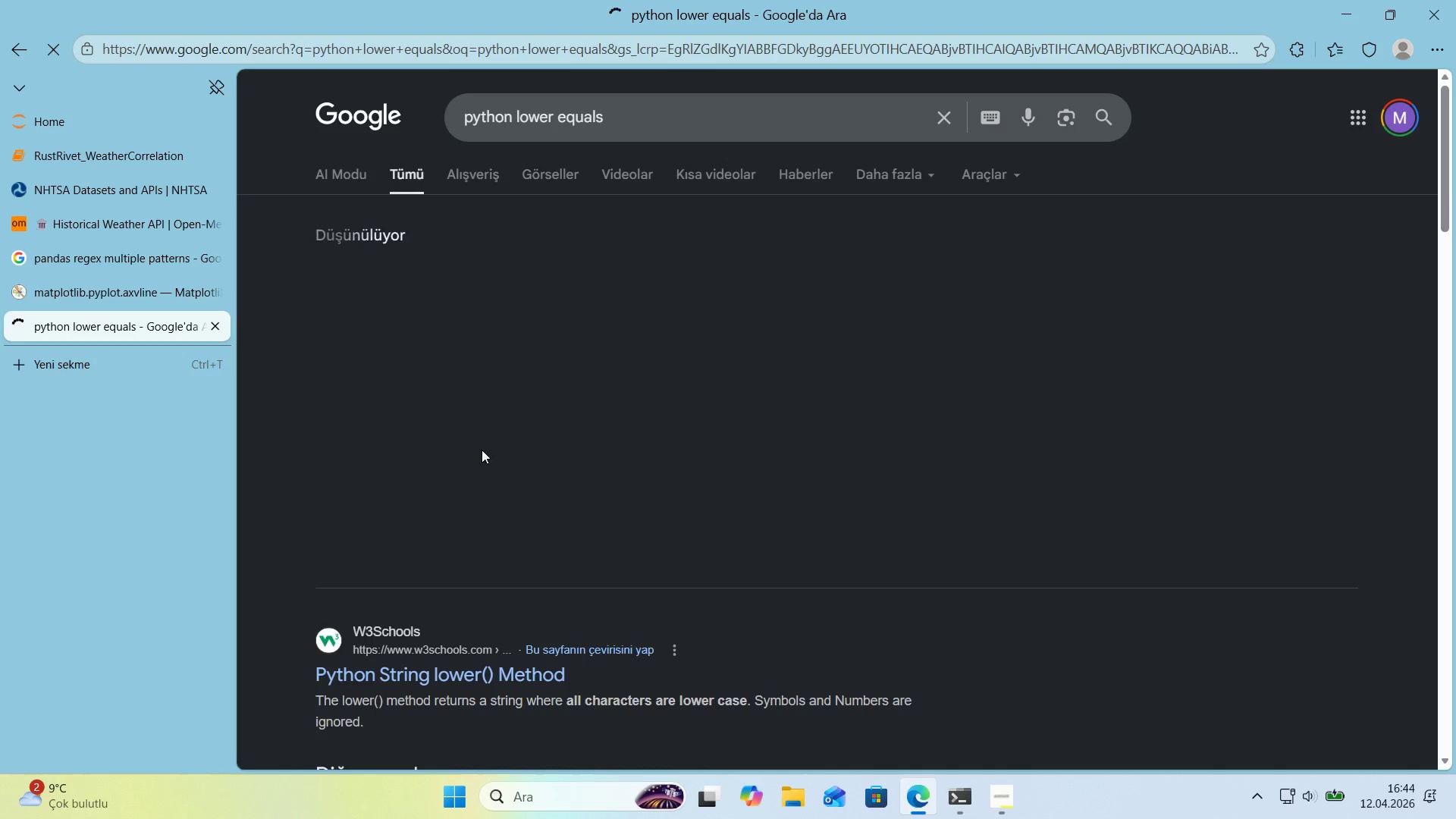 
scroll: coordinate [479, 482], scroll_direction: down, amount: 2.0
 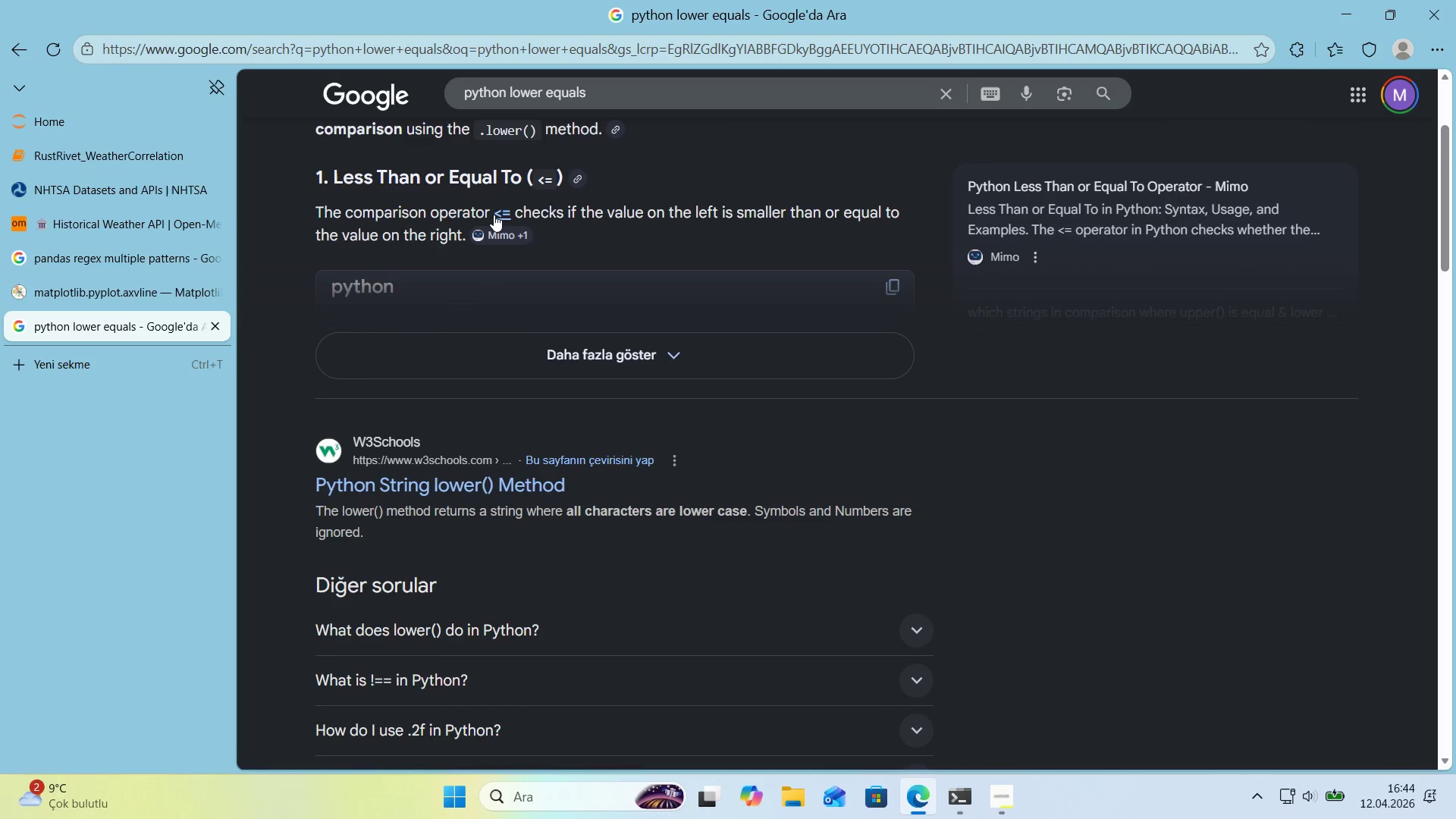 
left_click_drag(start_coordinate=[551, 177], to_coordinate=[538, 180])
 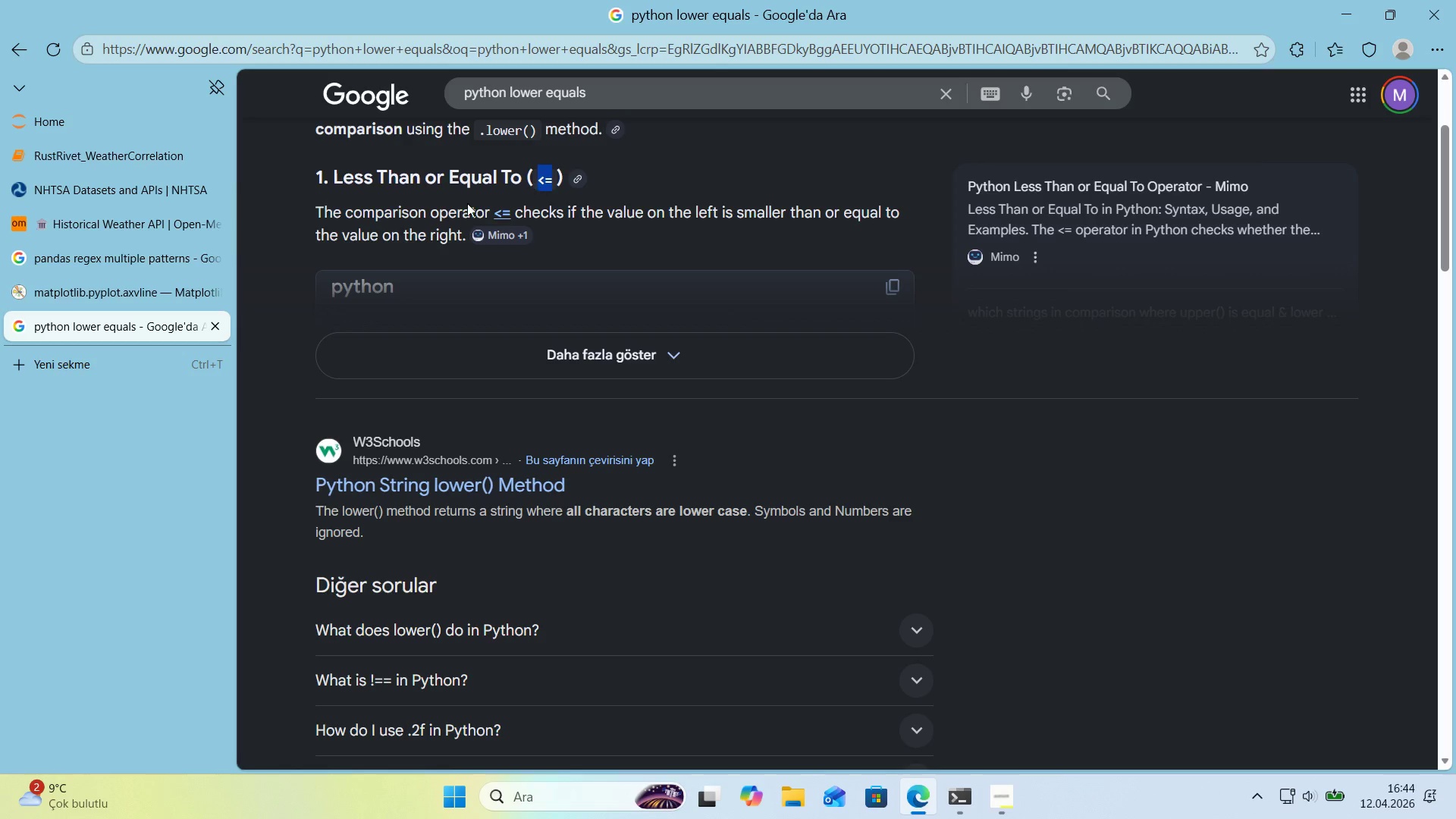 
key(Control+ControlLeft)
 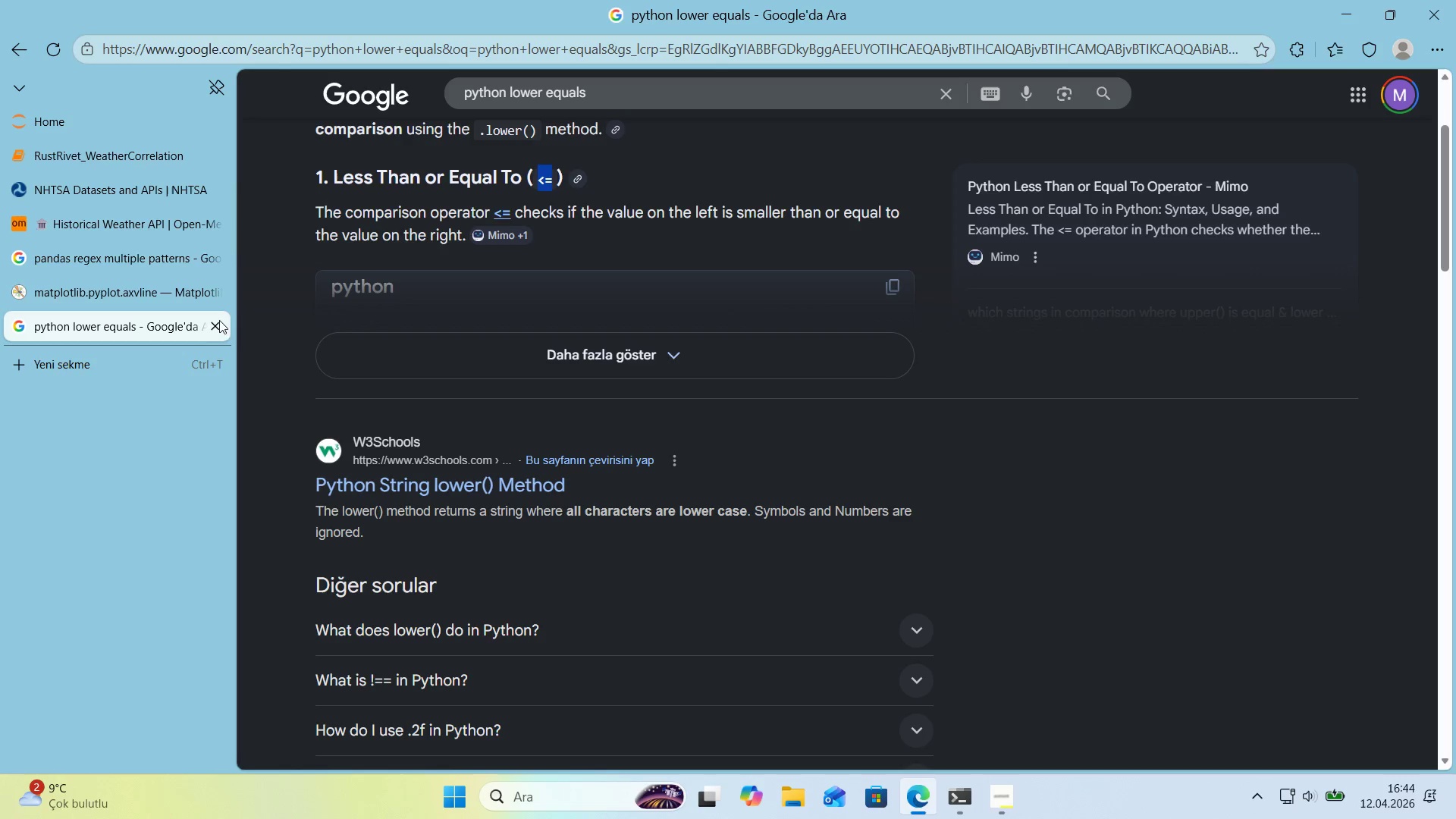 
key(Control+C)
 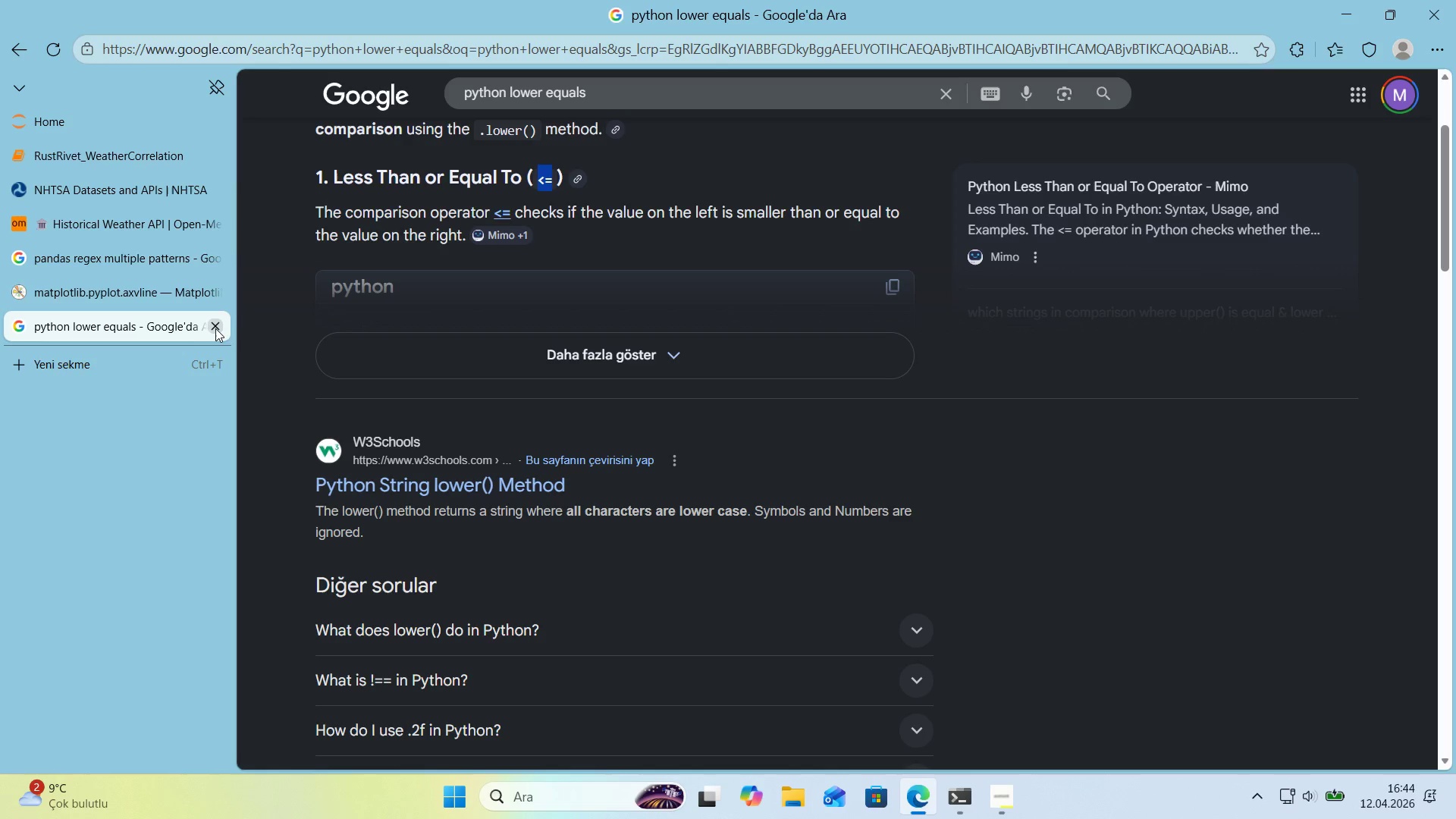 
left_click([217, 328])
 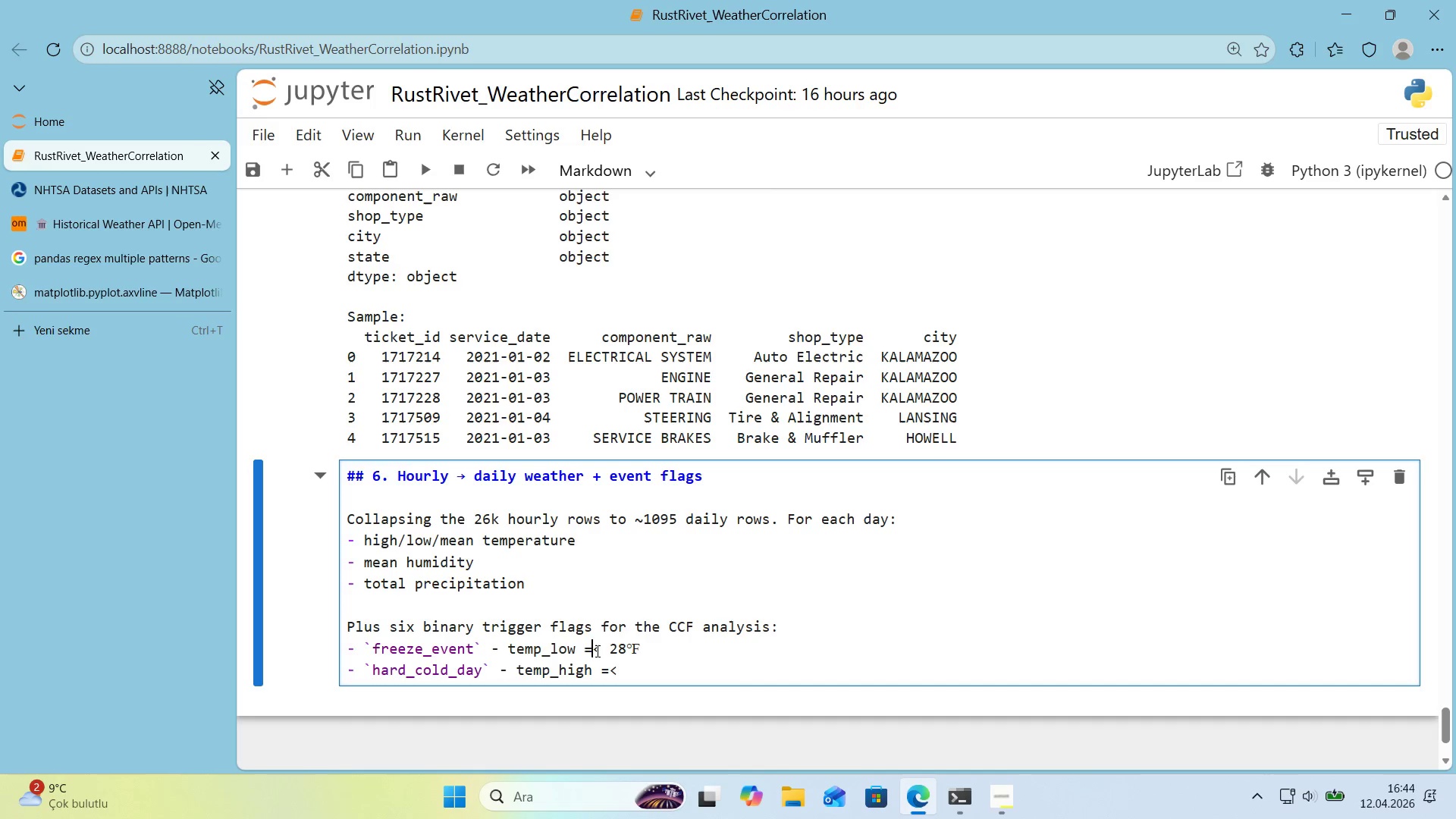 
left_click([603, 651])
 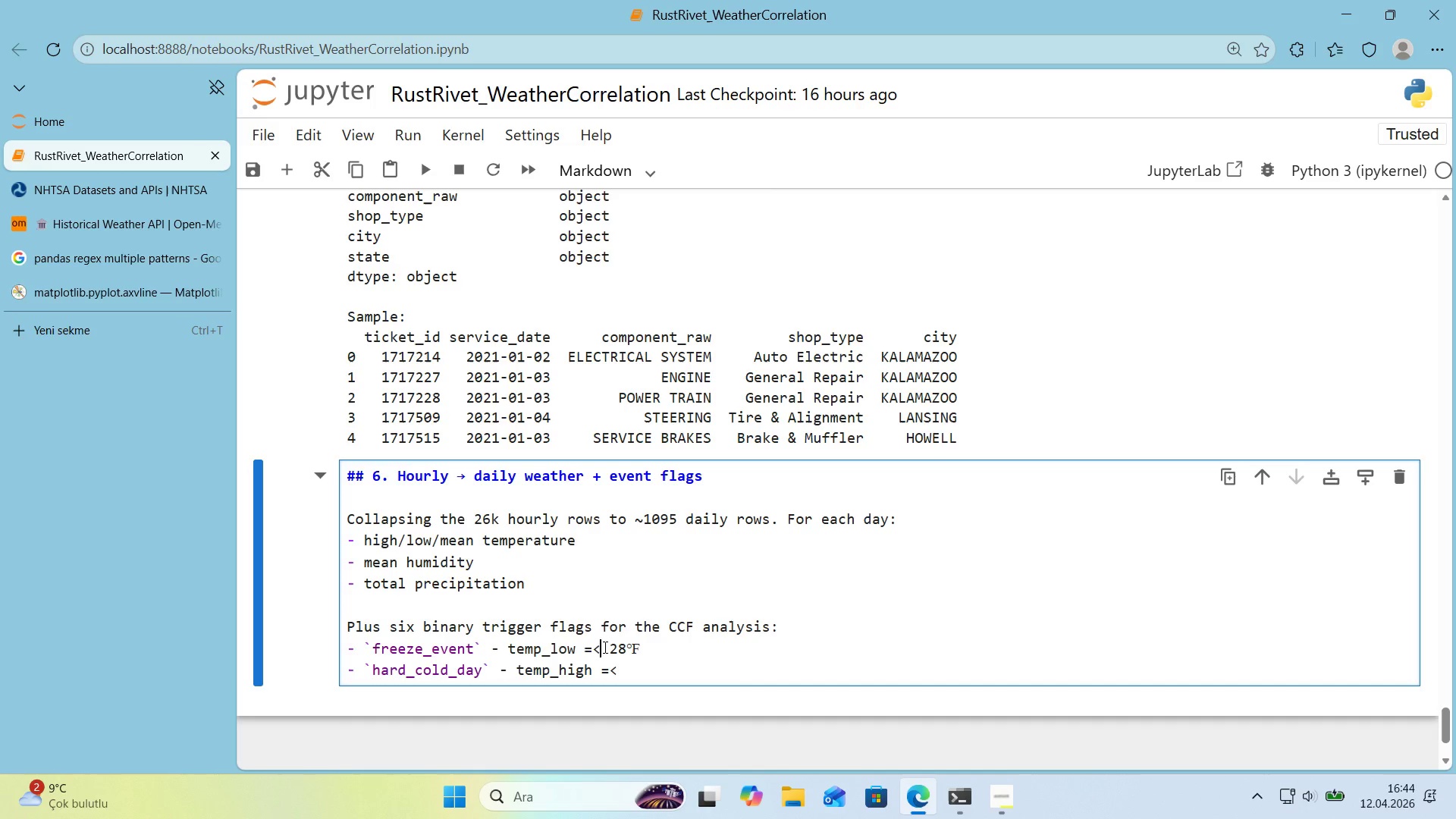 
left_click_drag(start_coordinate=[605, 647], to_coordinate=[585, 648])
 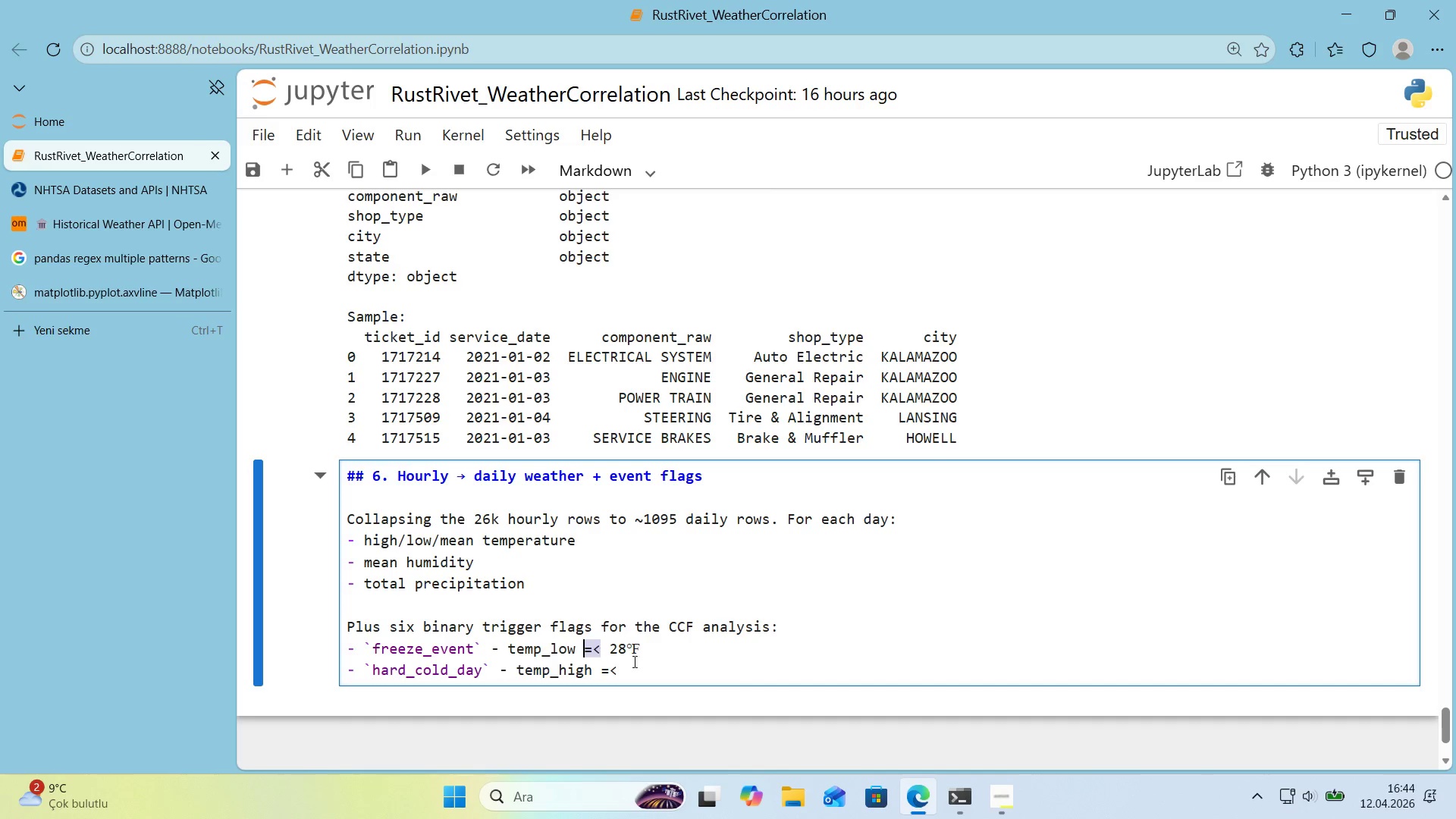 
key(Control+ControlLeft)
 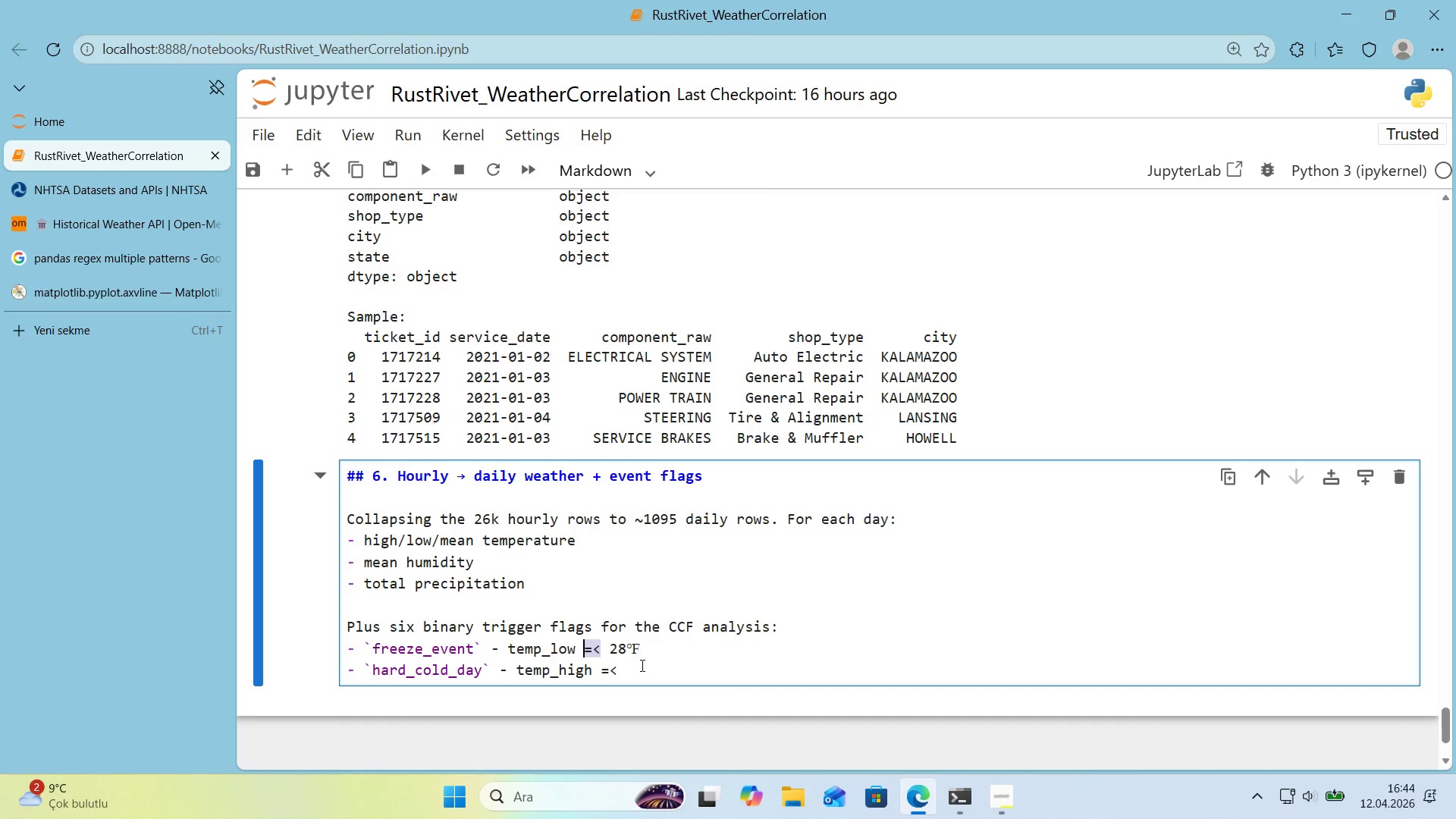 
key(Control+V)
 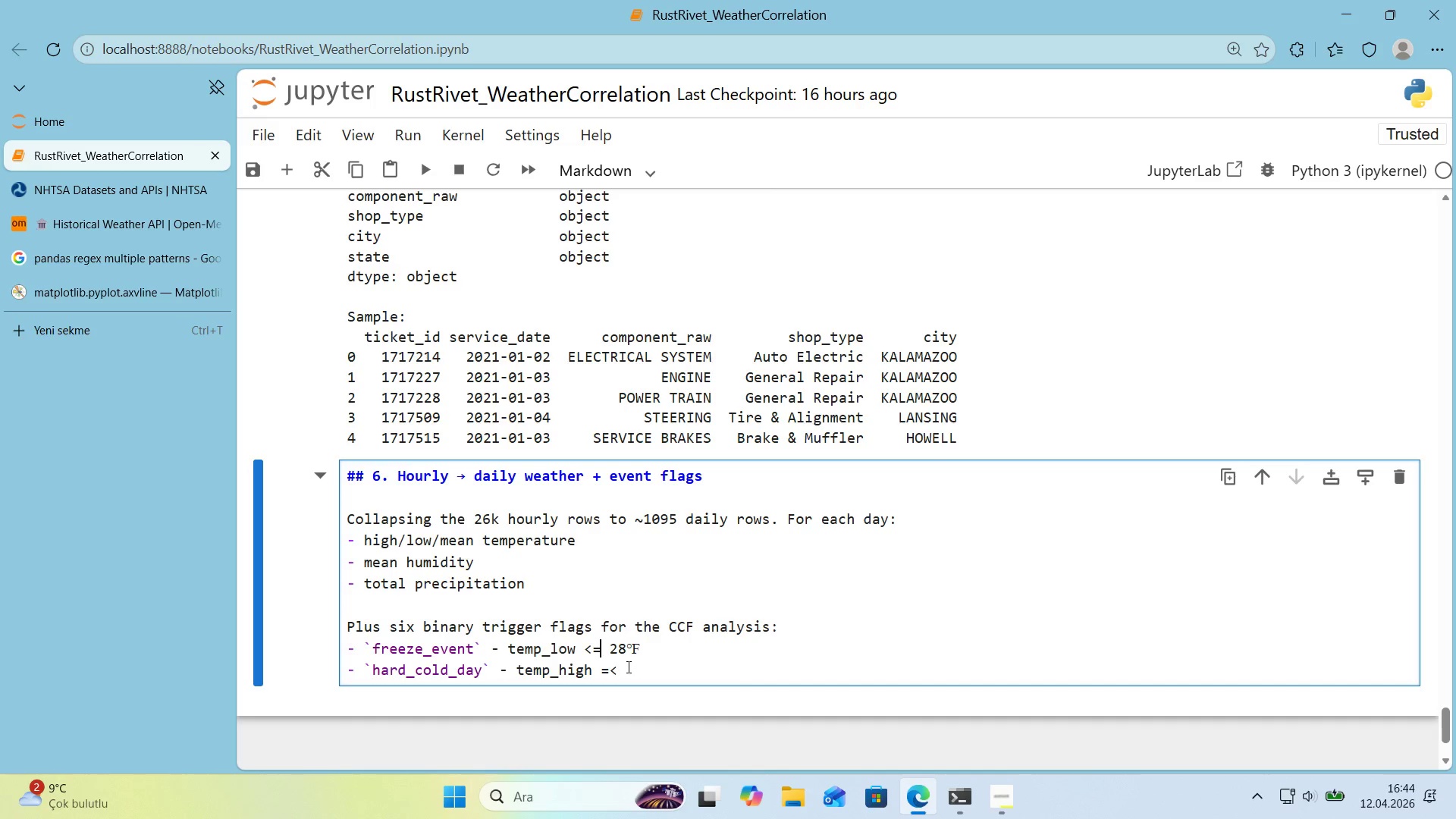 
left_click_drag(start_coordinate=[625, 667], to_coordinate=[607, 671])
 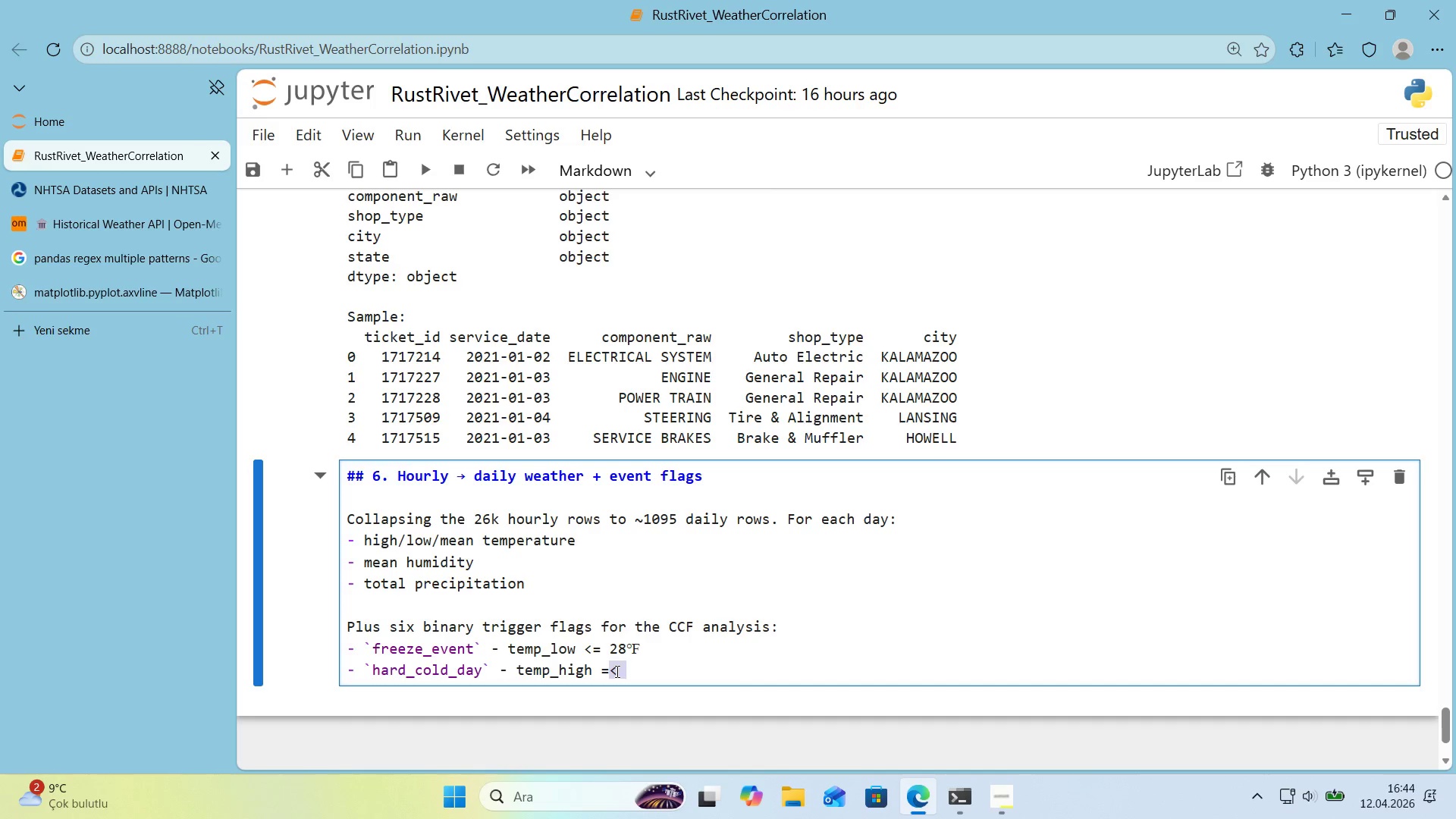 
left_click([616, 671])
 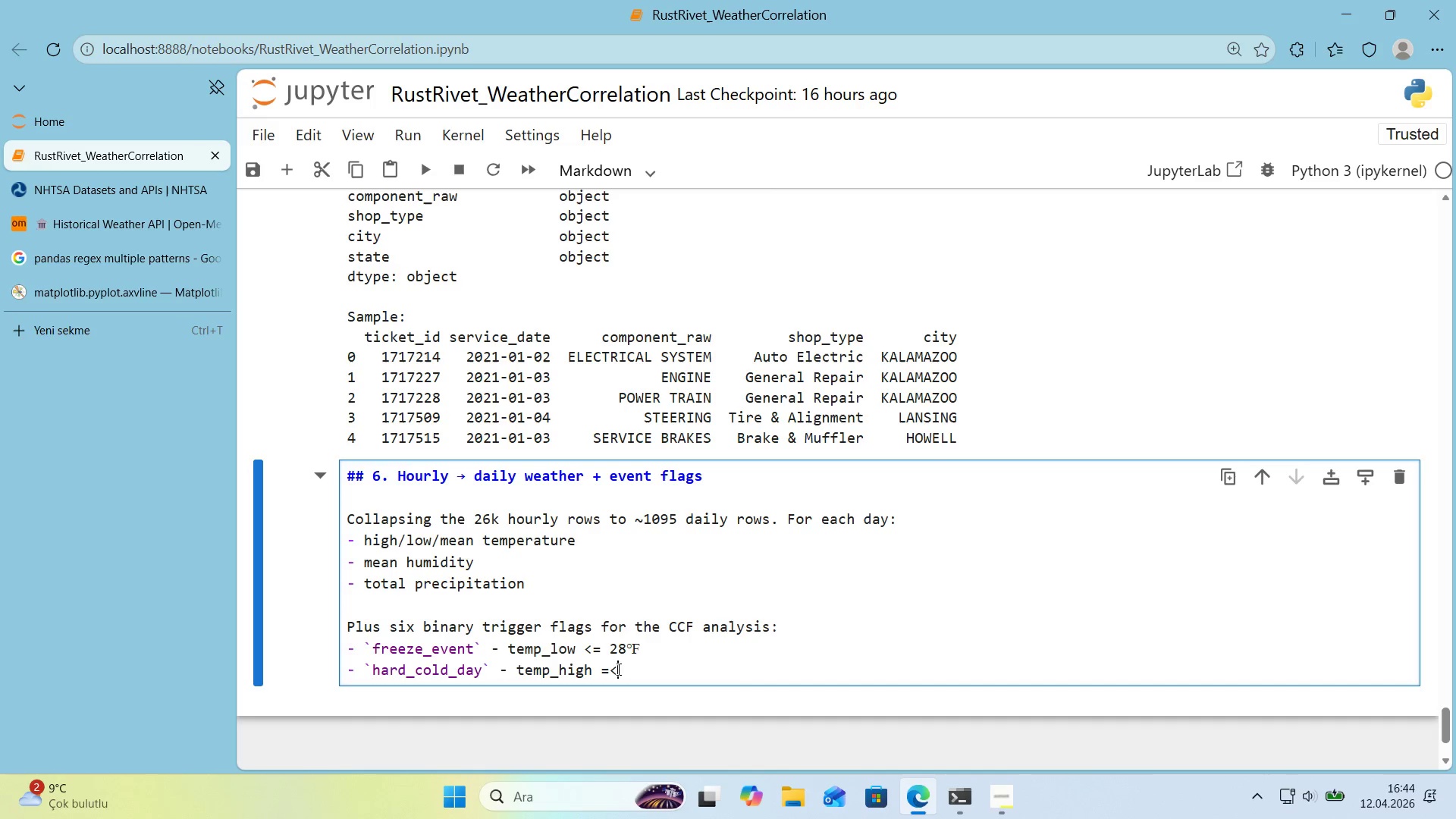 
left_click_drag(start_coordinate=[617, 669], to_coordinate=[607, 670])
 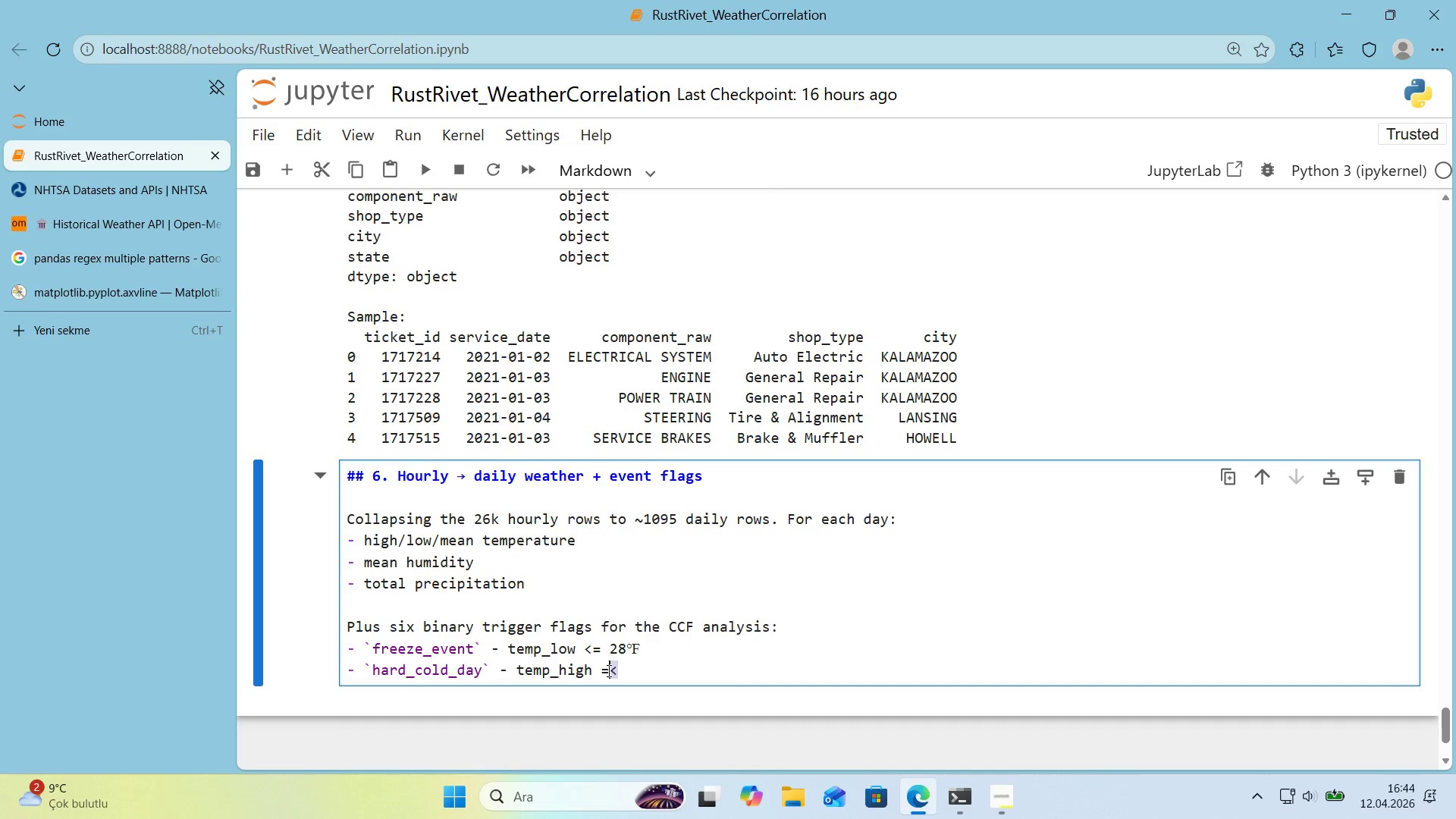 
hold_key(key=ControlLeft, duration=0.31)
 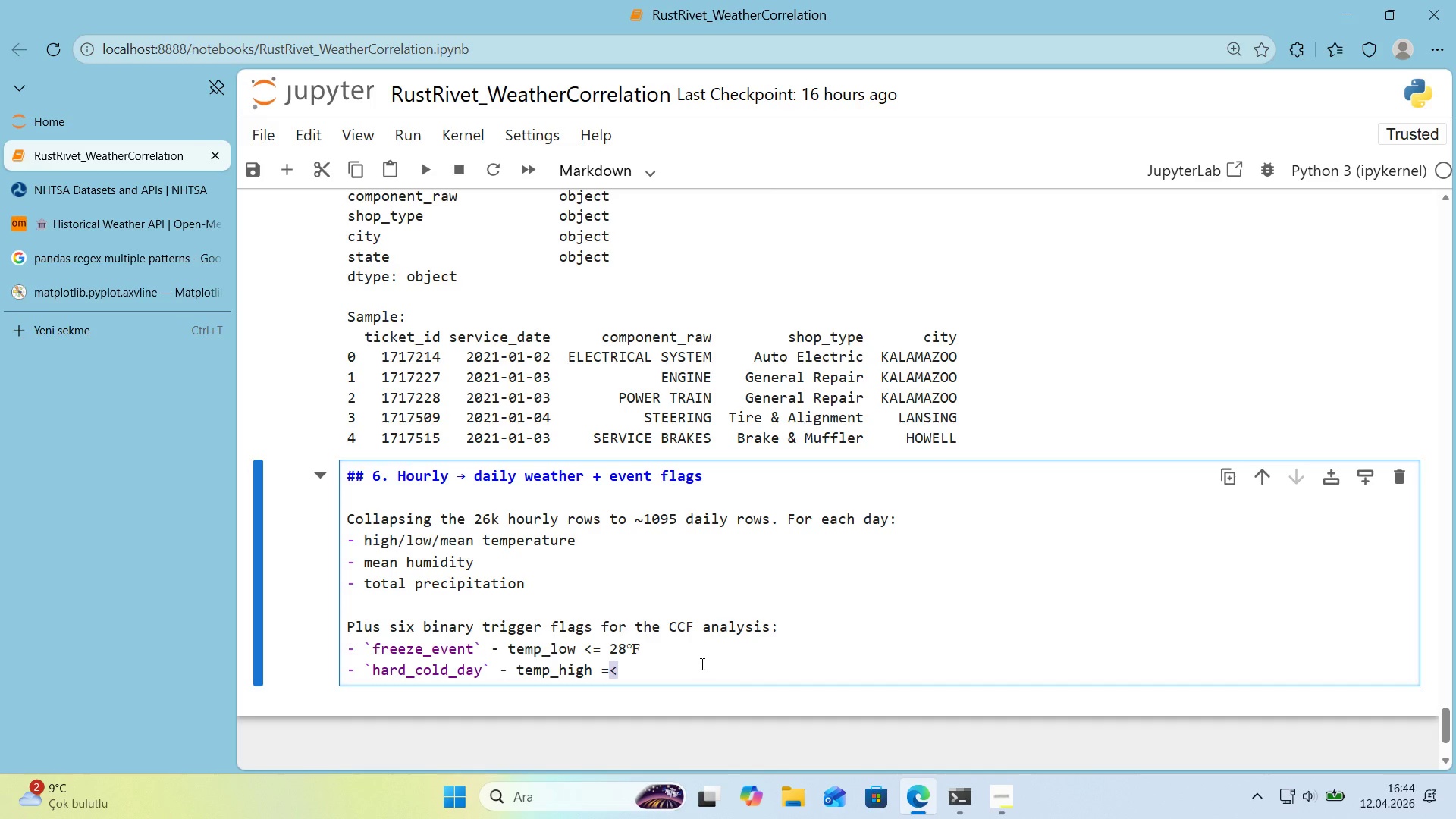 
key(Backspace)
 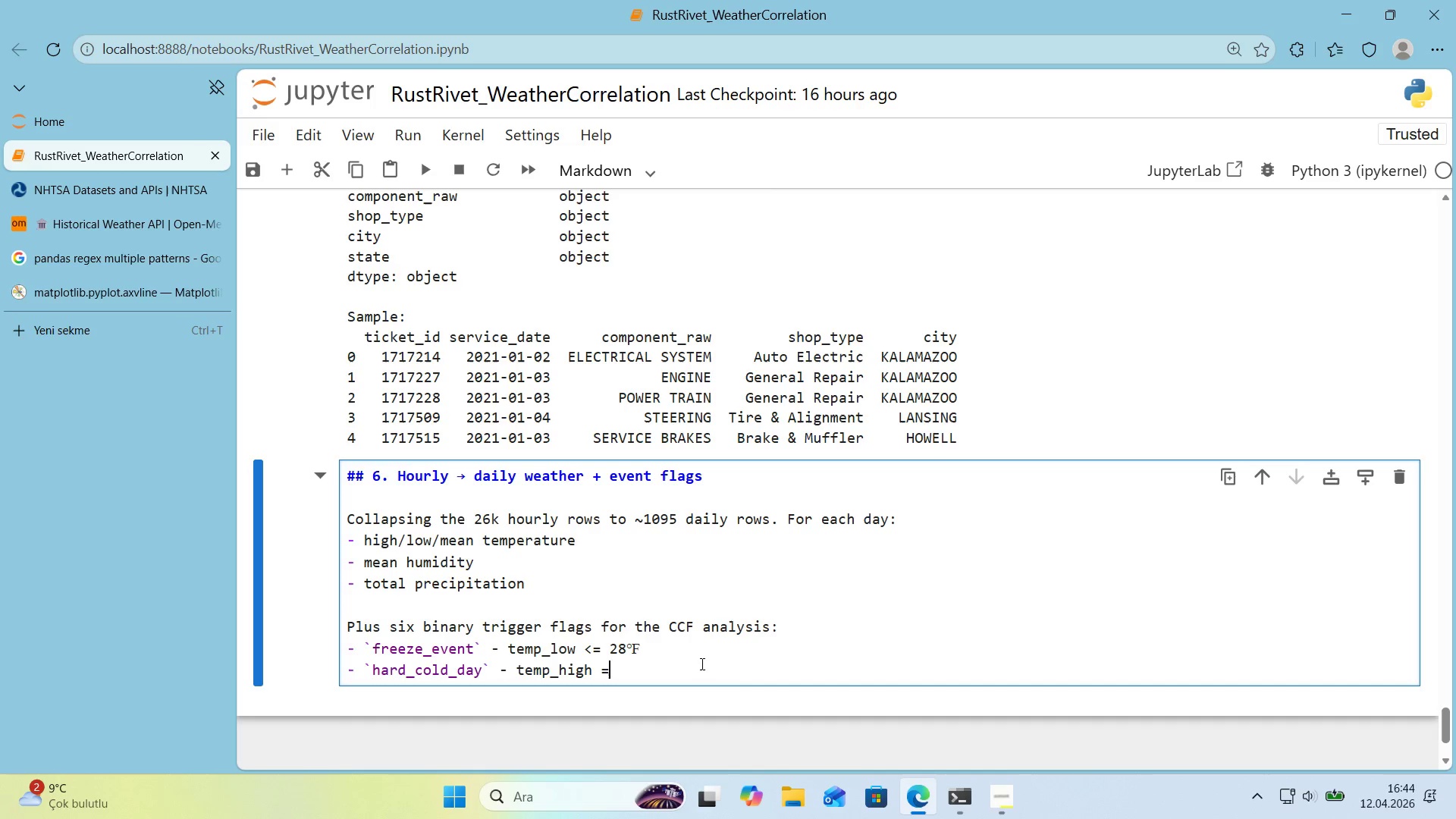 
key(Backspace)
 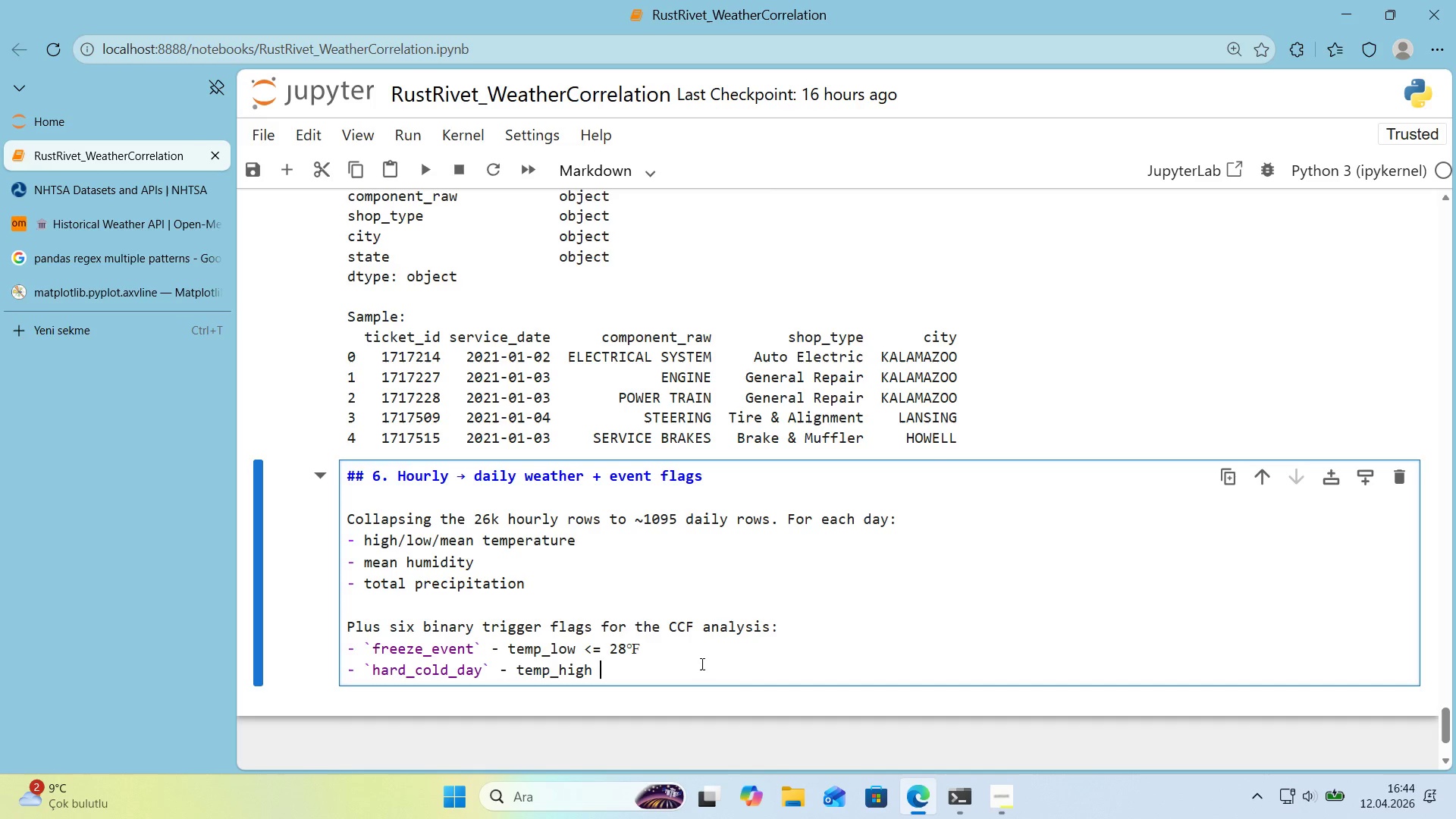 
key(Control+ControlLeft)
 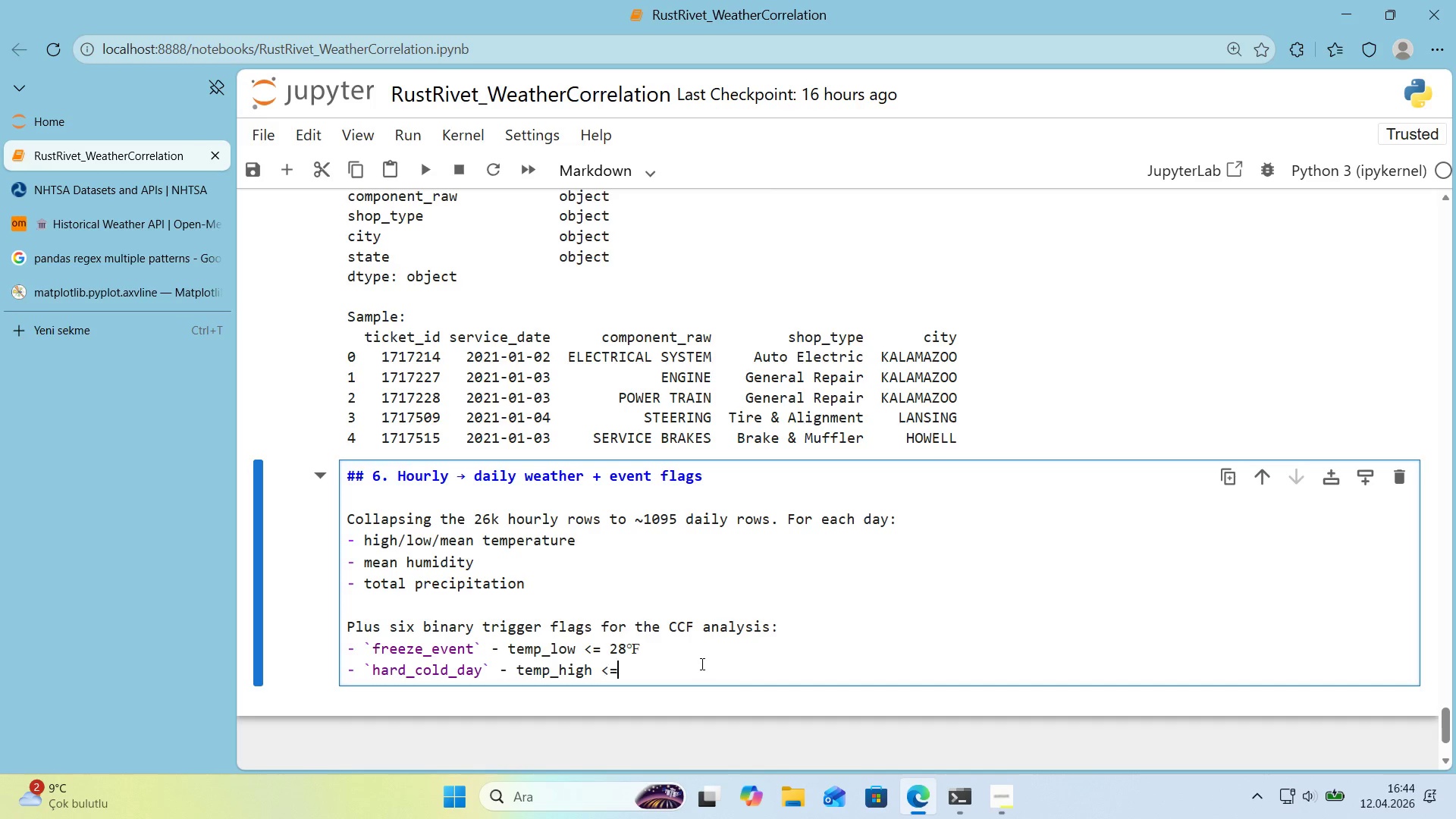 
key(Control+V)
 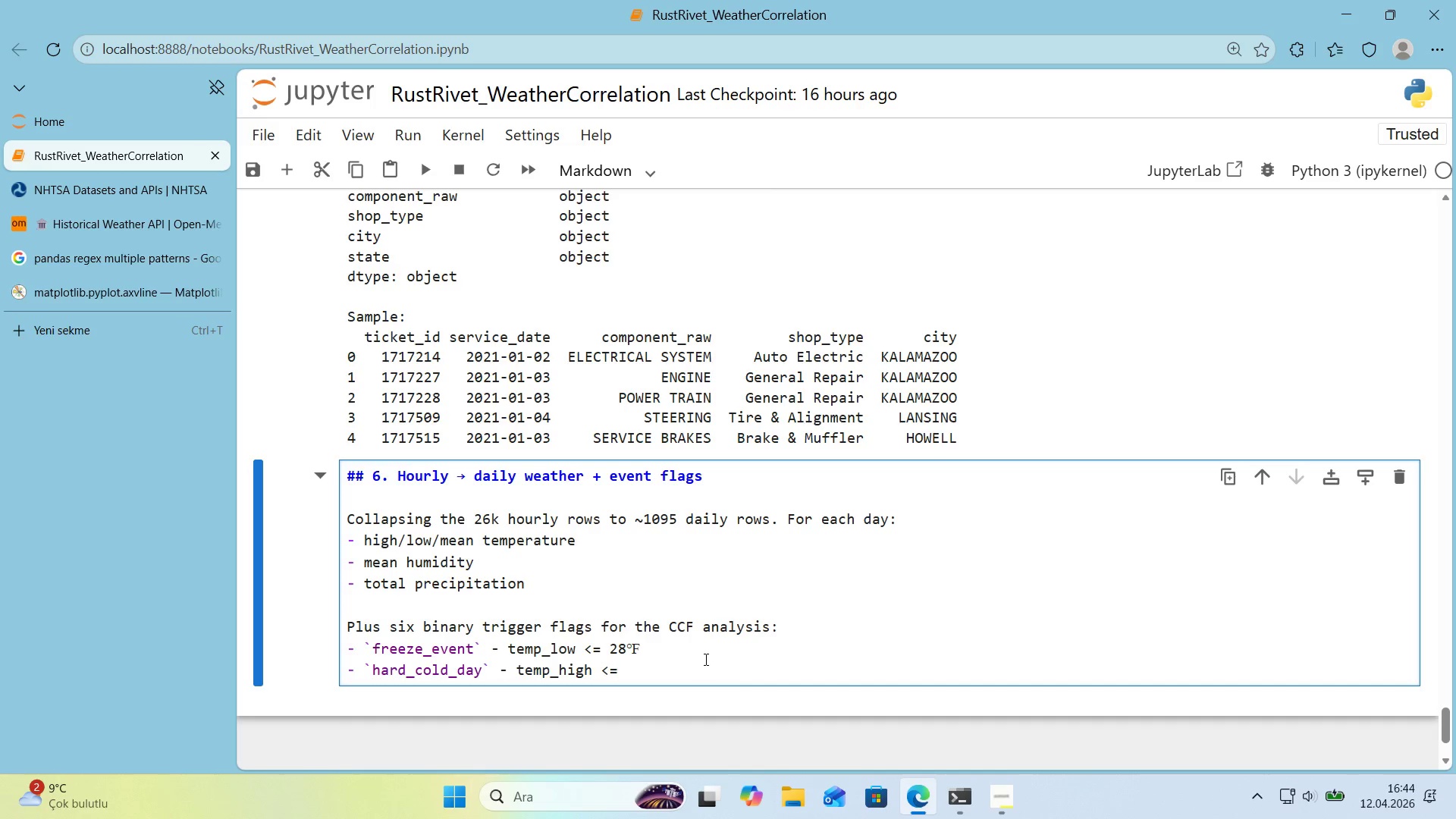 
key(Space)
 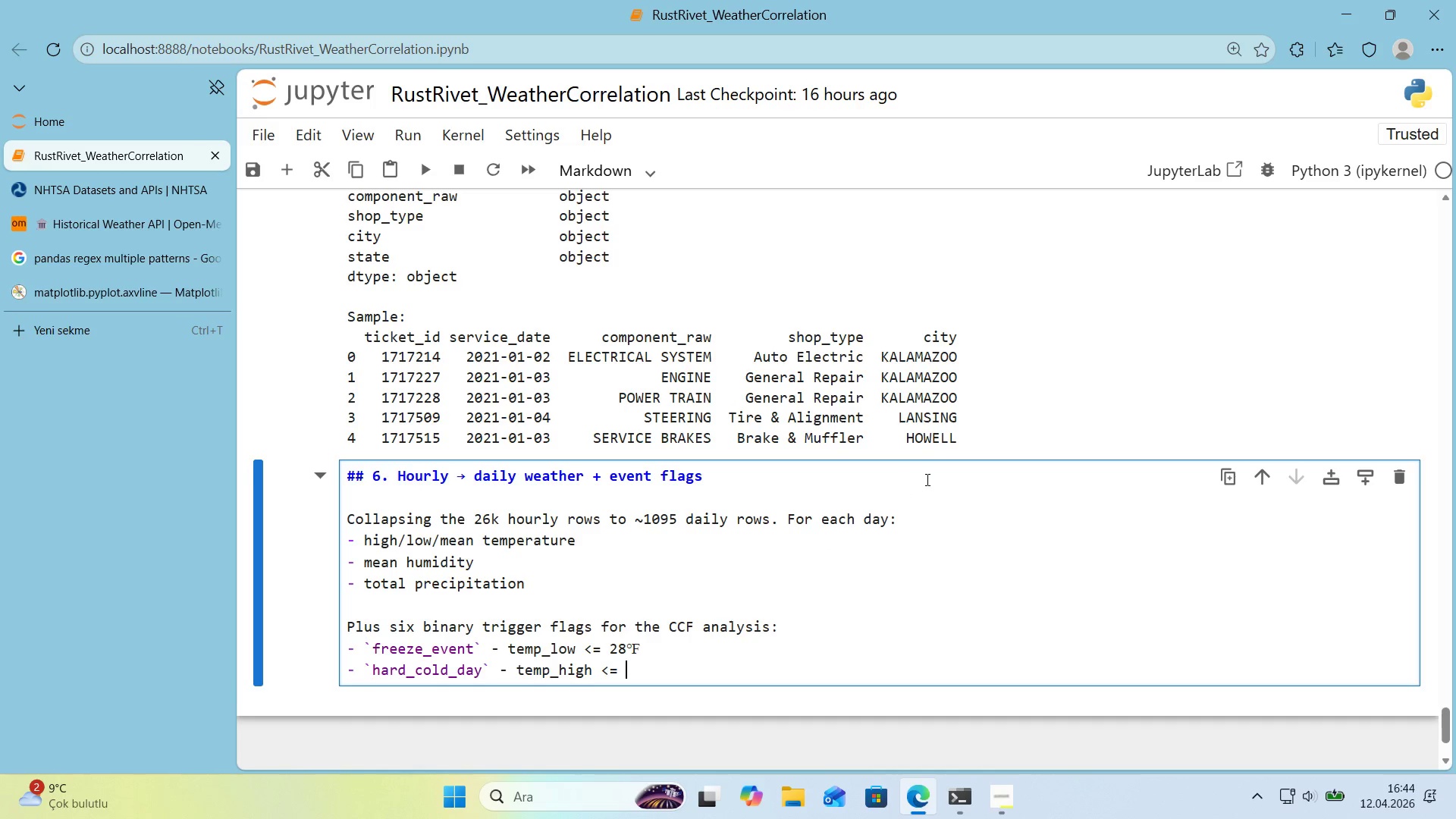 
scroll: coordinate [927, 479], scroll_direction: down, amount: 1.0
 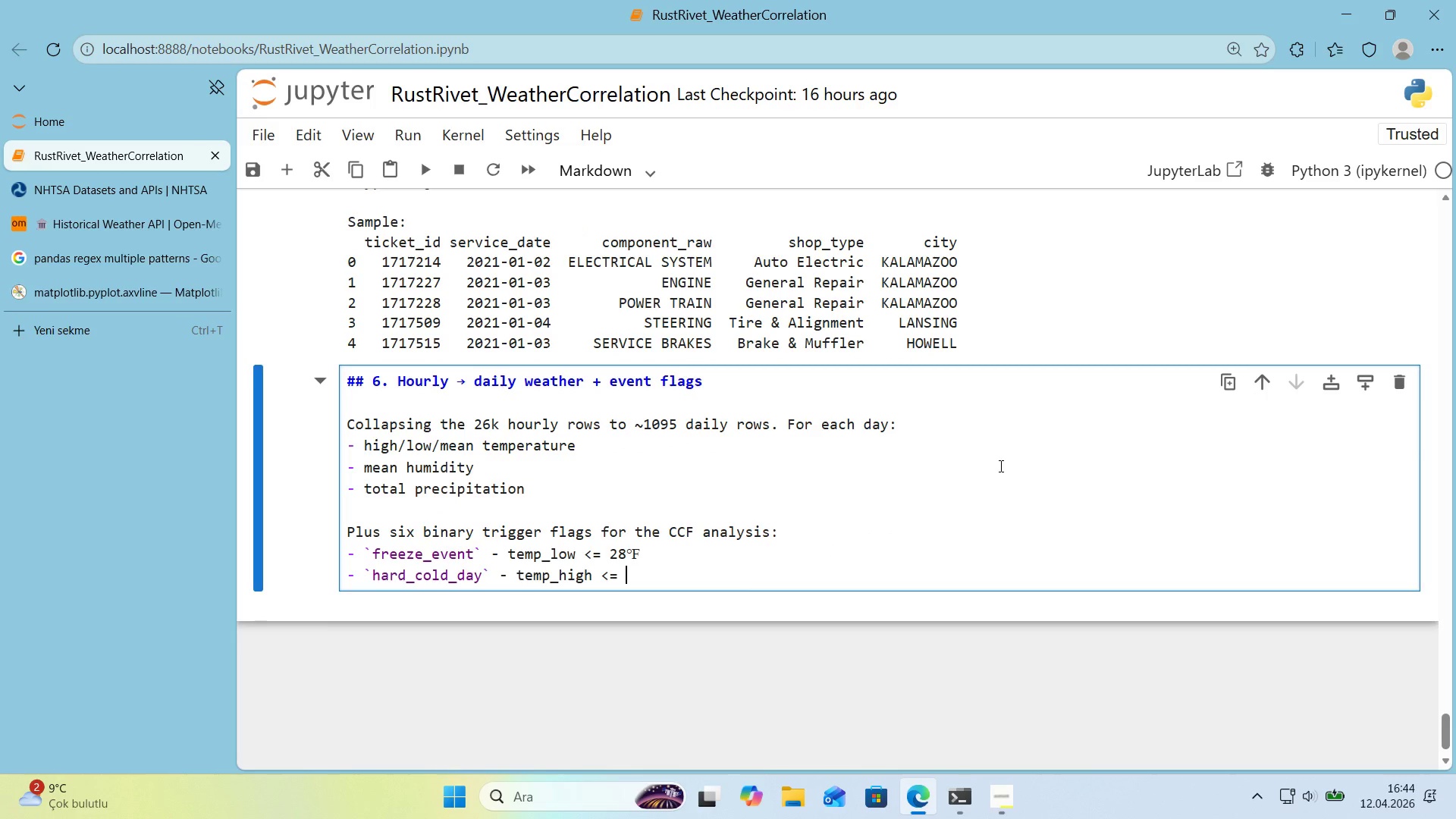 
key(2)
 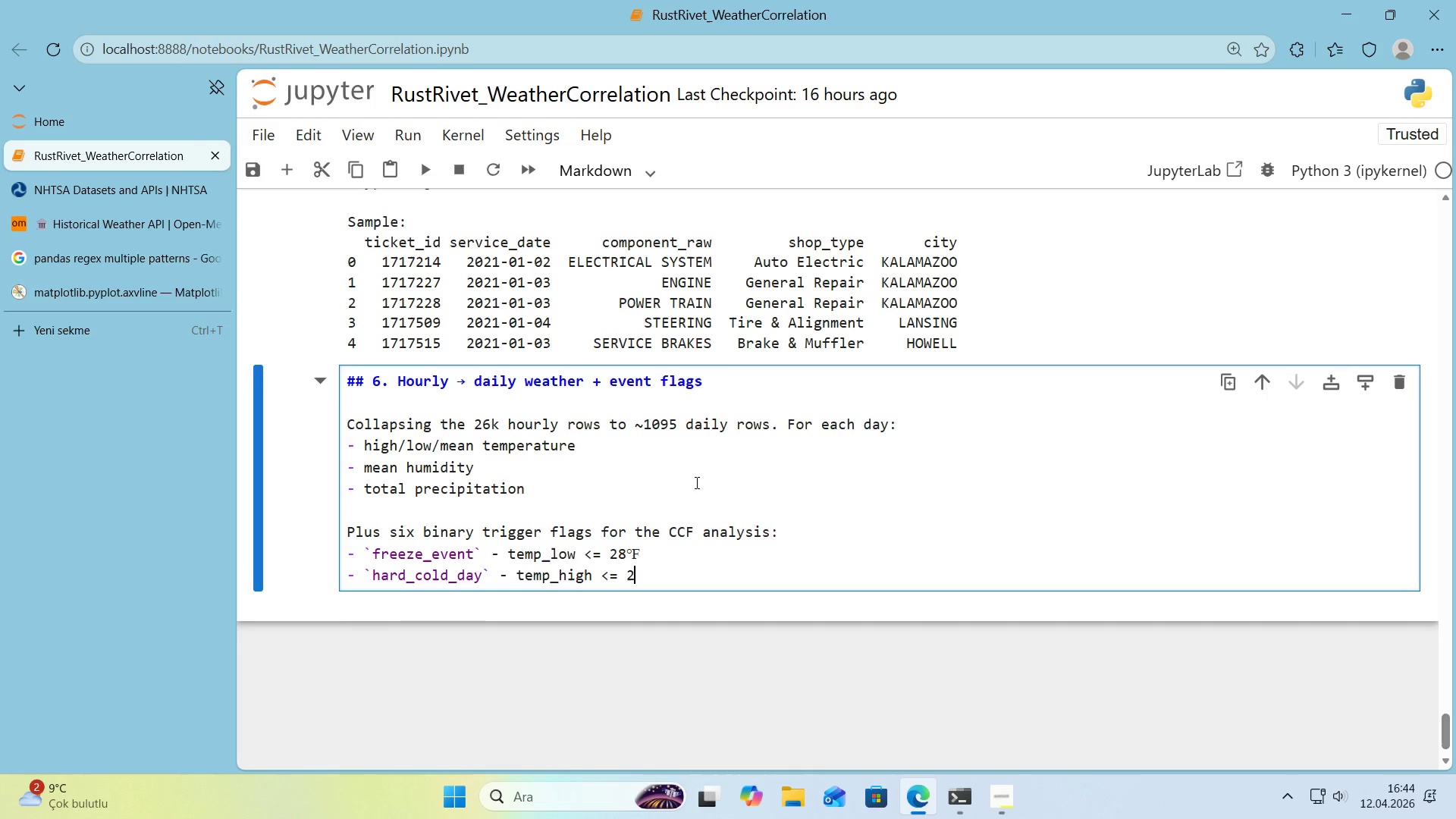 
left_click_drag(start_coordinate=[640, 548], to_coordinate=[611, 556])
 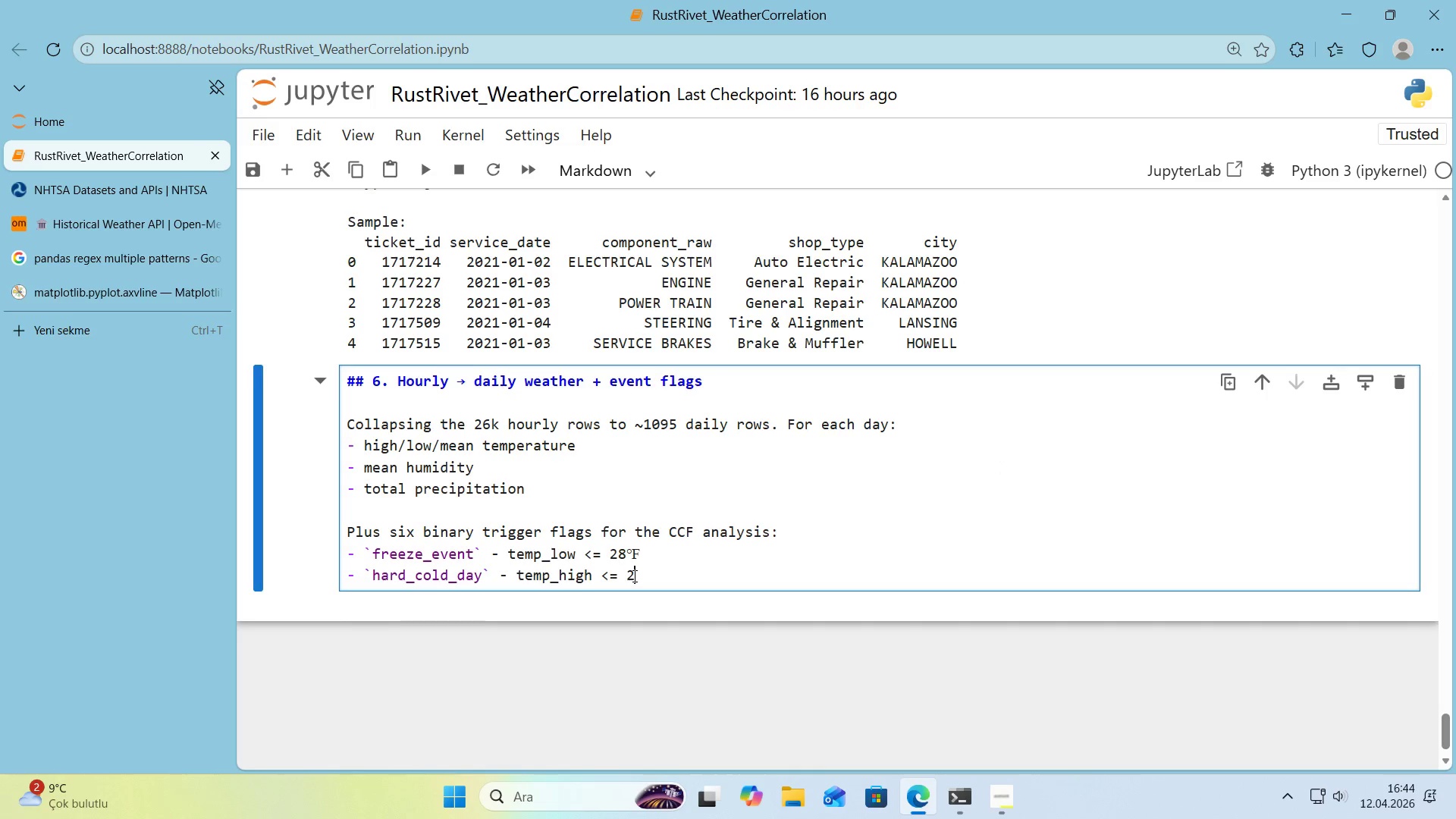 
key(Control+ControlLeft)
 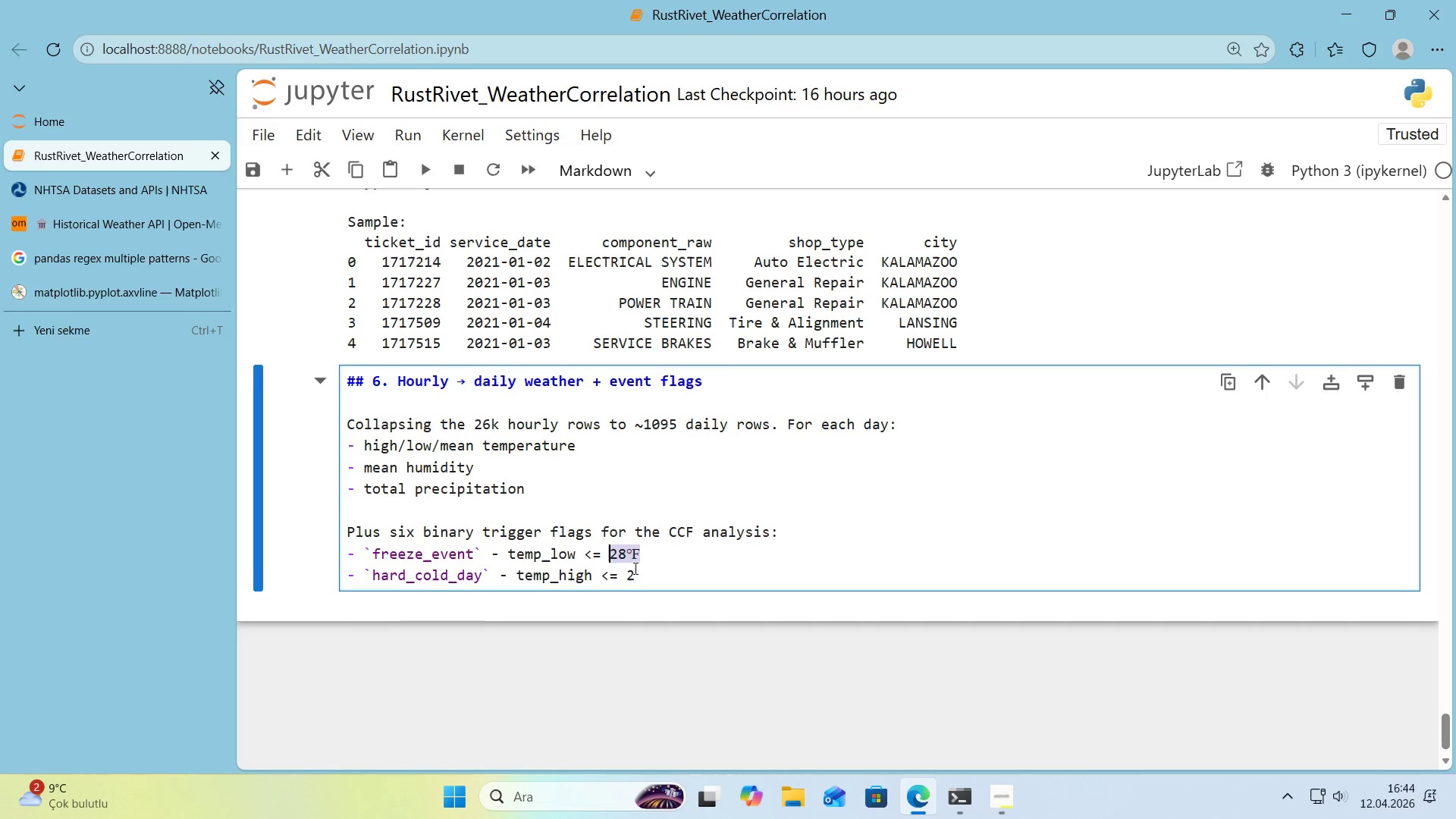 
key(Control+C)
 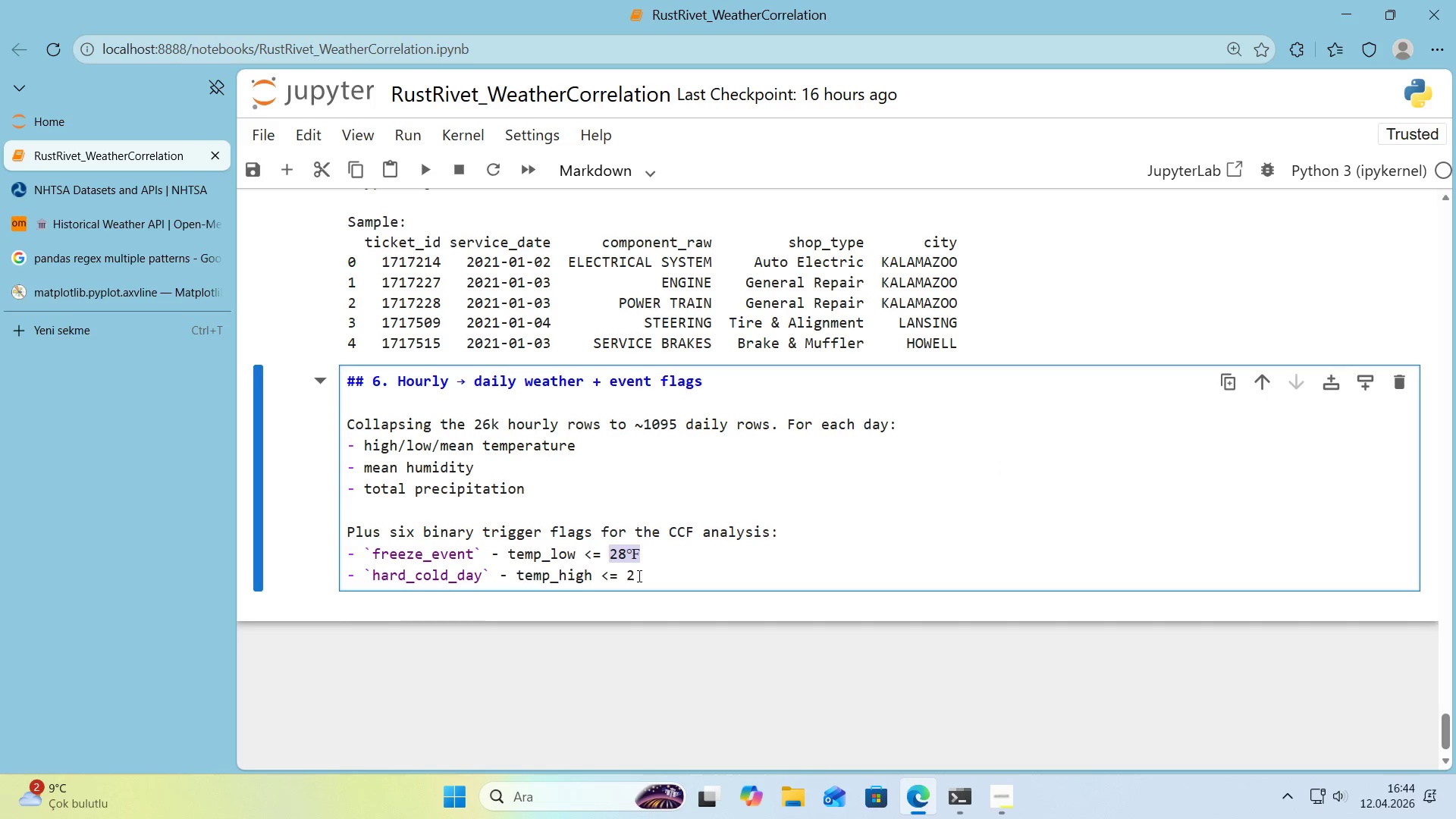 
left_click_drag(start_coordinate=[638, 576], to_coordinate=[631, 577])
 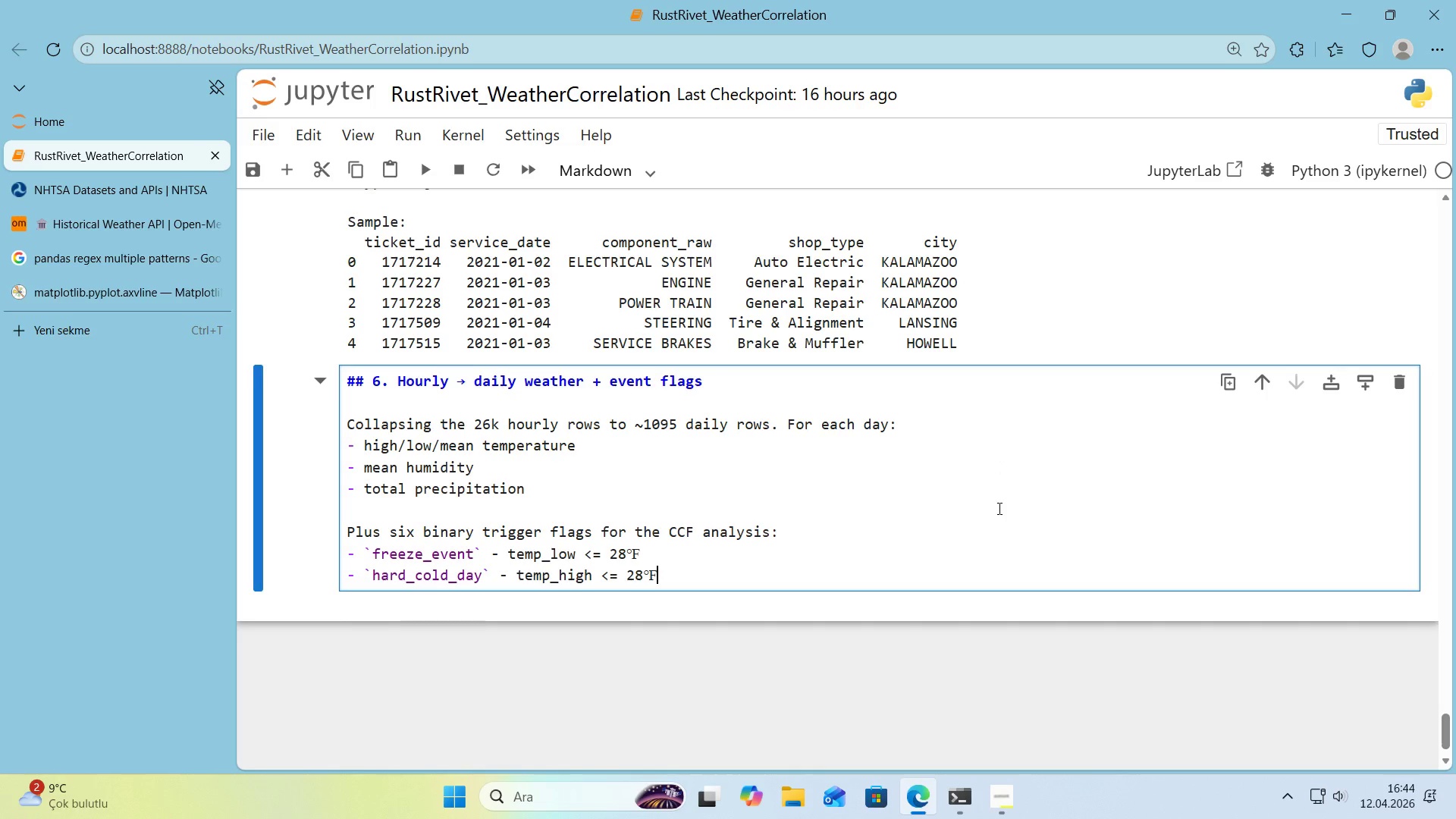 
key(Control+ControlLeft)
 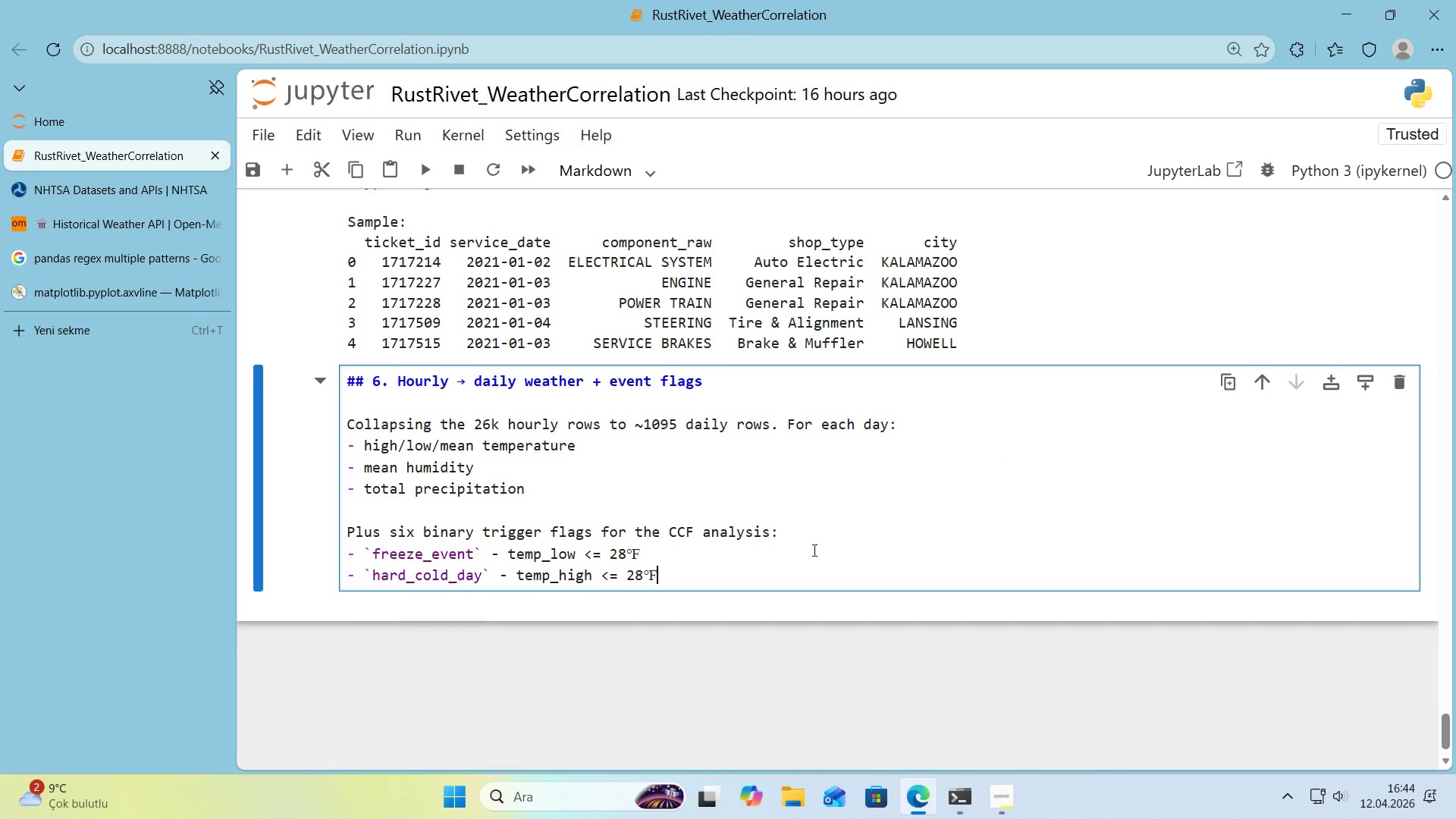 
key(Control+V)
 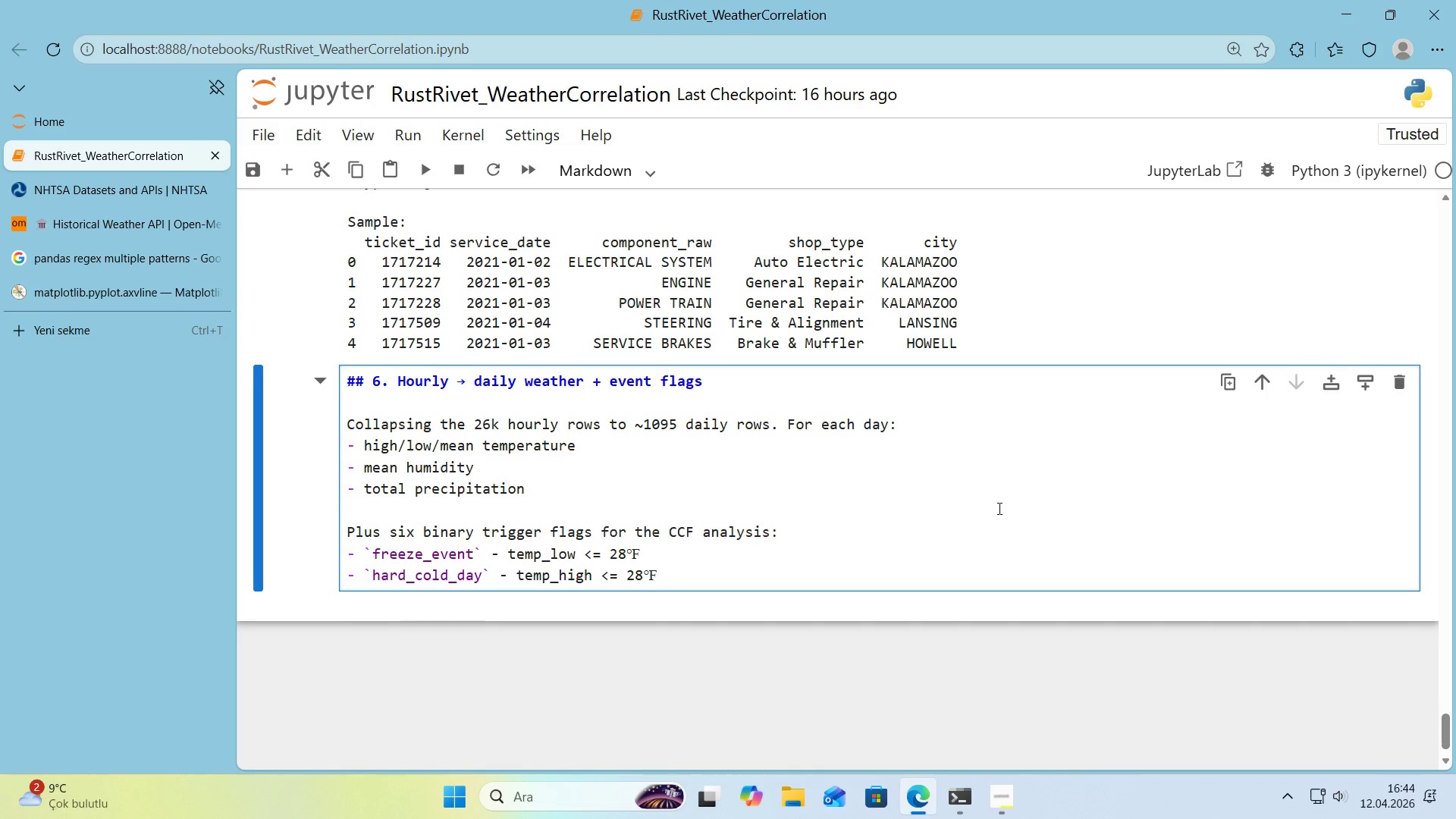 
key(Space)
 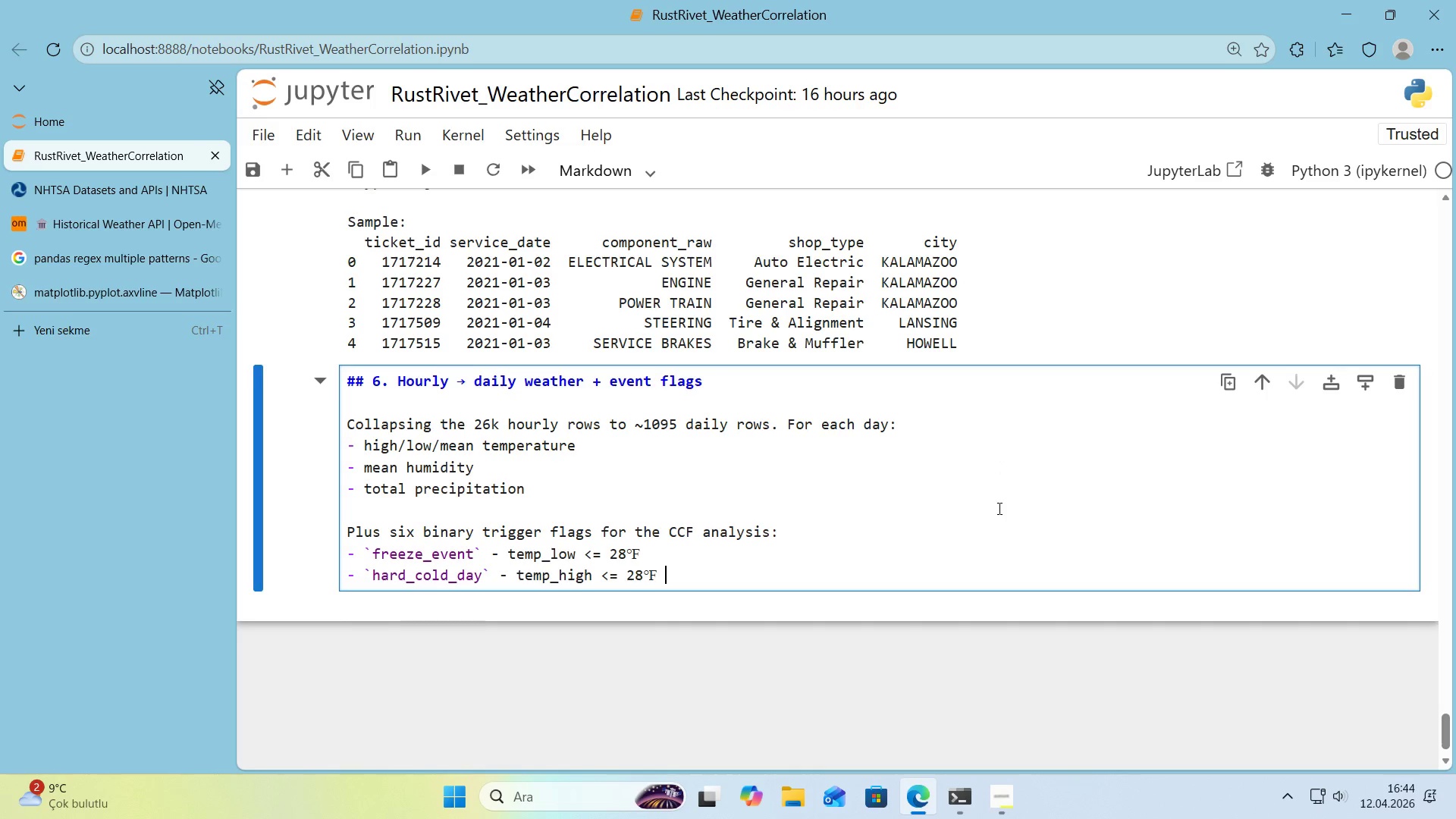 
hold_key(key=ShiftRight, duration=0.53)
 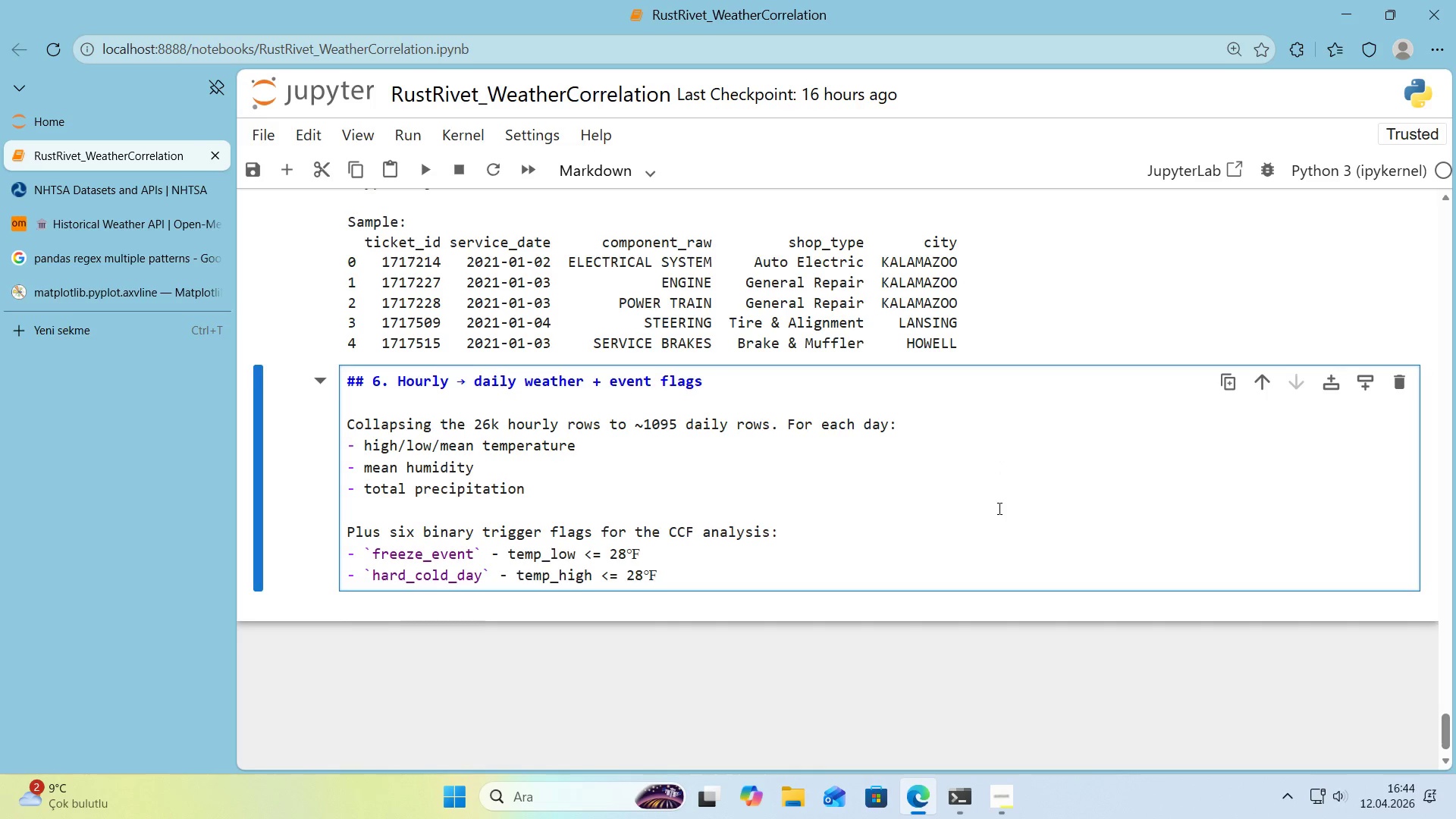 
key(Backspace)
 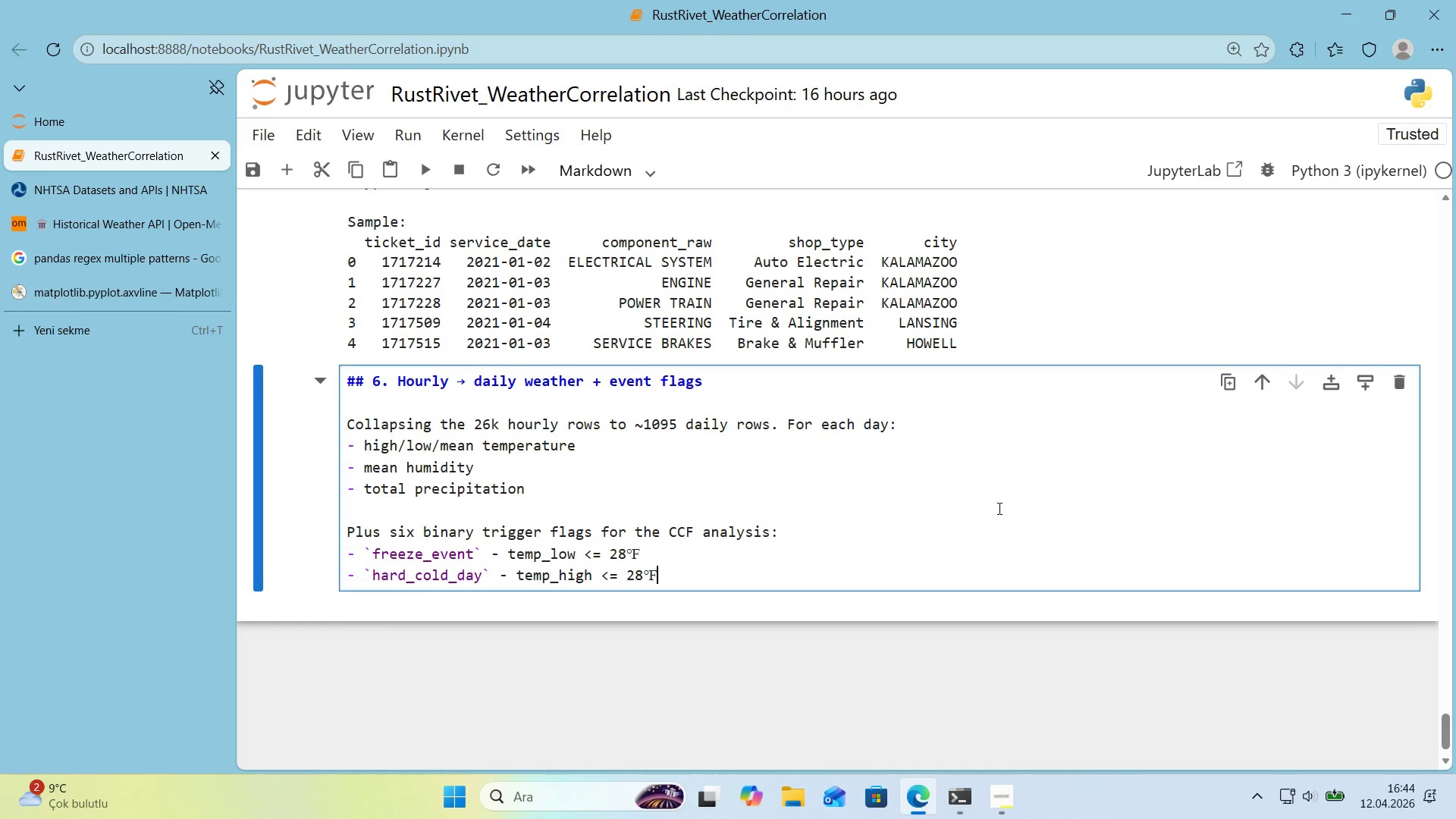 
key(Enter)
 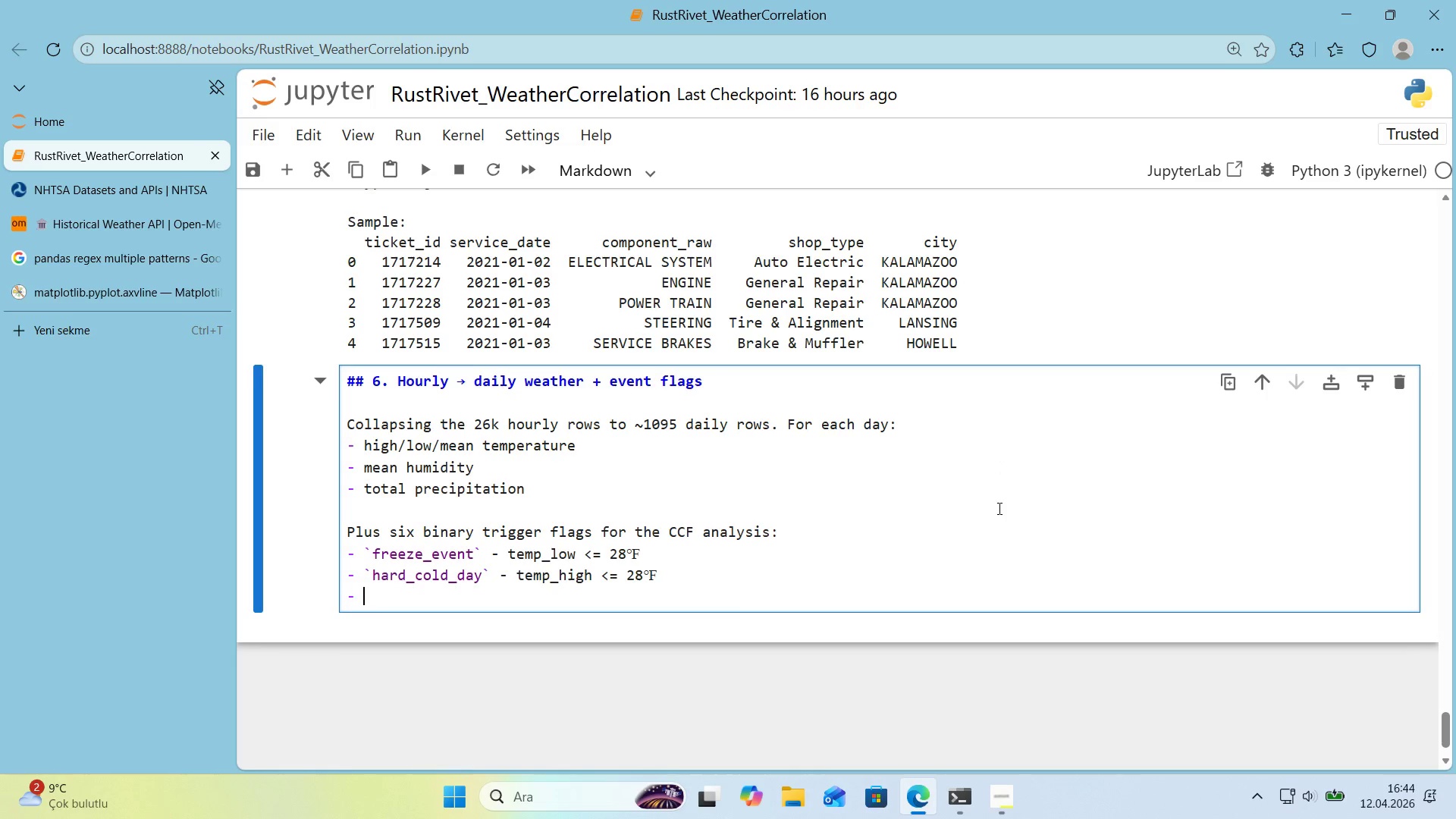 
key(Alt+Control+Comma)
 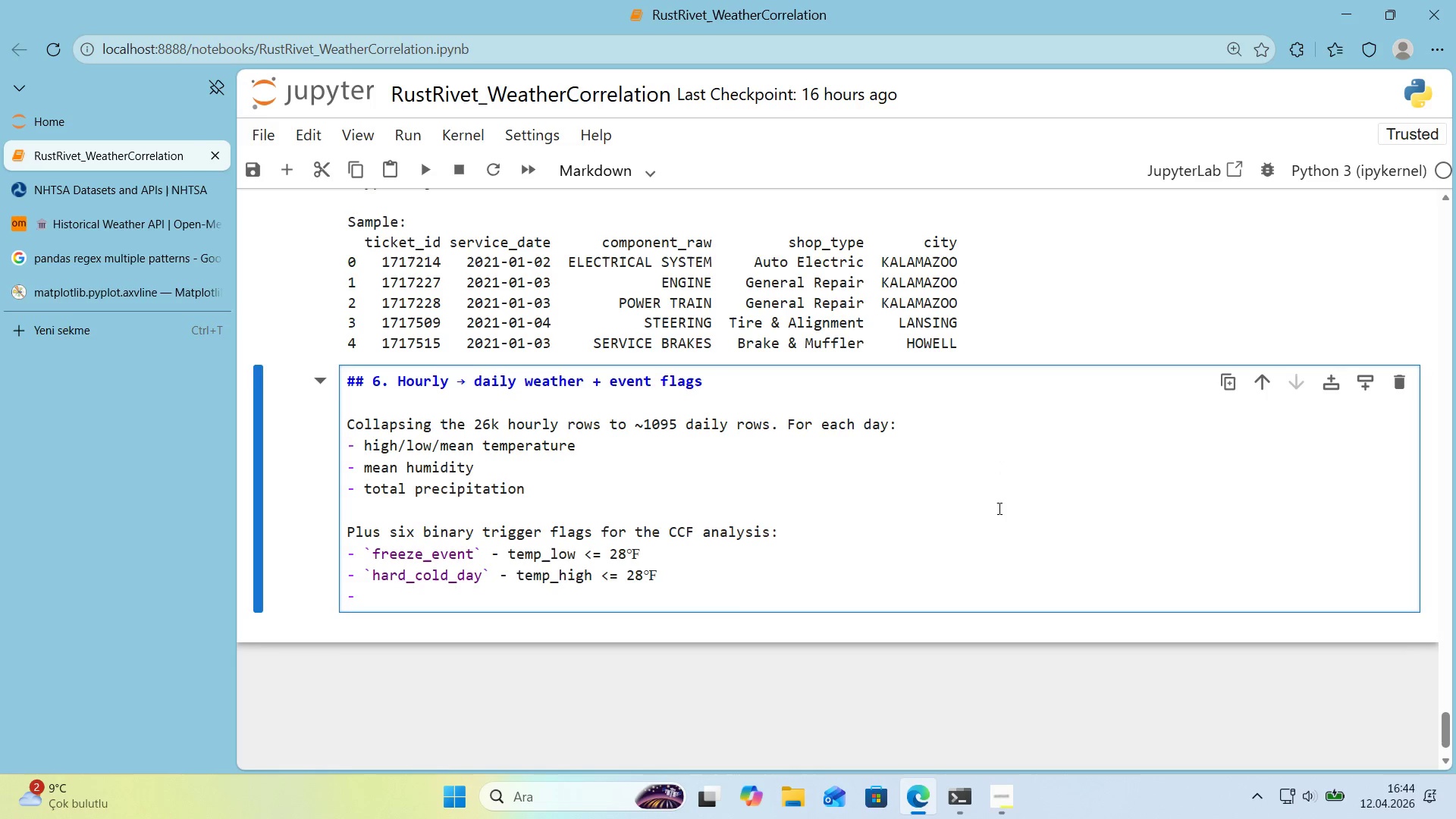 
key(Alt+Control+Comma)
 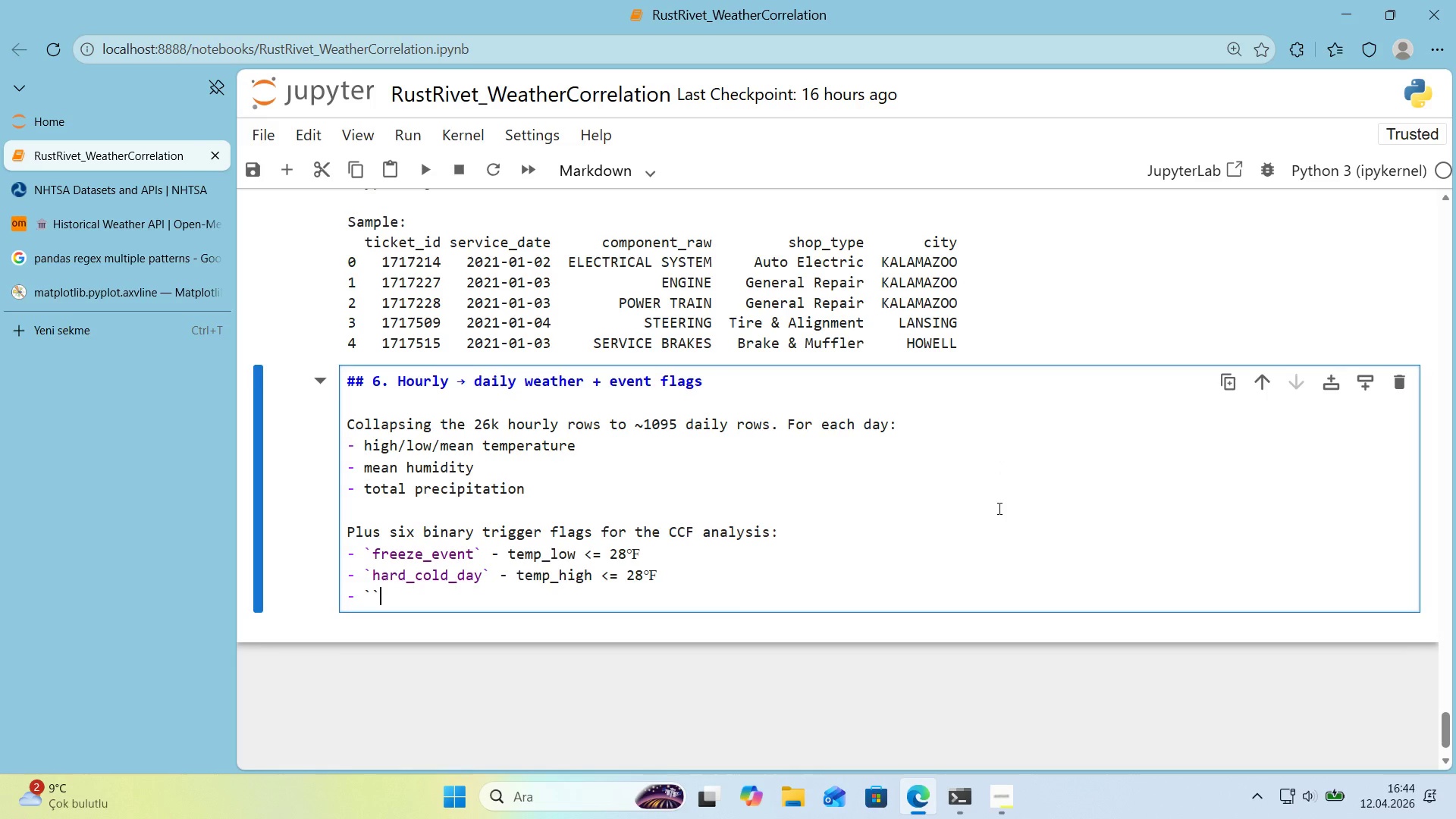 
key(ArrowLeft)
 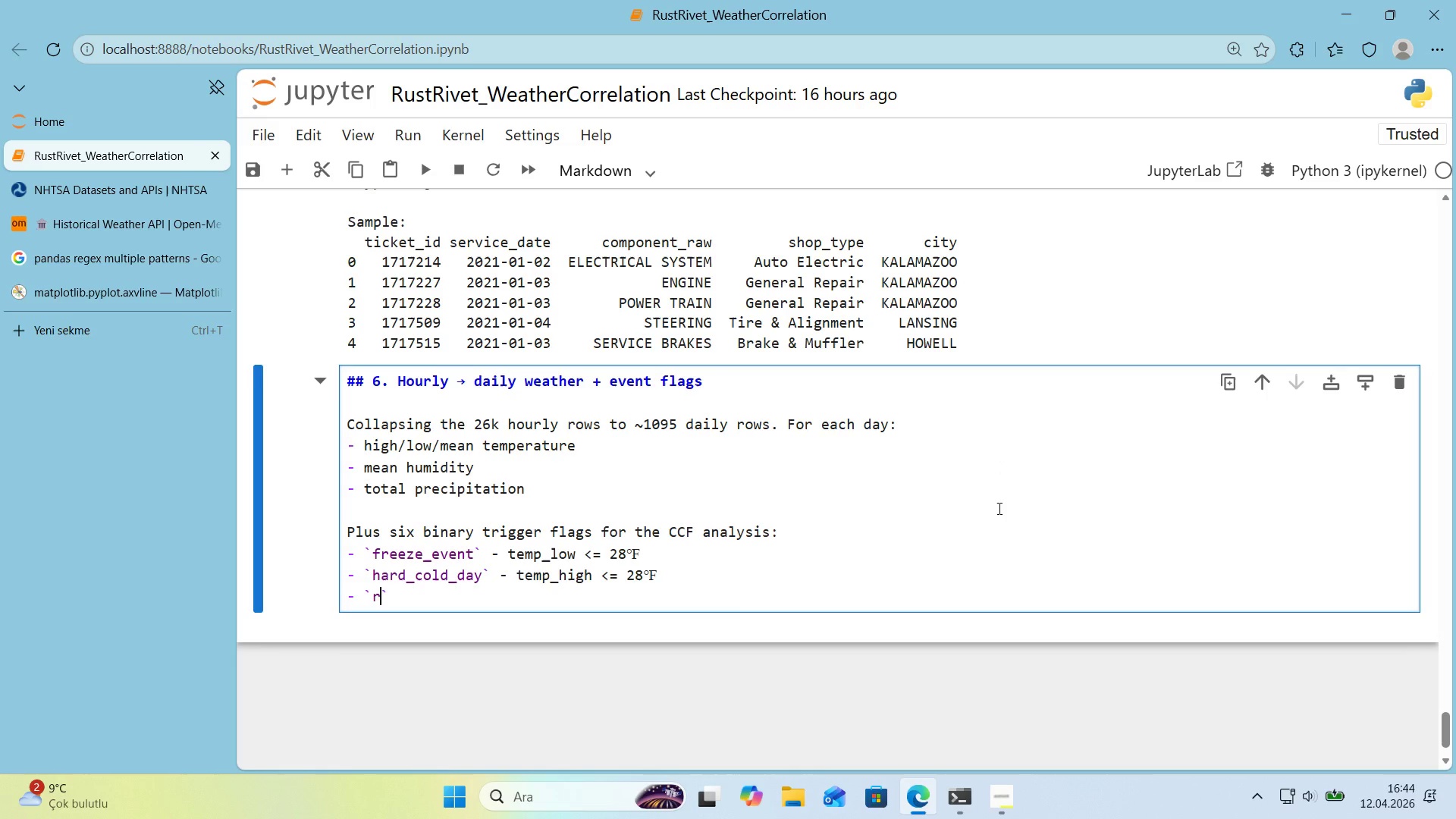 
type(ra'n_day)
 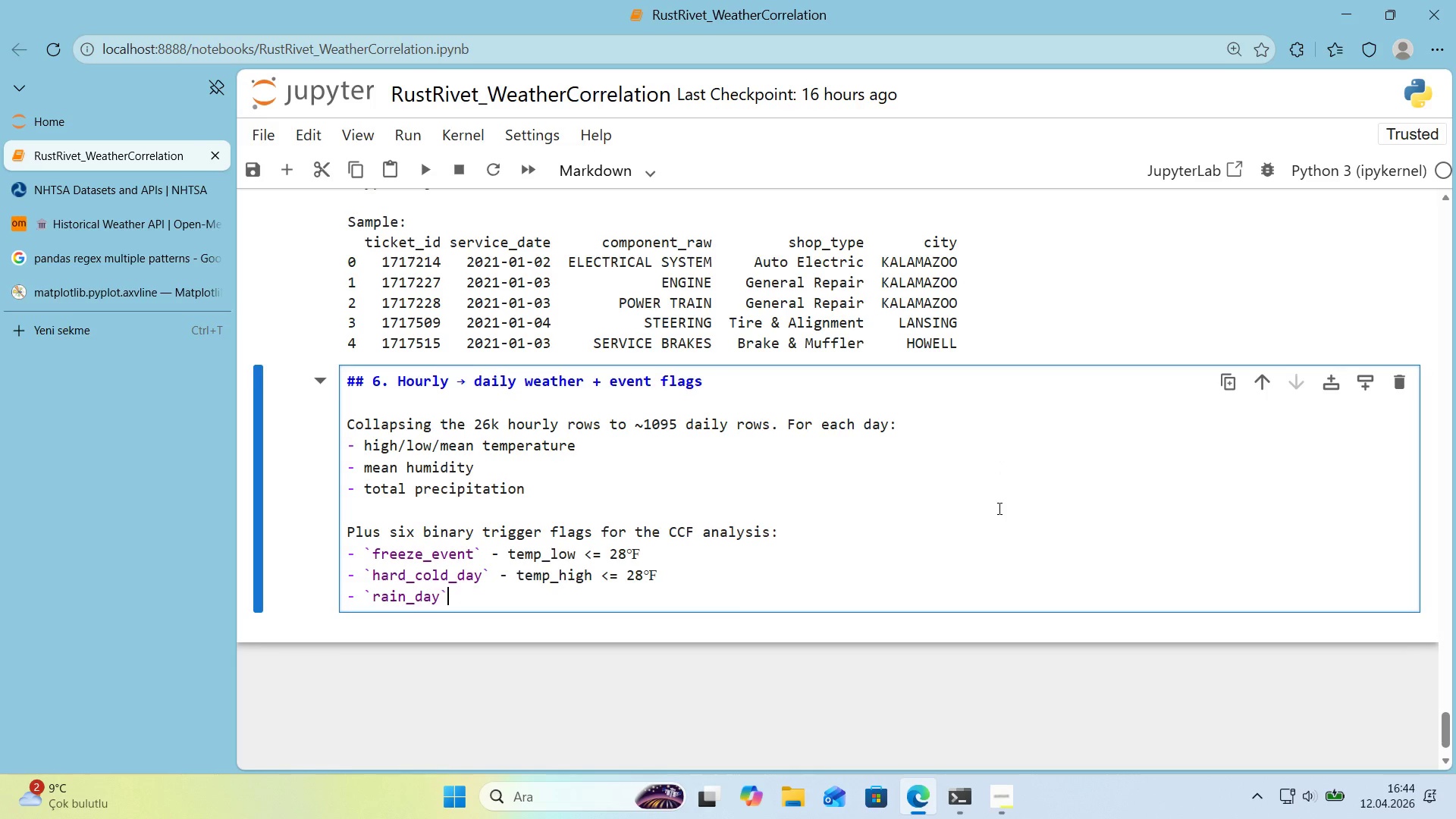 
key(ArrowRight)
 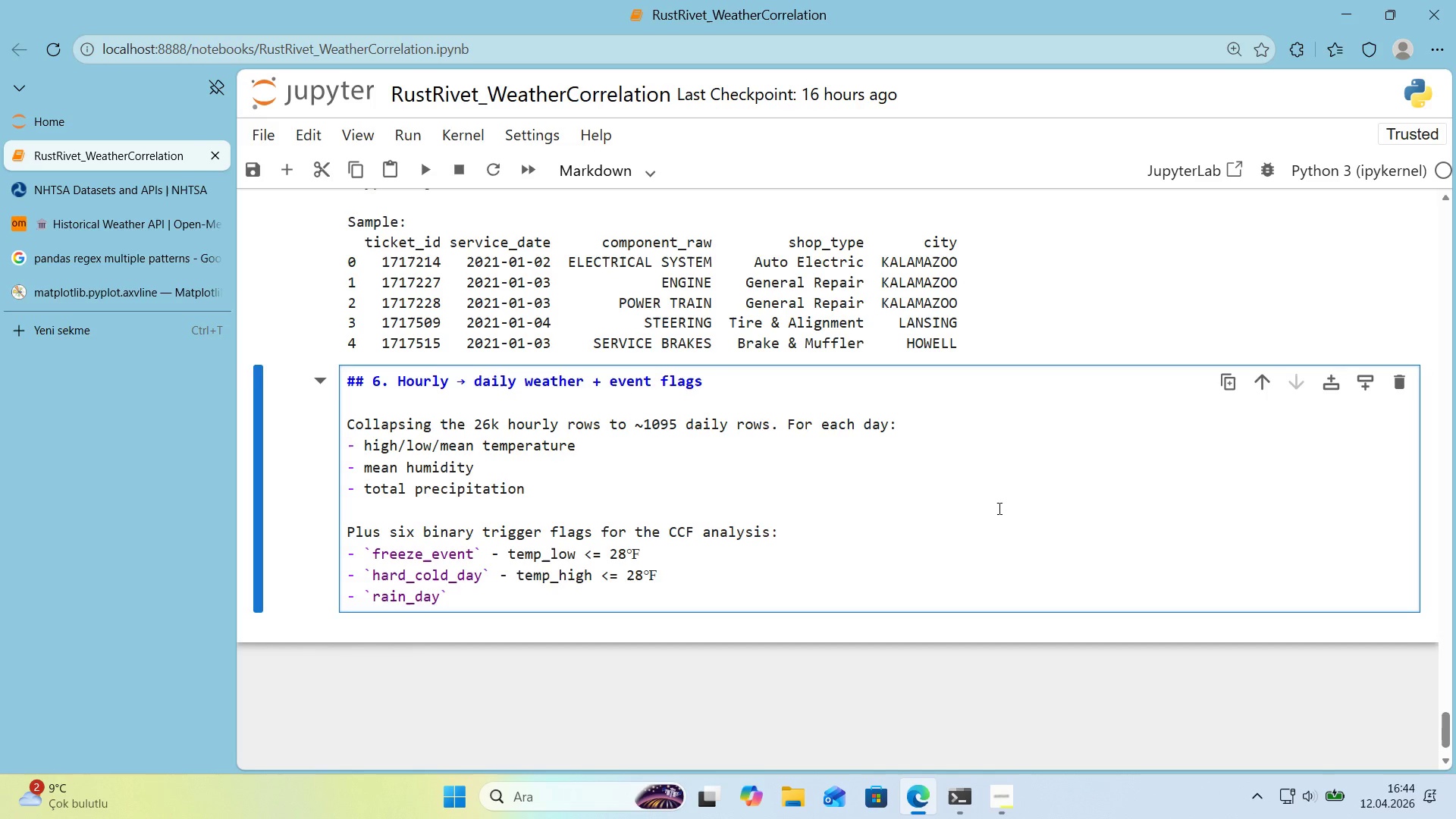 
type( - prec'p [Break]) 0.30 'n)
 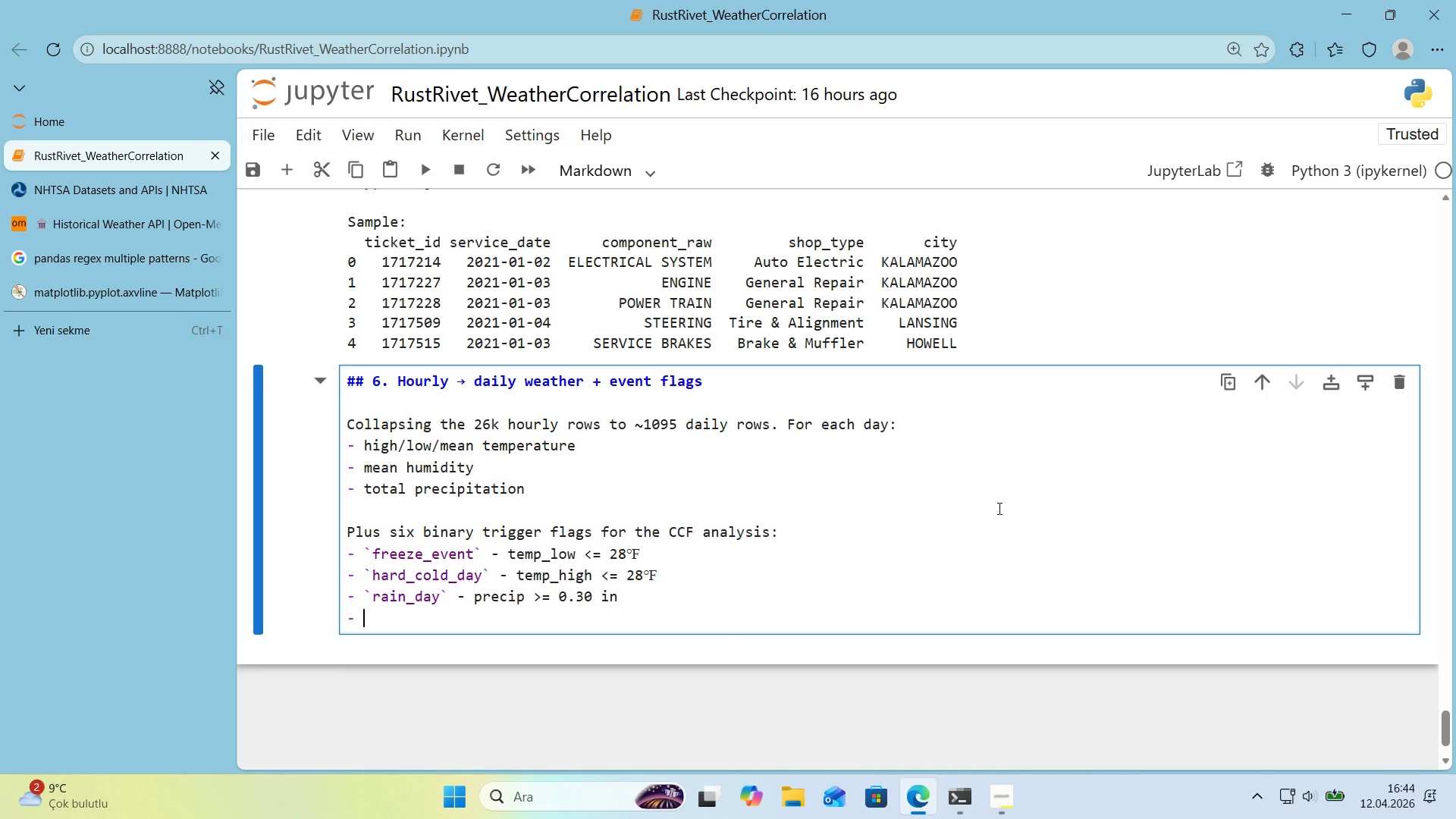 
 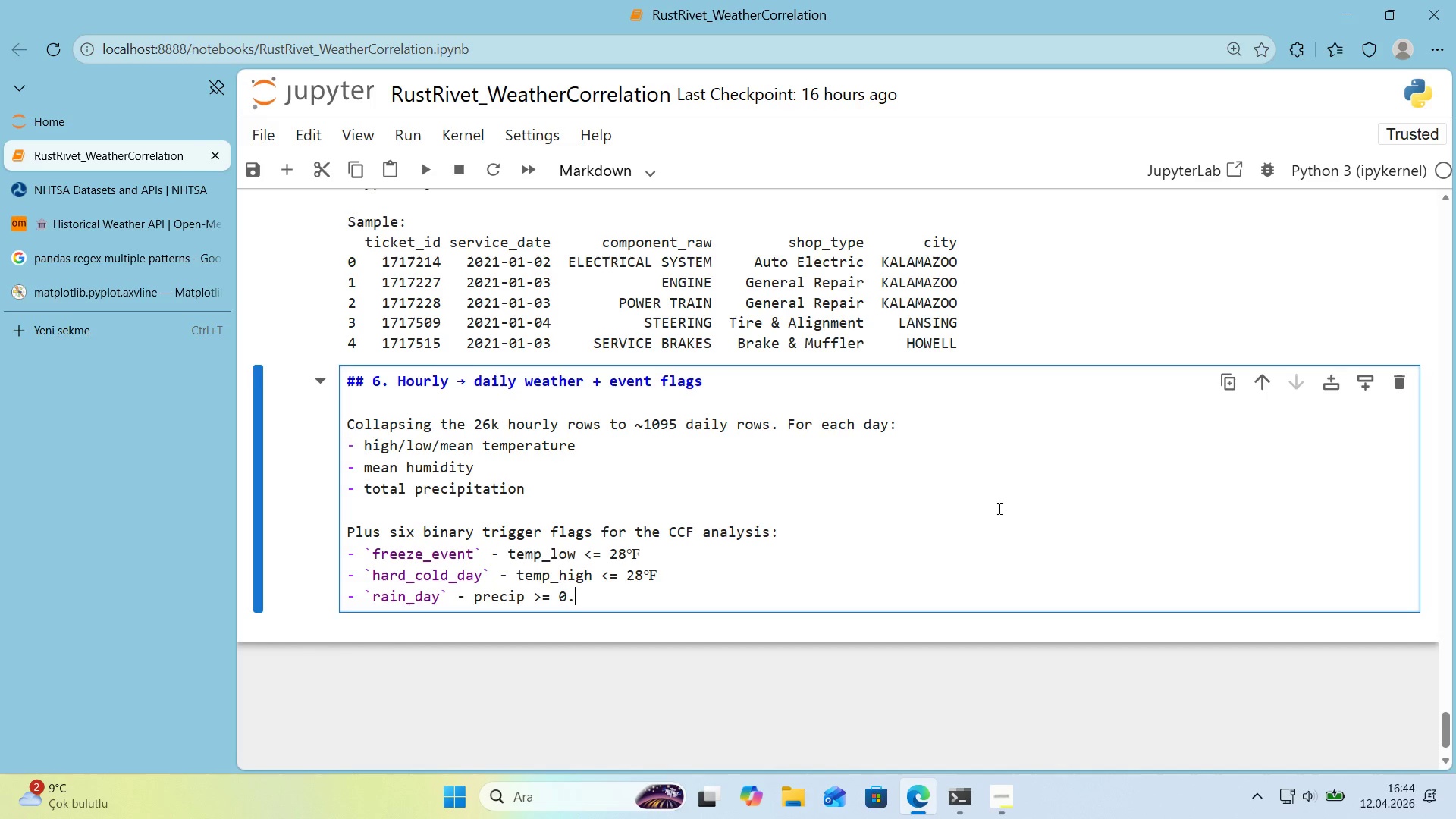 
key(Enter)
 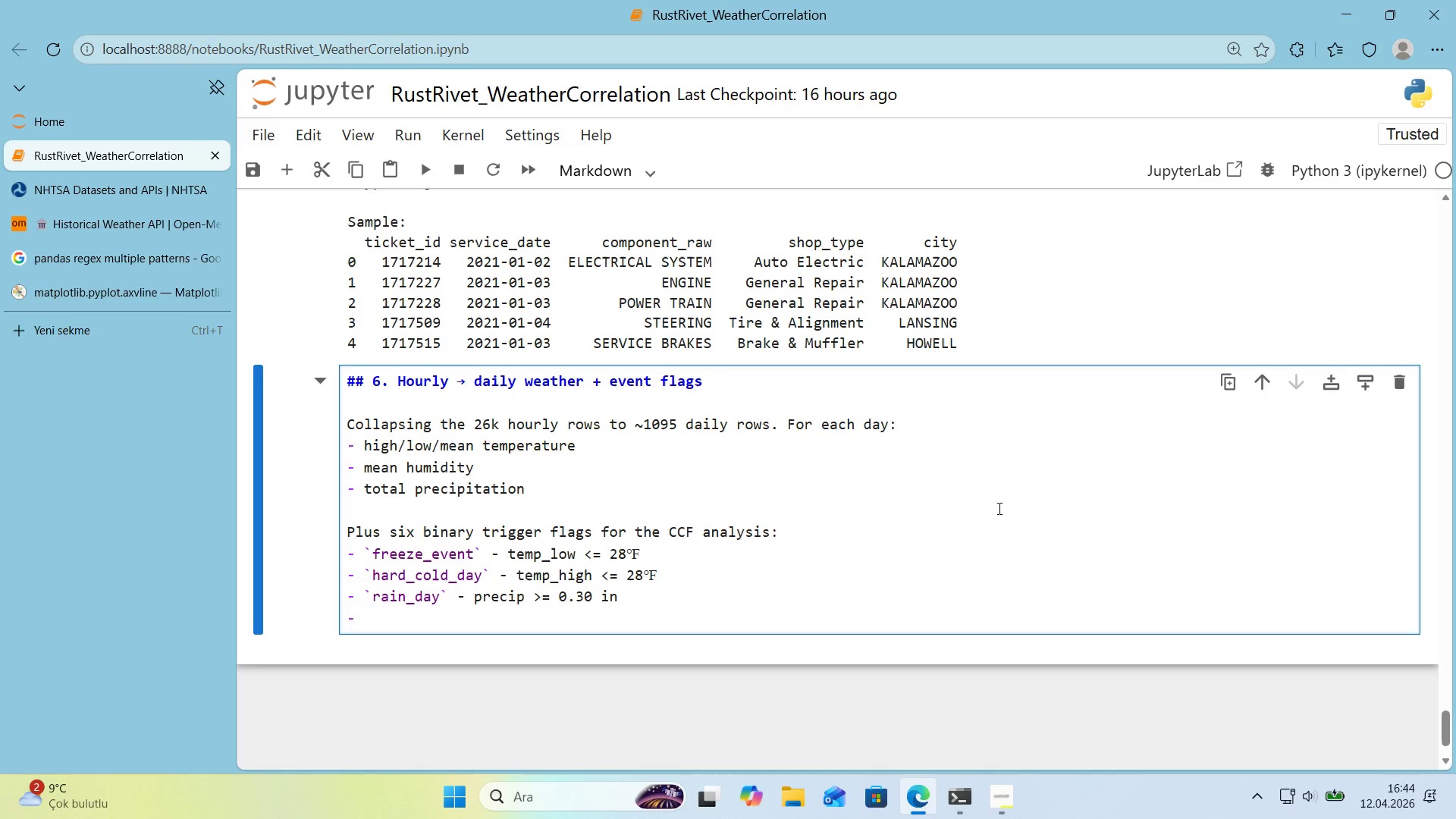 
key(Alt+Control+Comma)
 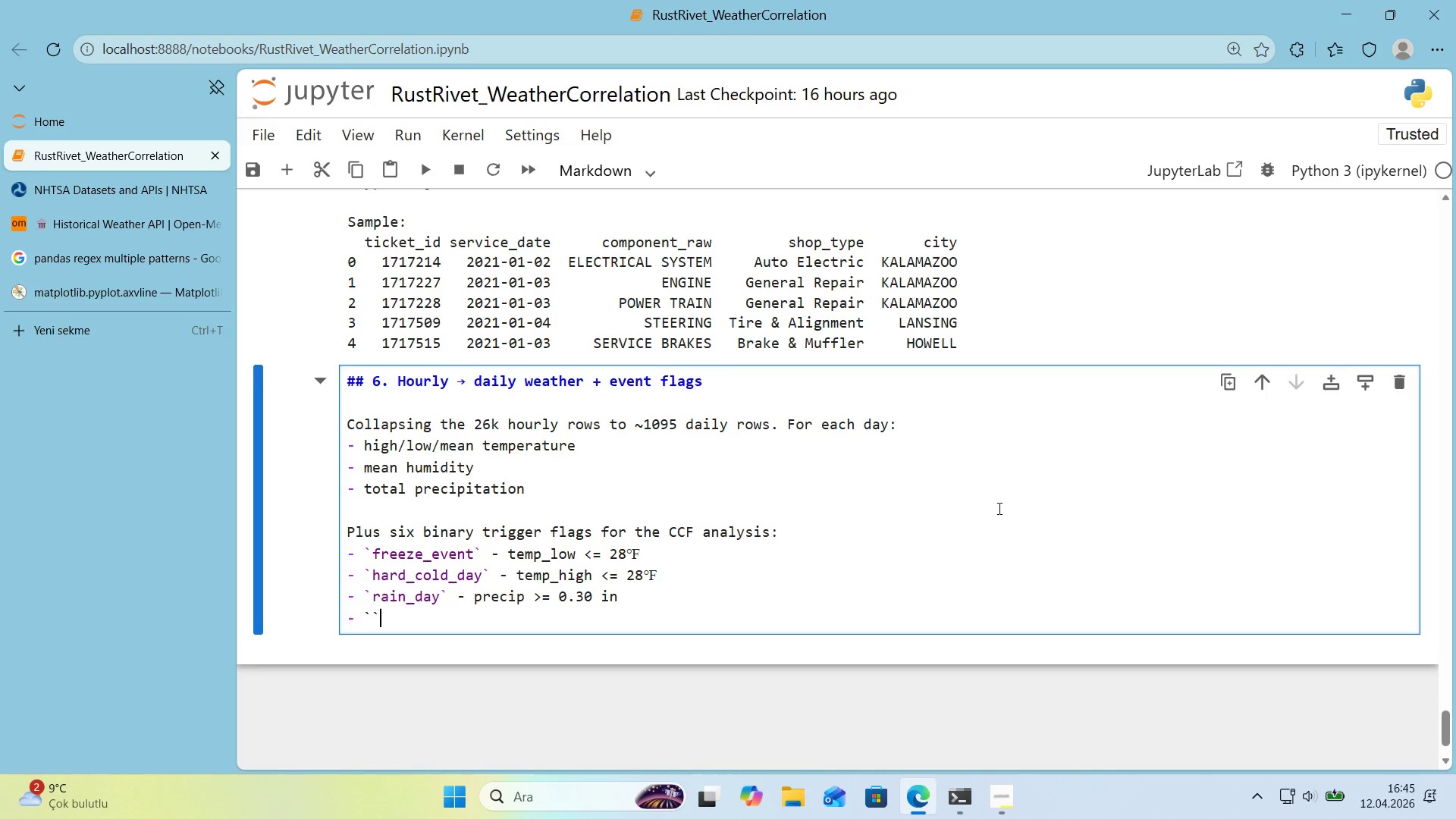 
key(Alt+Control+Comma)
 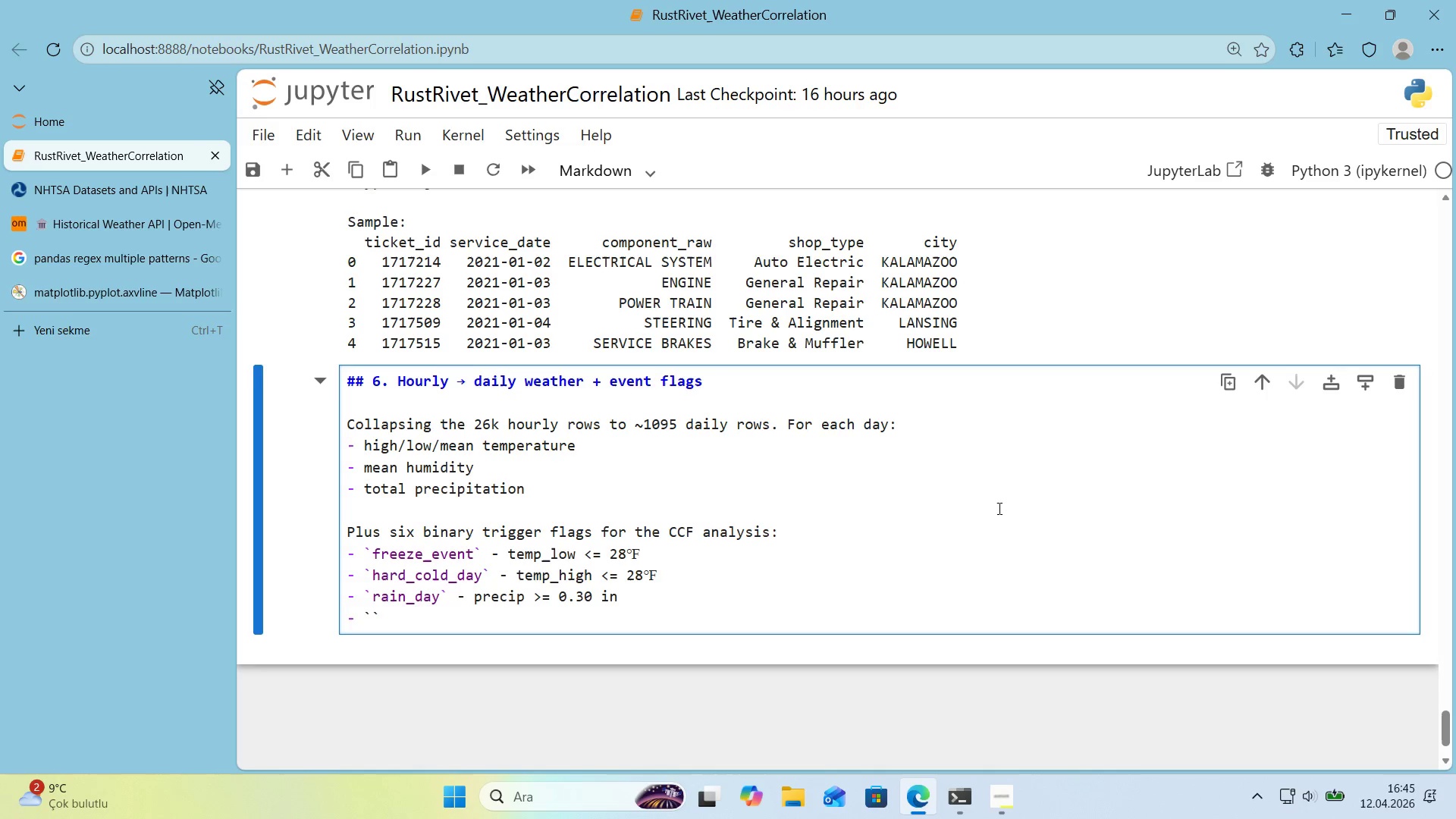 
key(ArrowLeft)
 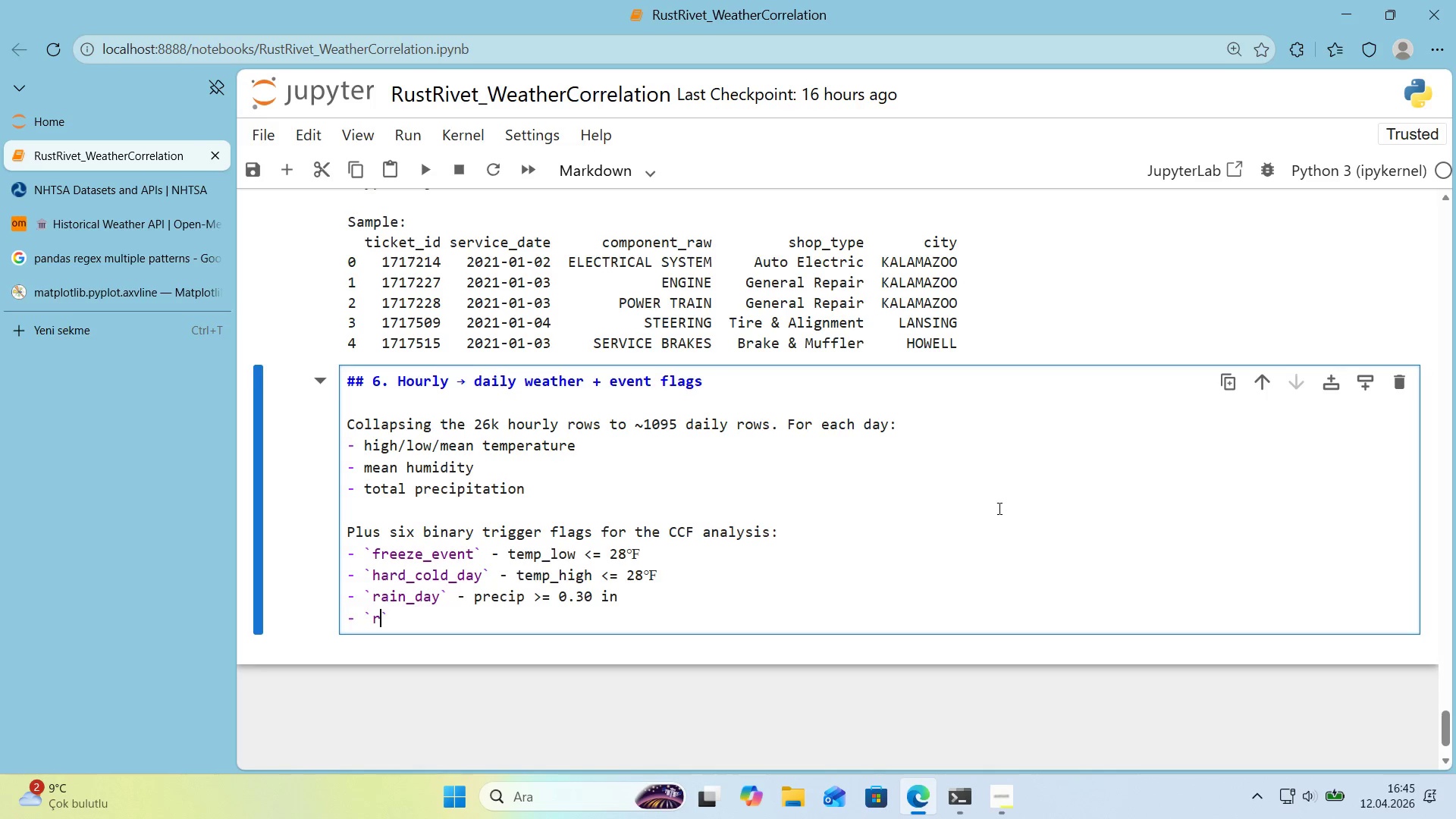 
type(ran)
key(Backspace)
type(,n_)
key(Backspace)
key(Backspace)
key(Backspace)
type('n_streak)
 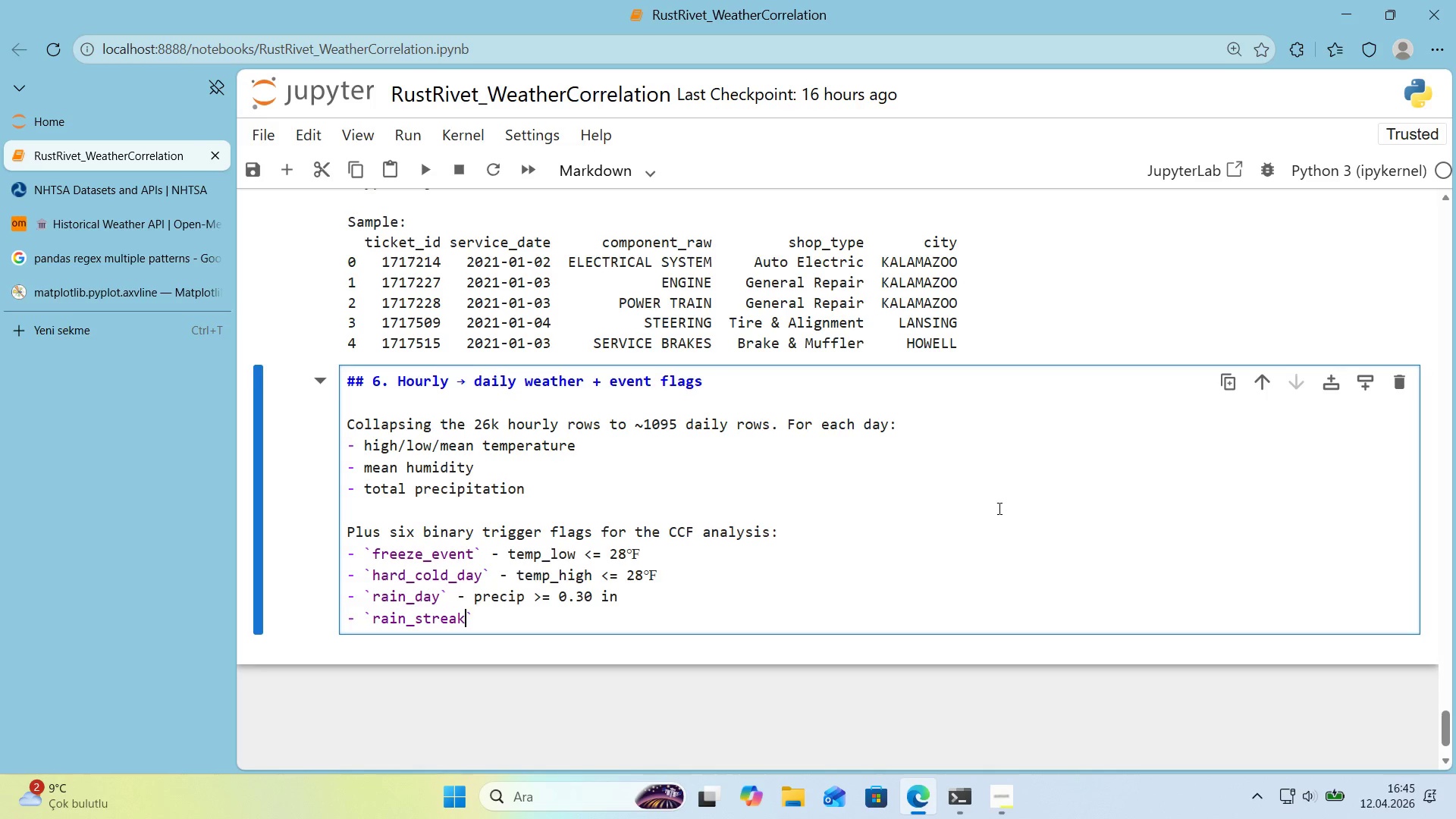 
key(ArrowRight)
 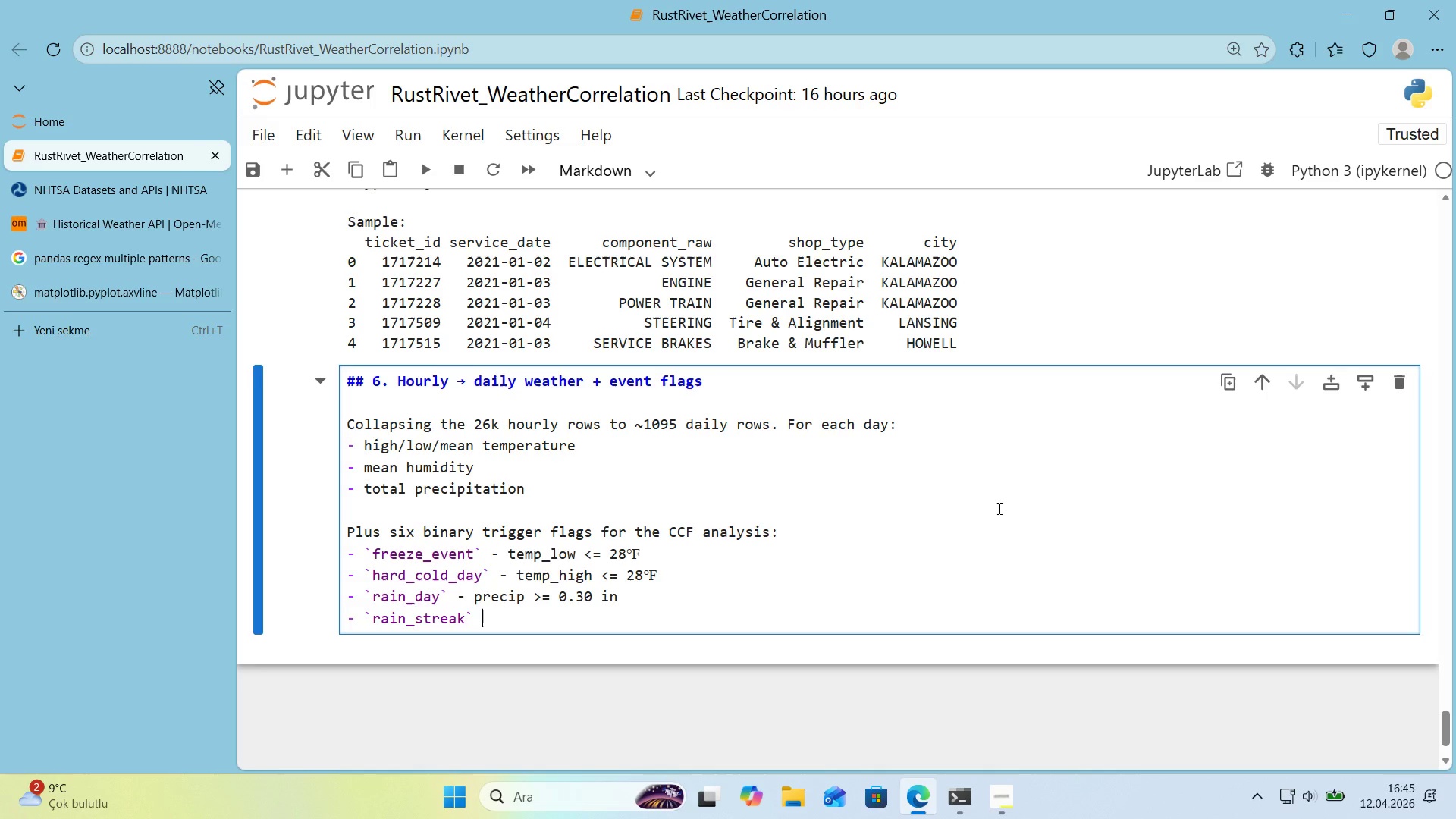 
type( - 3+ consecut've)
 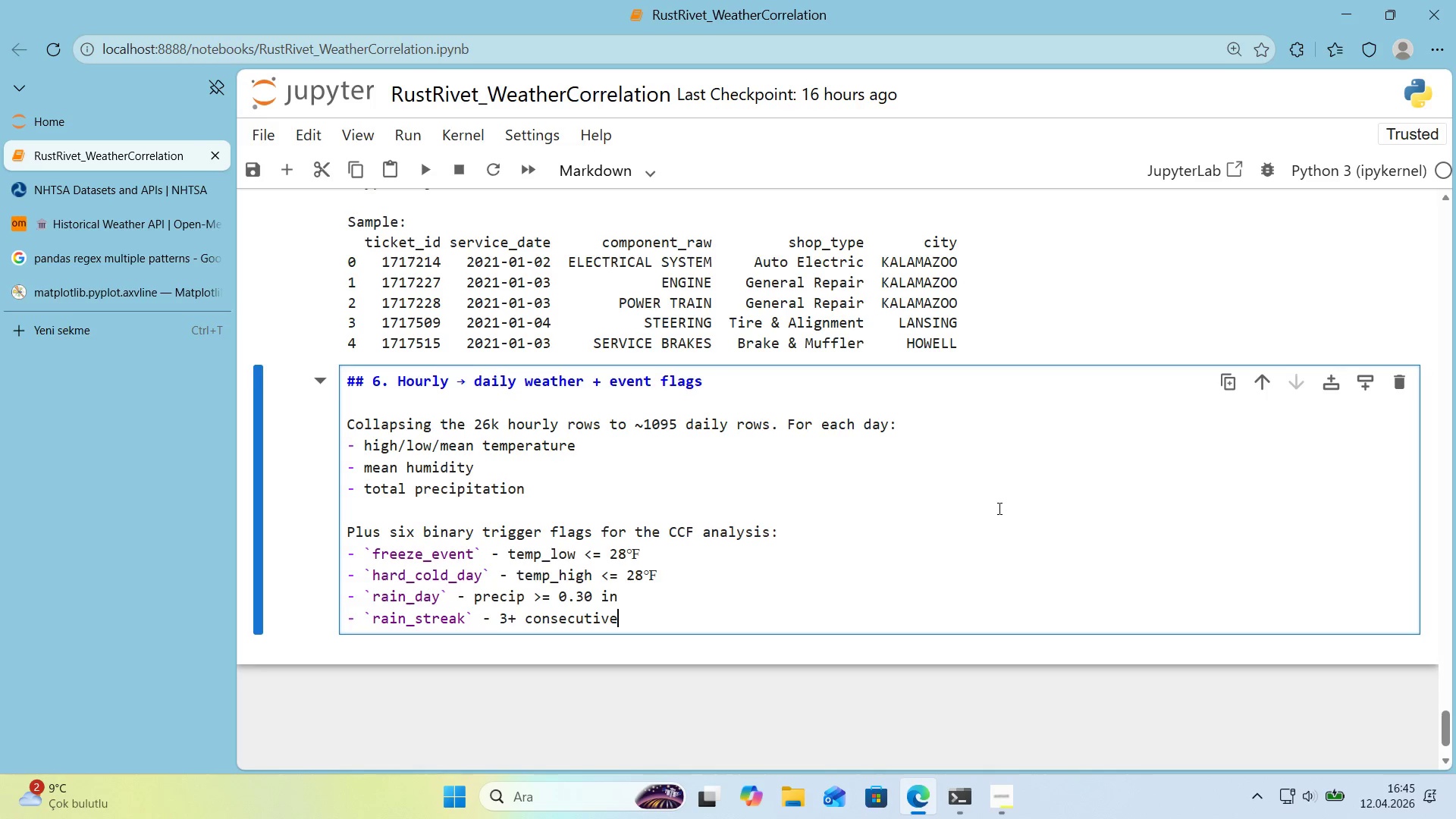 
type( ra'n days)
 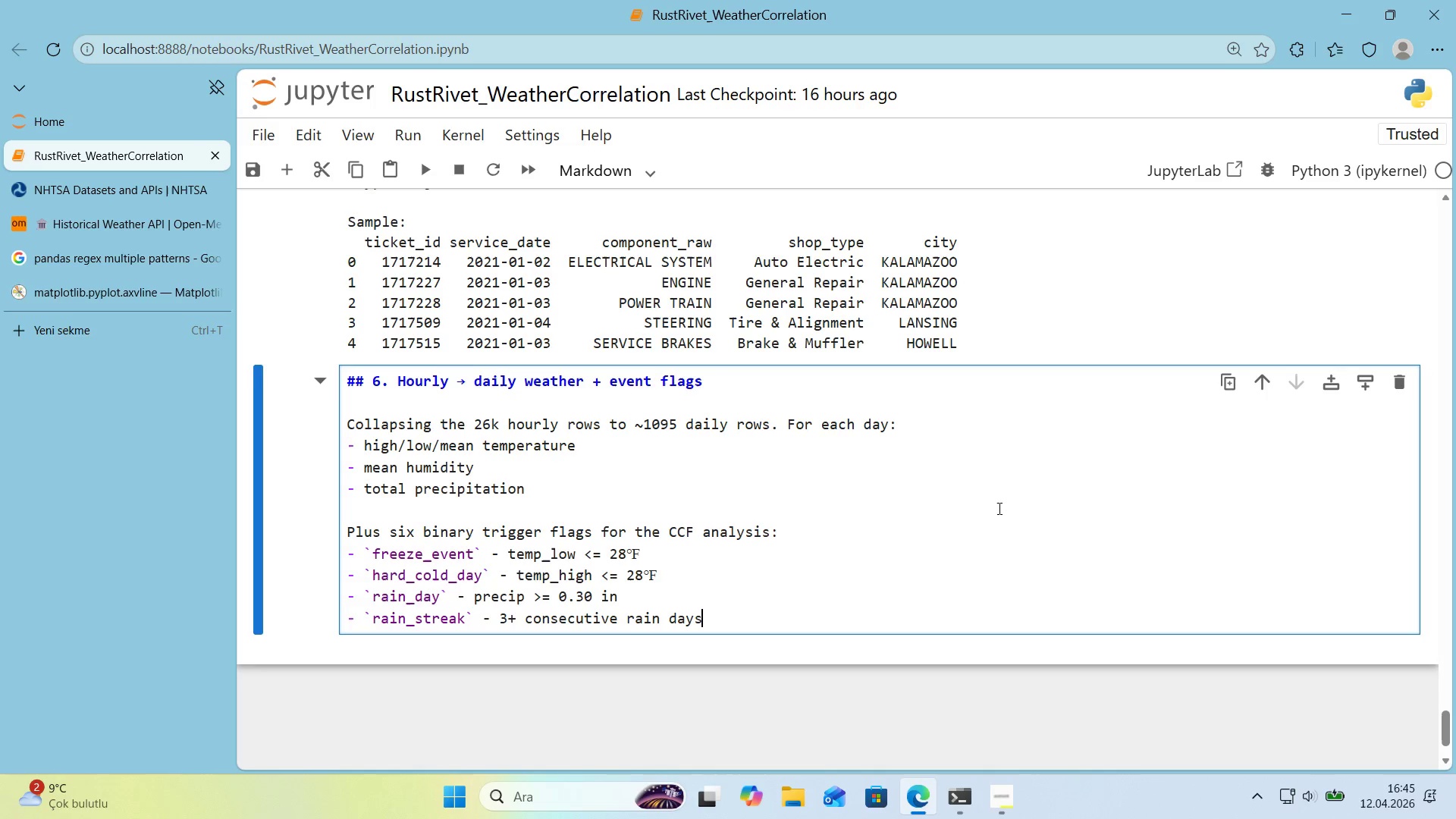 
key(Enter)
 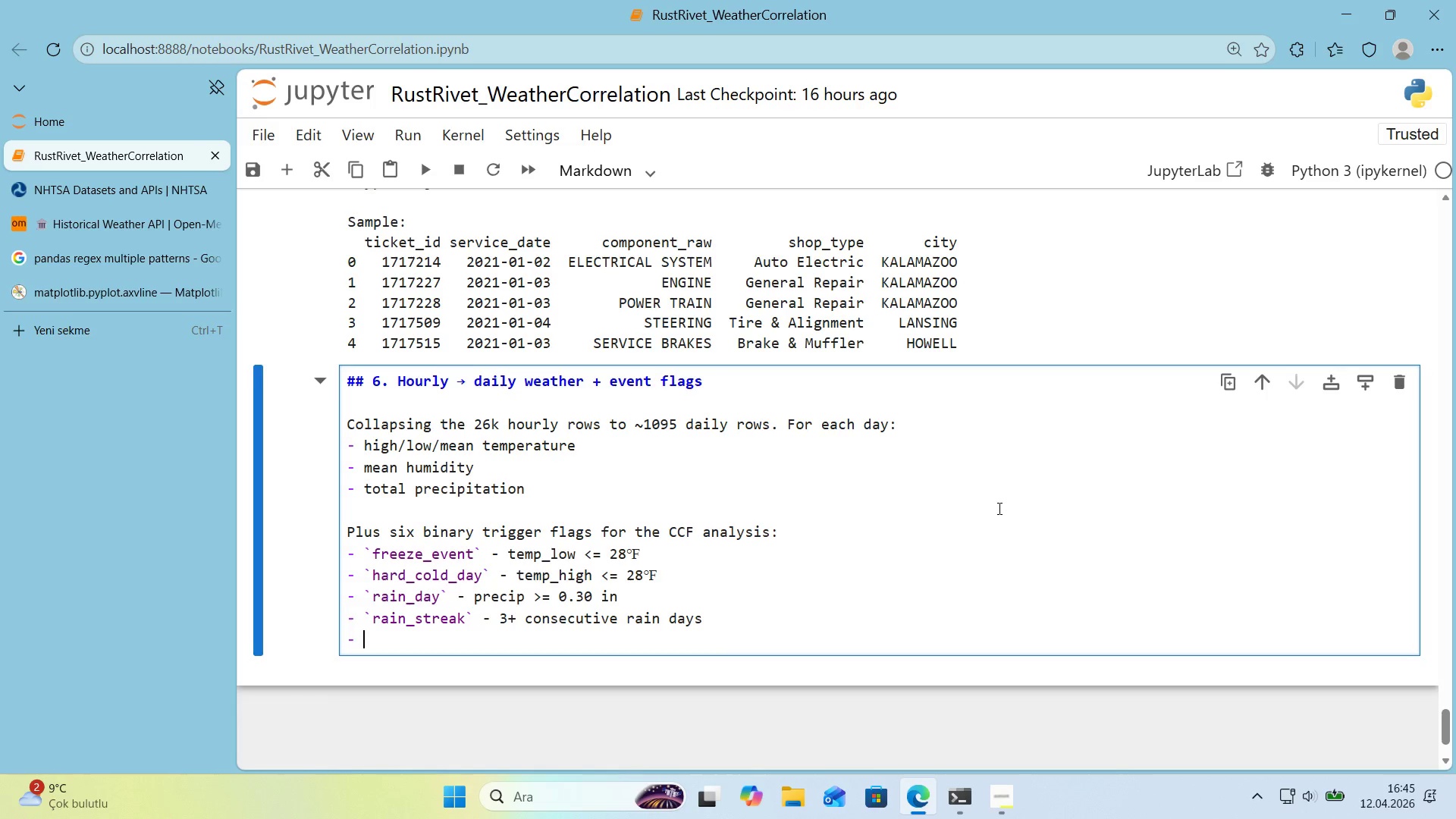 
key(Alt+Control+Comma)
 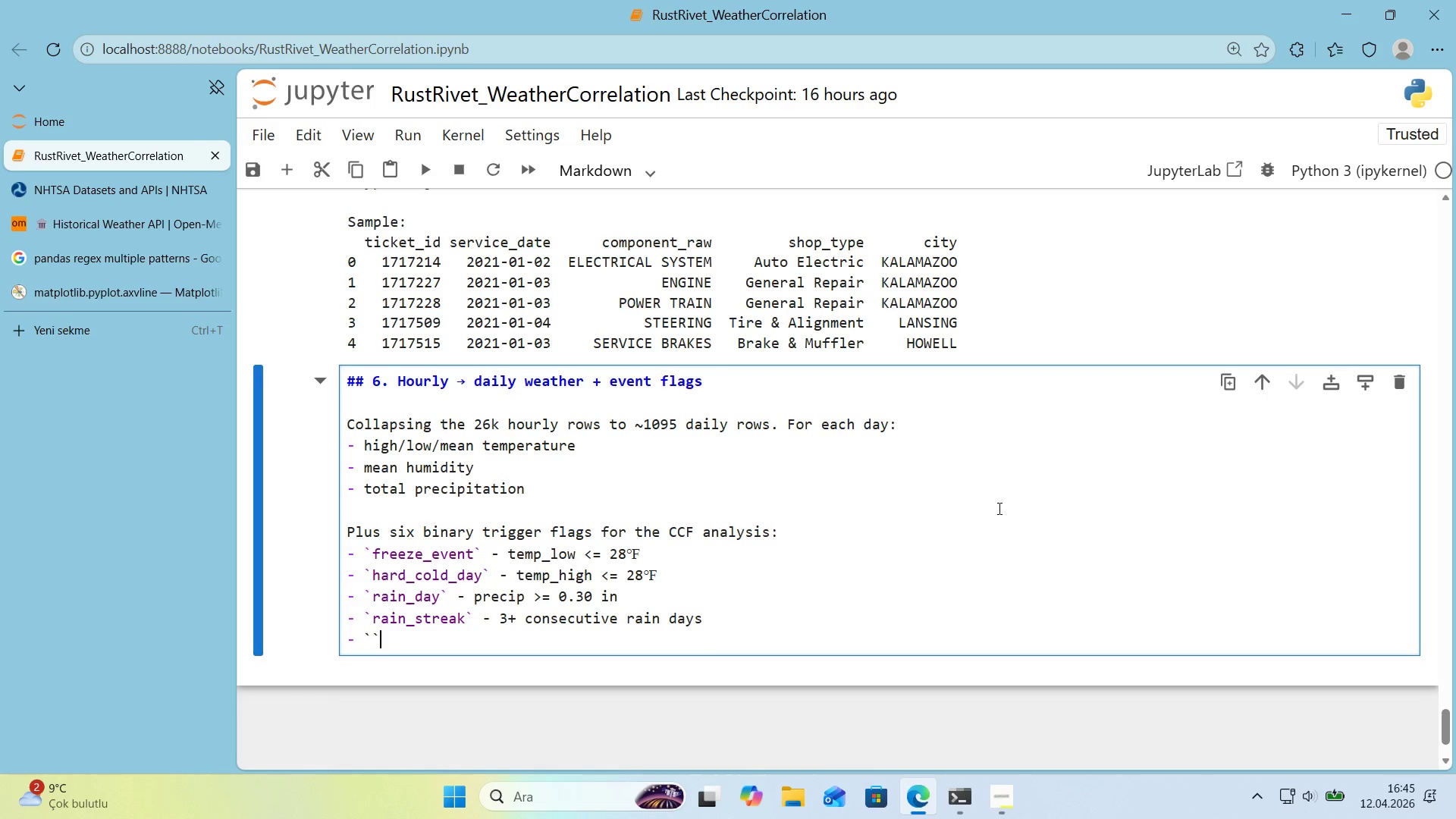 
key(Alt+Control+Comma)
 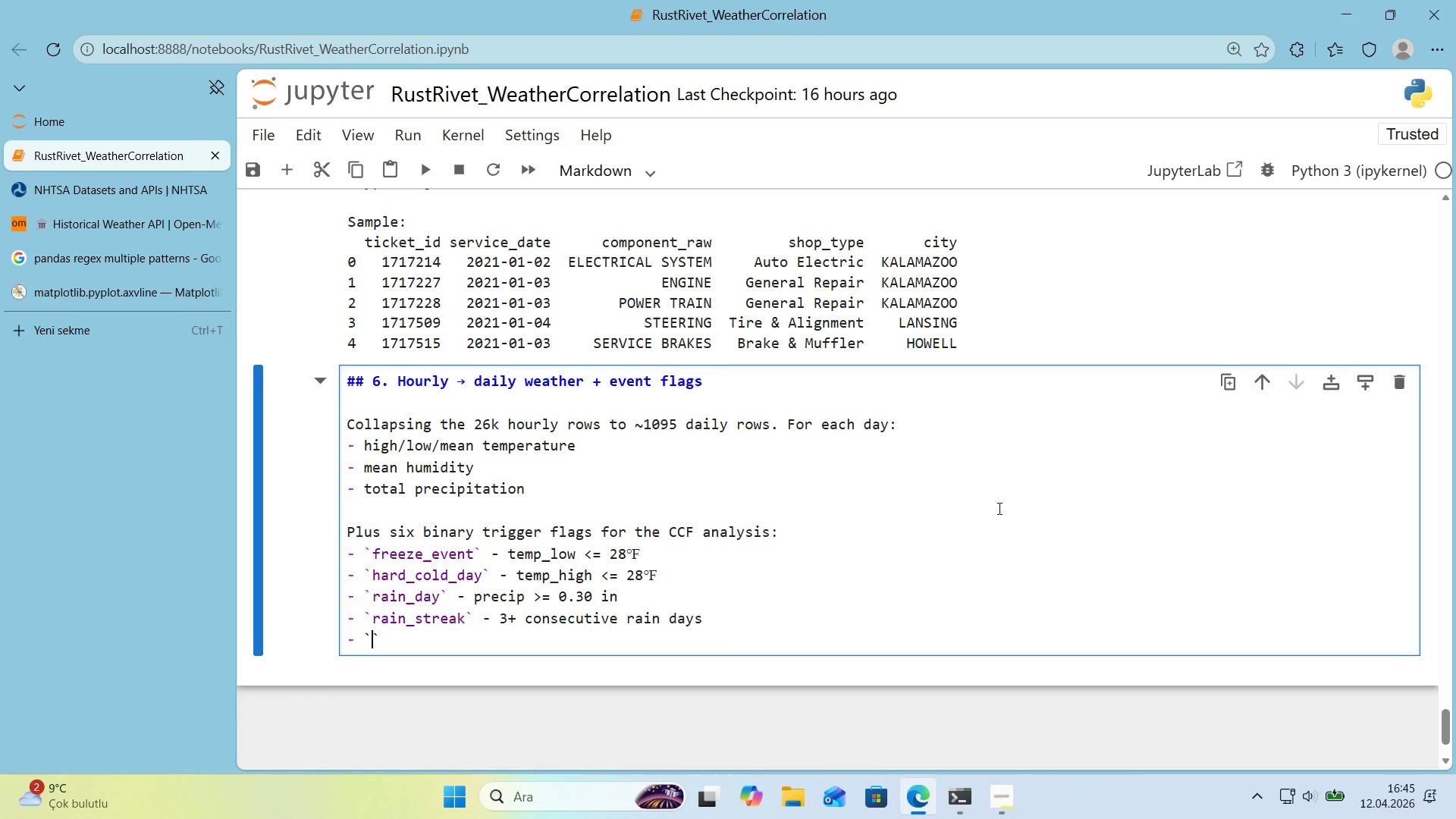 
key(ArrowLeft)
 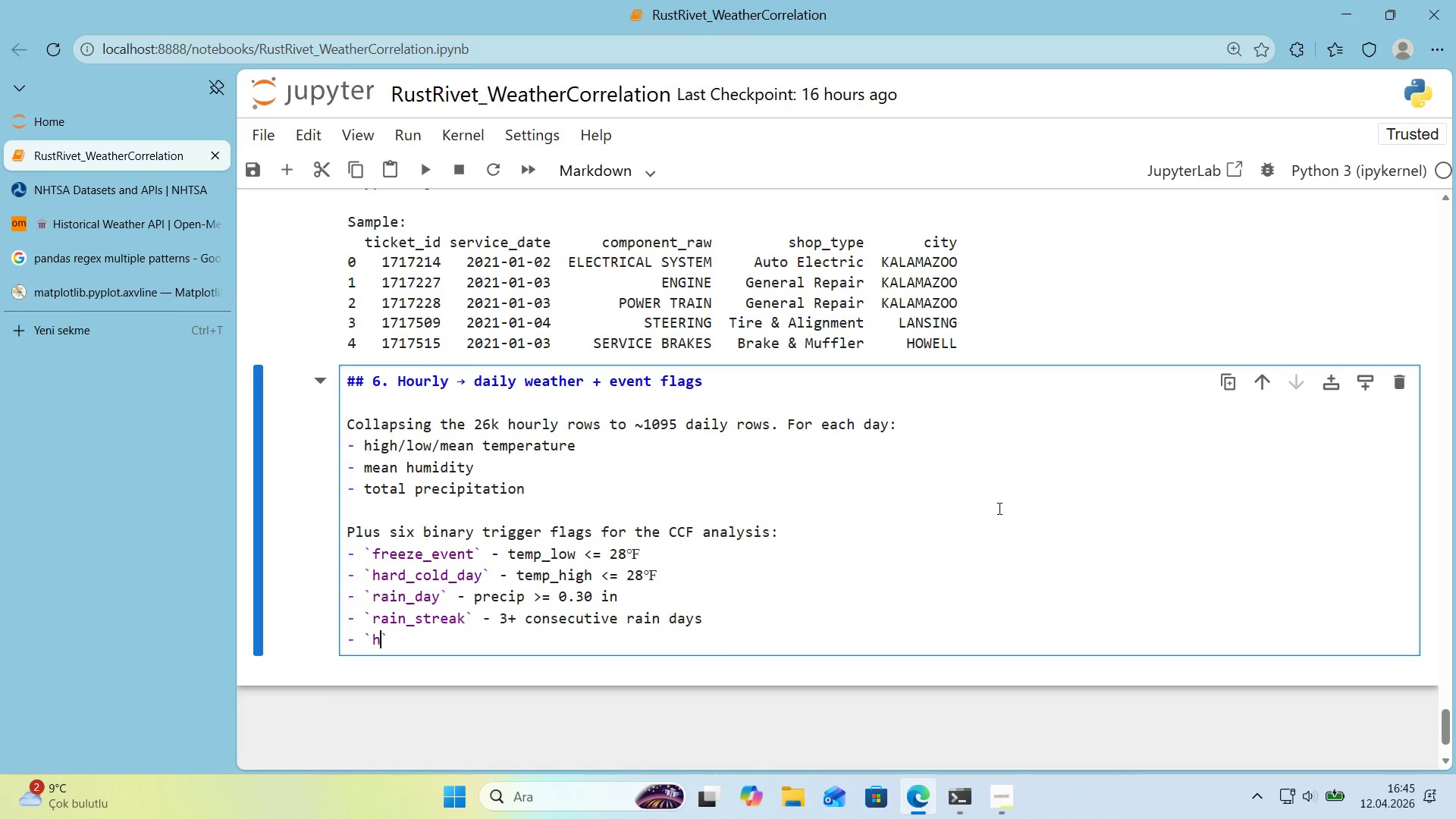 
type(hum'd'ty_sp'ke)
 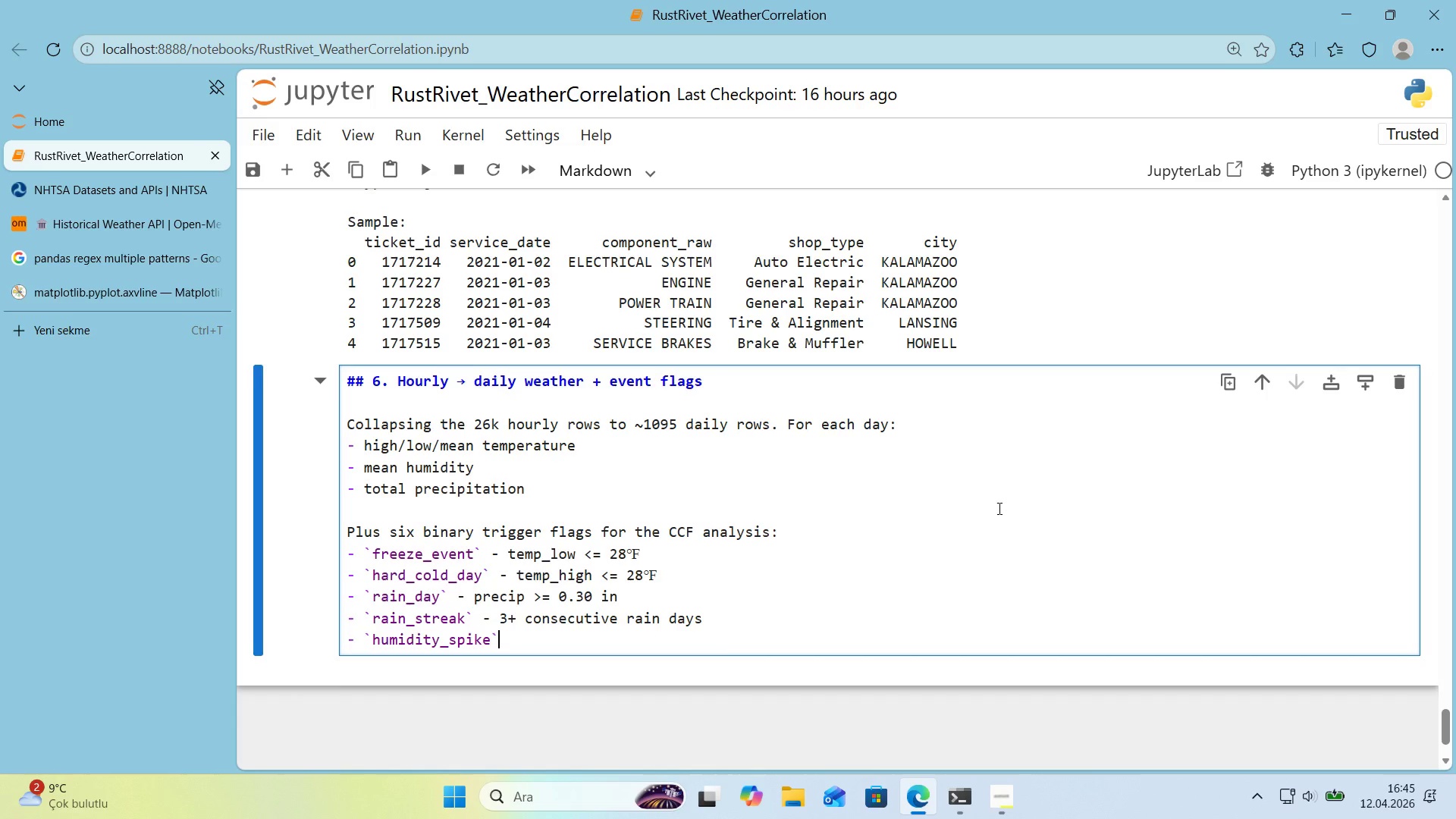 
 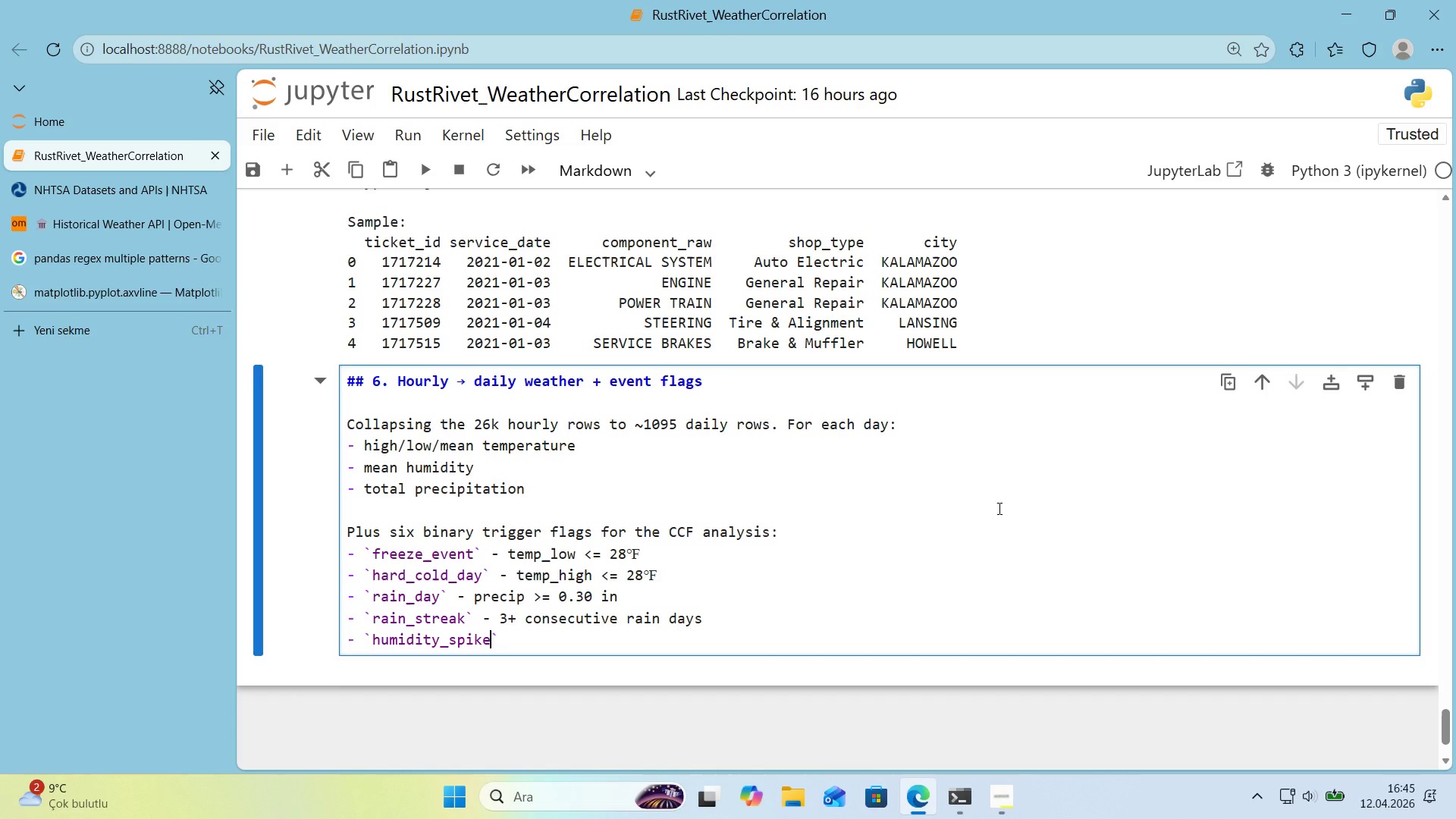 
key(ArrowRight)
 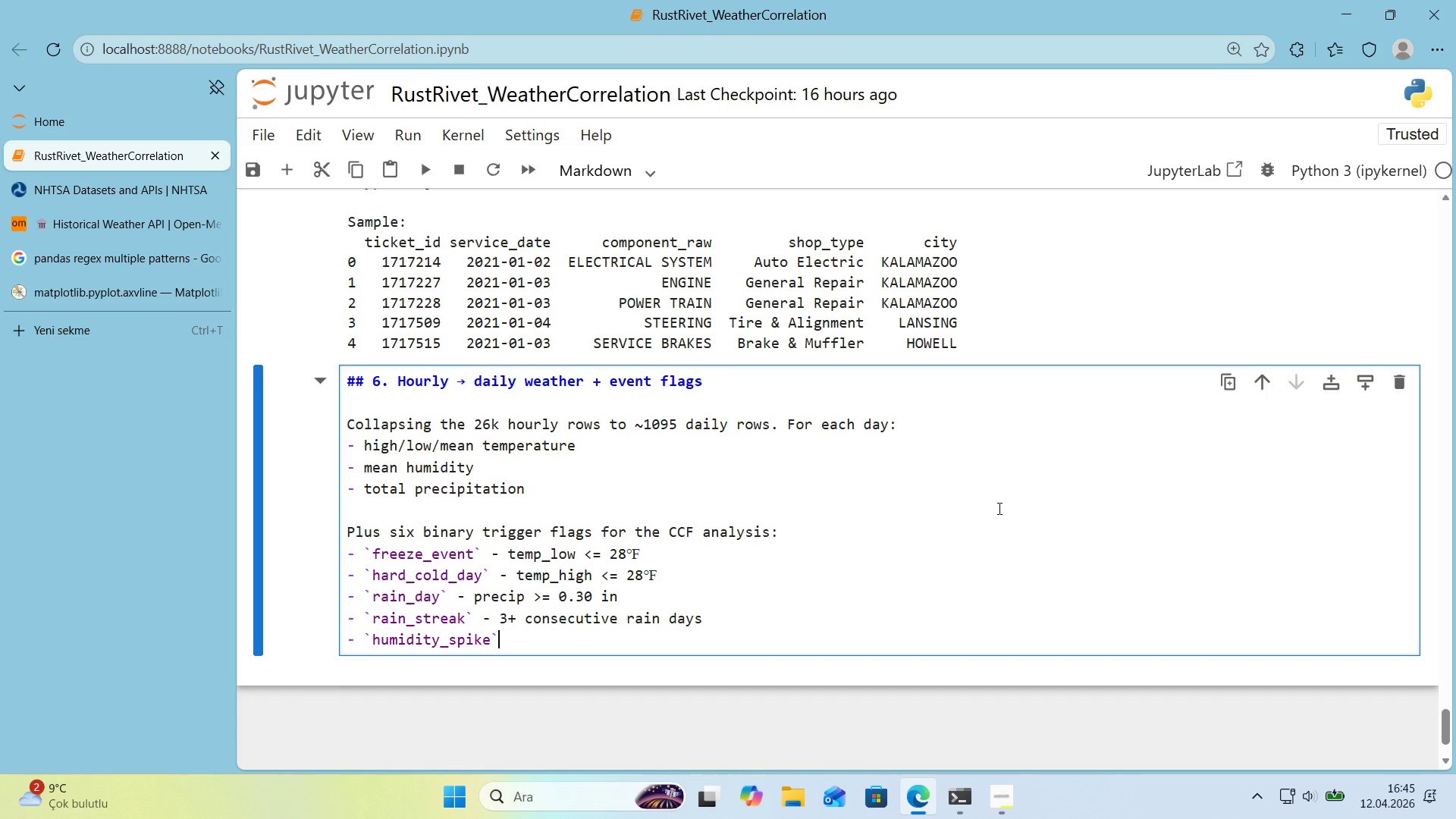 
type( - hum'd'ty jumps [Break]))
 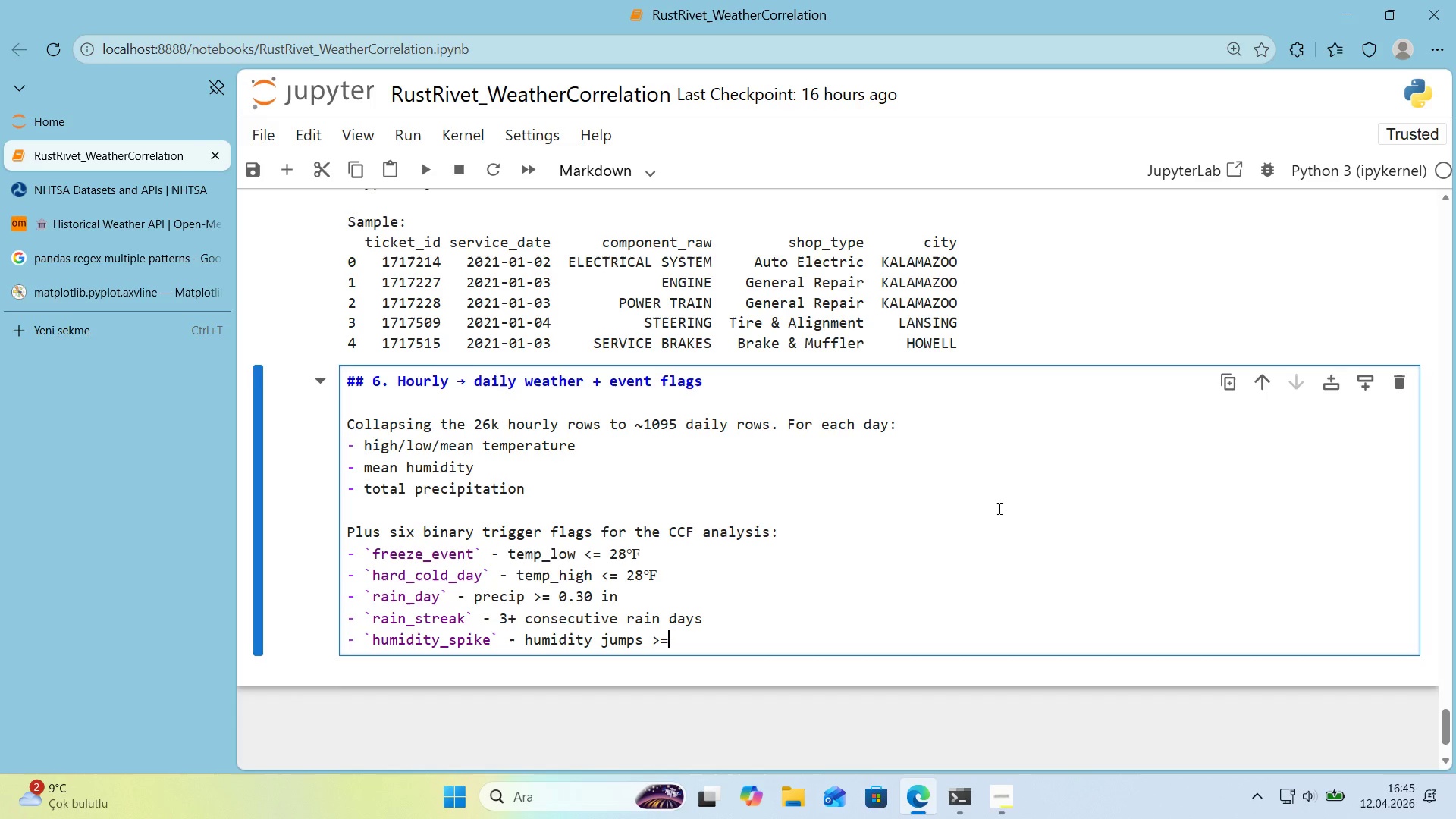 
type( 25 po'nts day-over-day)
 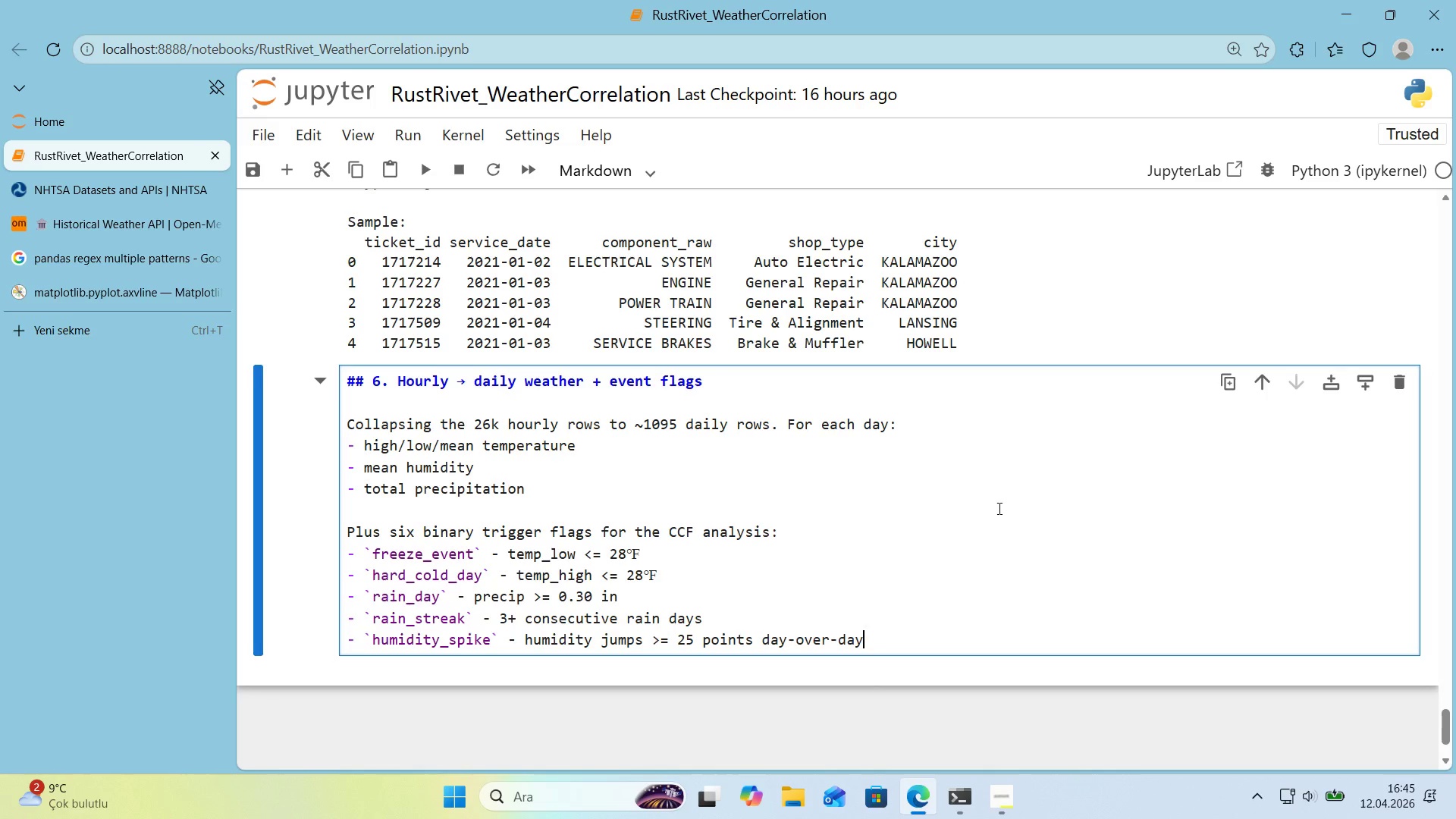 
key(Enter)
 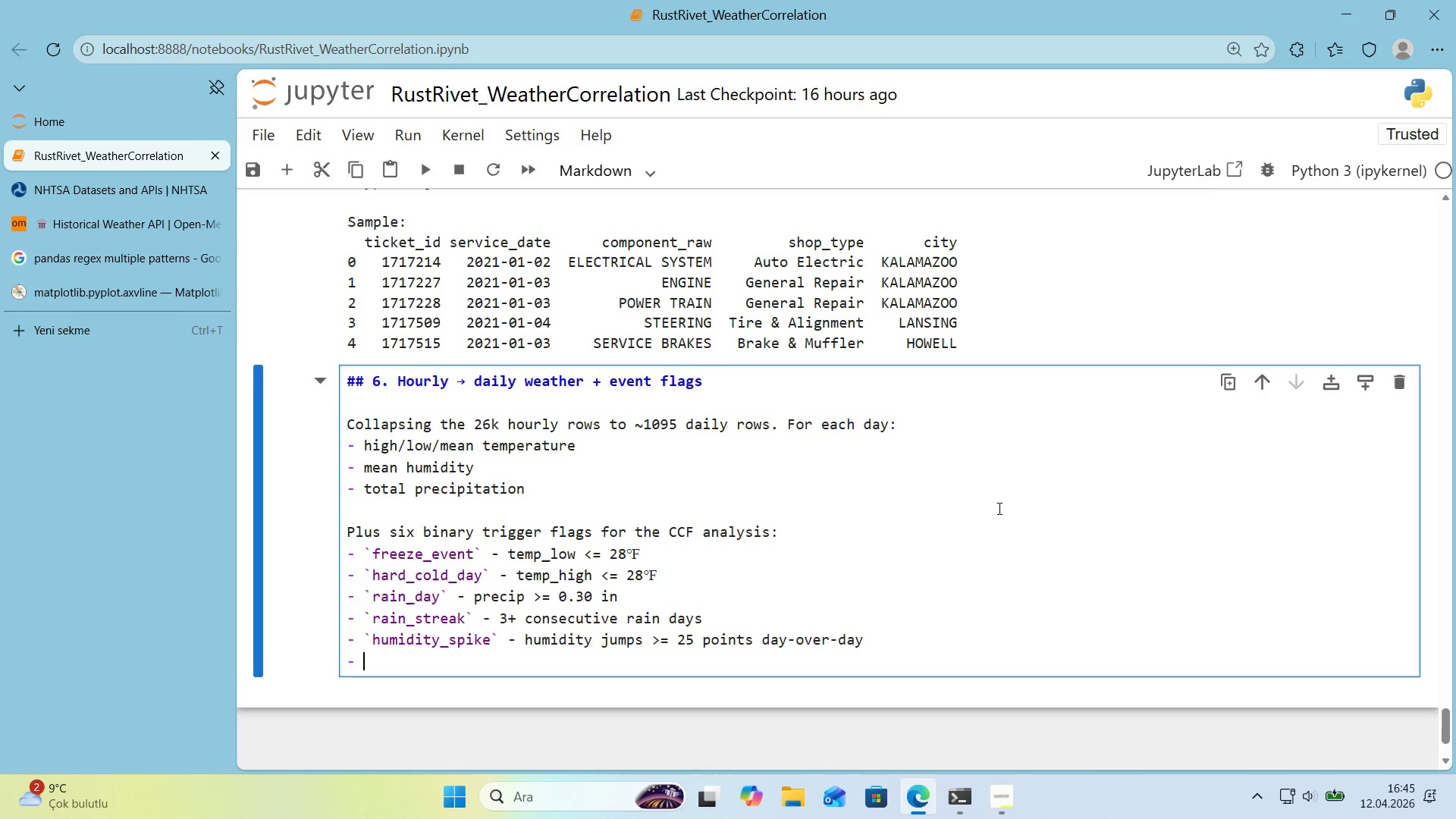 
key(Alt+Control+Comma)
 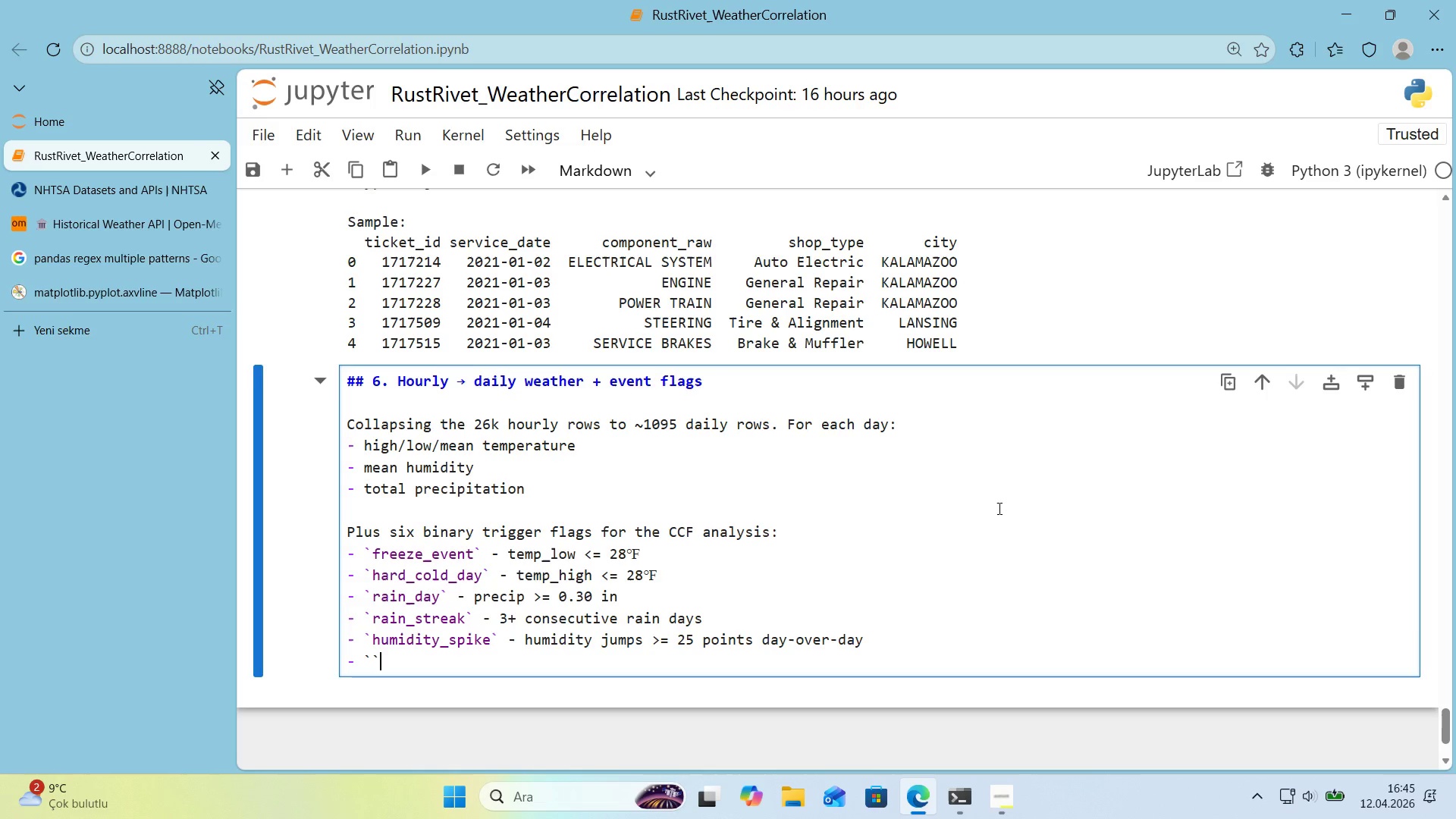 
key(Alt+Control+Comma)
 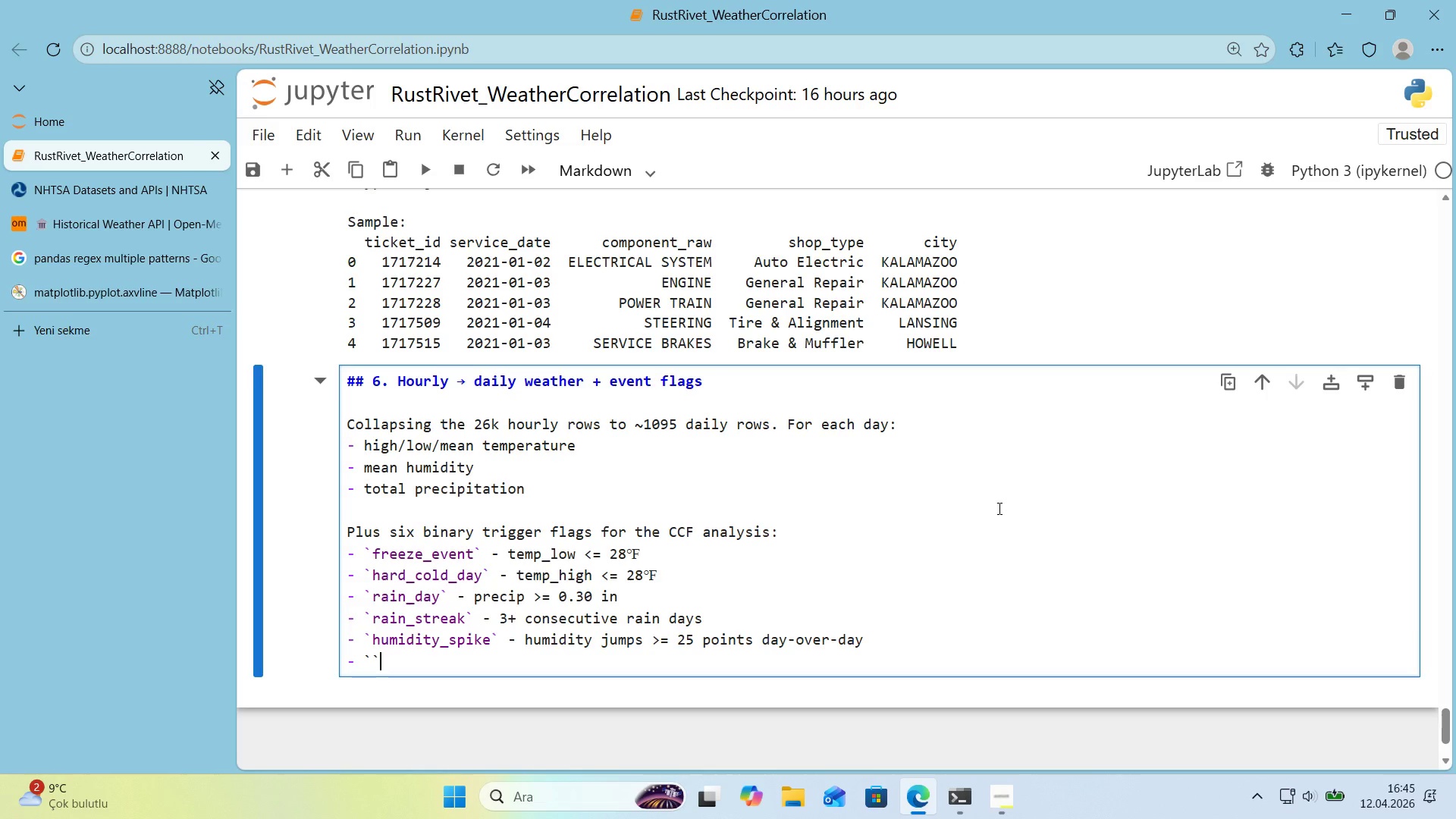 
key(ArrowLeft)
 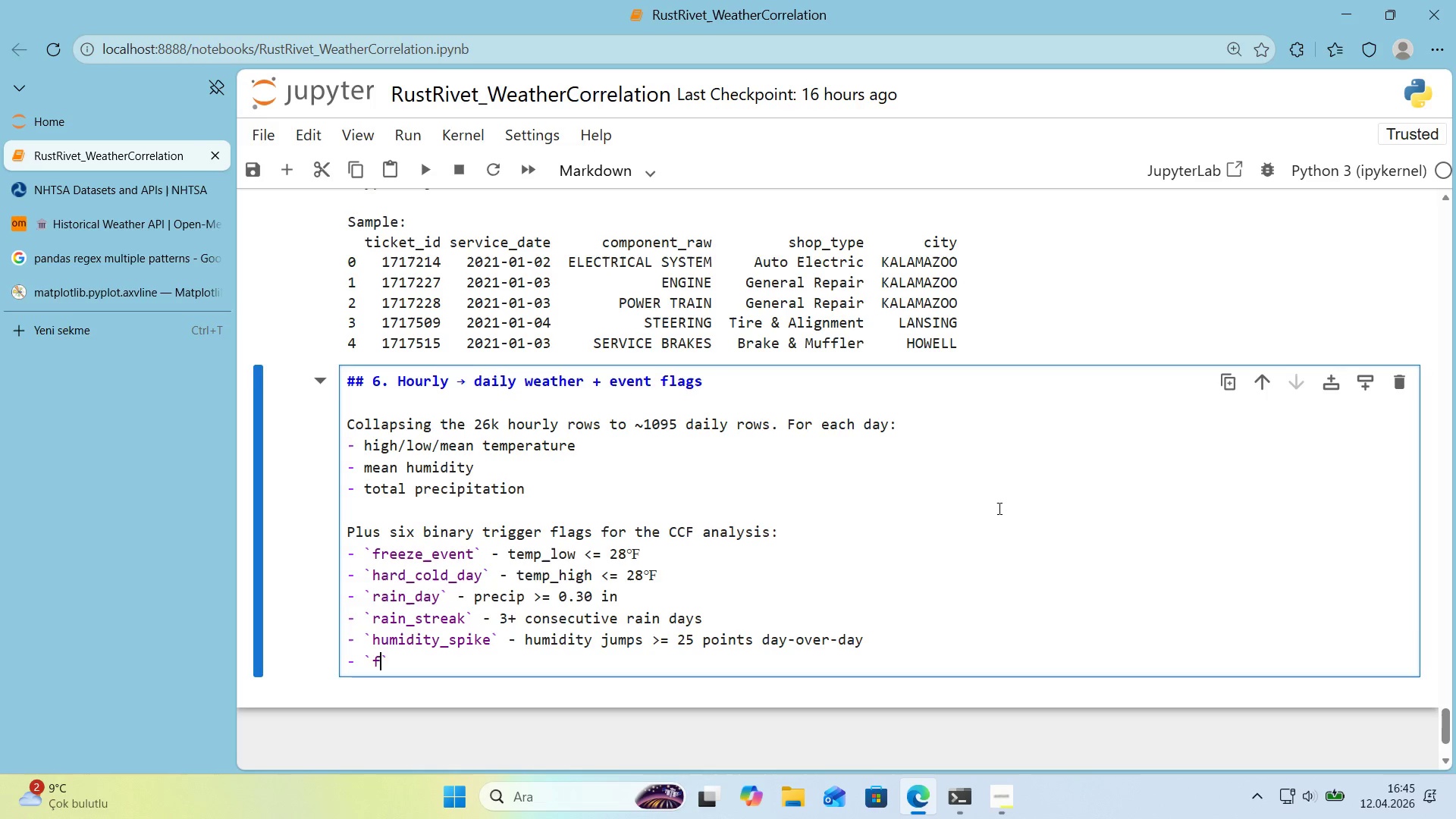 
type(freeze_tha)
 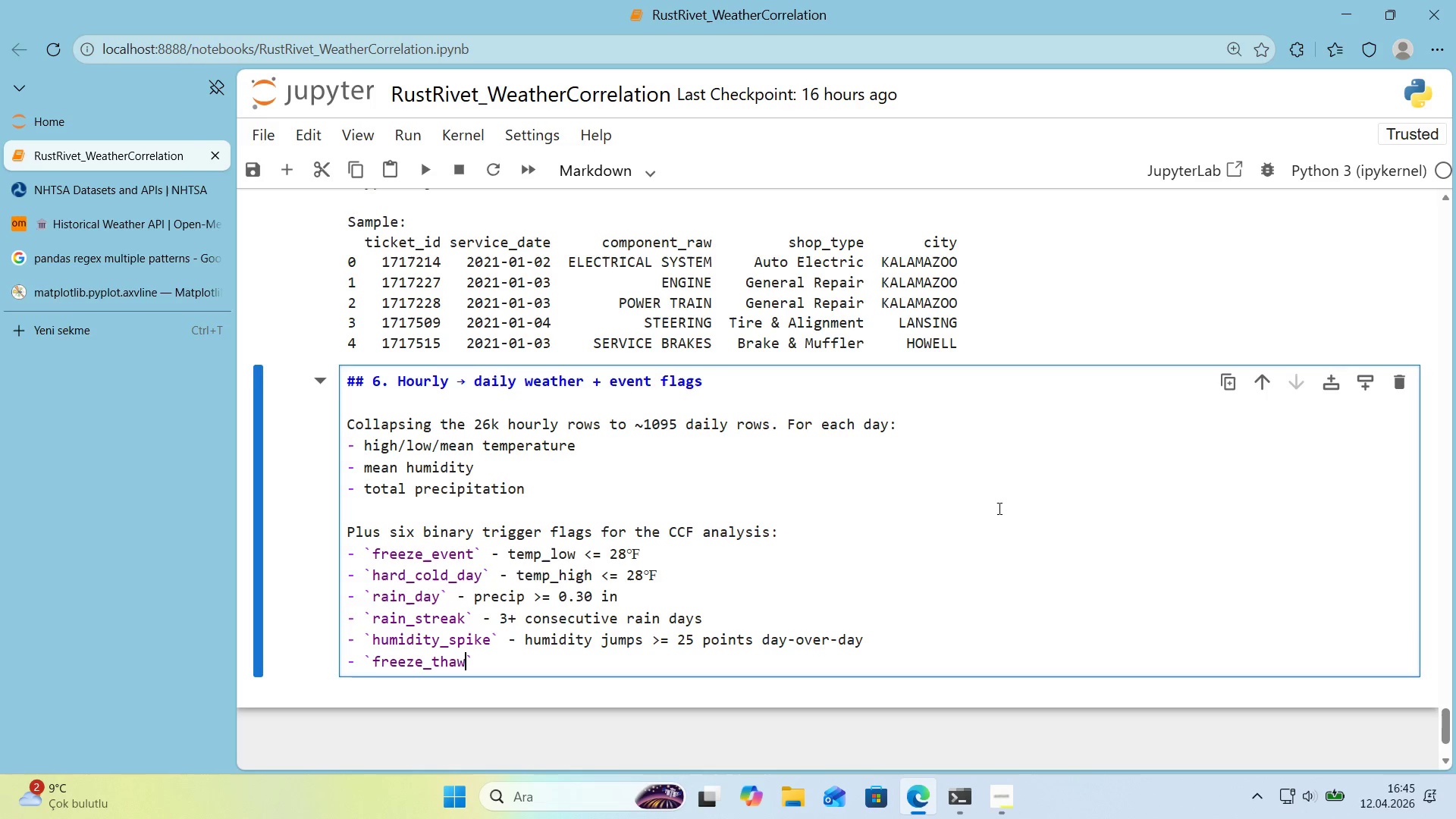 
hold_key(key=W, duration=3.83)
 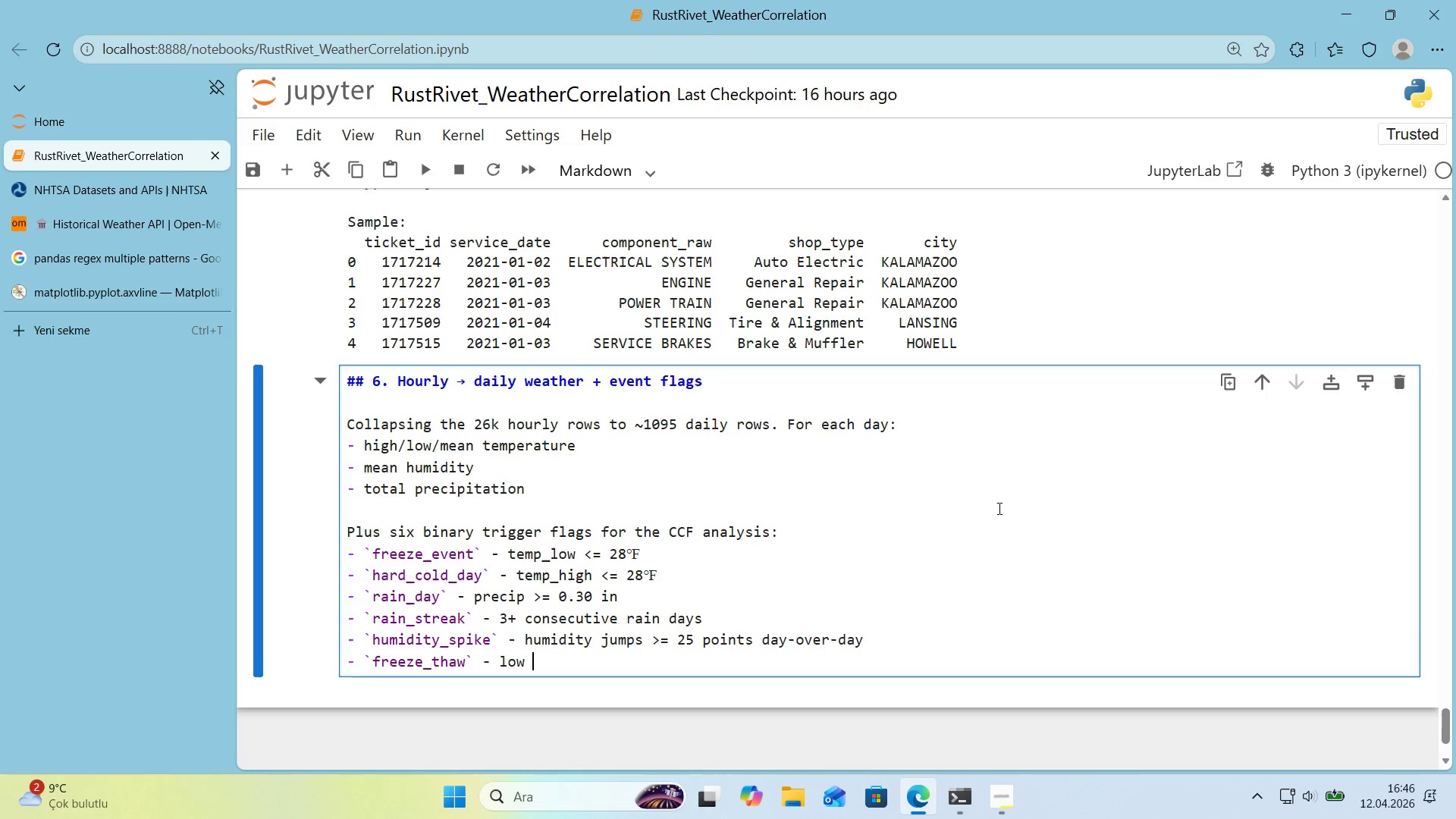 
key(ArrowRight)
 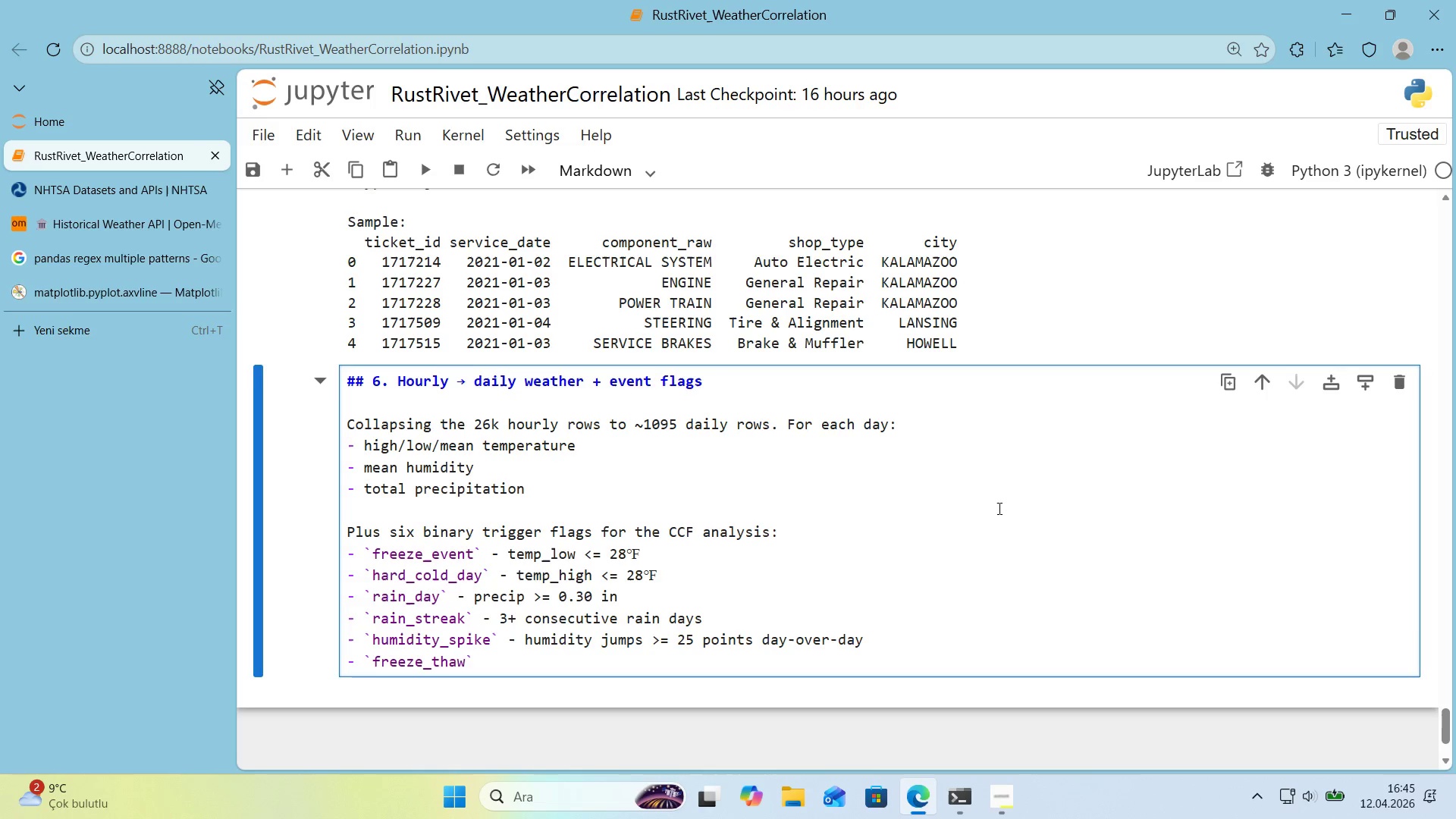 
type( - lo [Break] 32 and h'gh [Break] 38 )
key(Backspace)
type( *()
 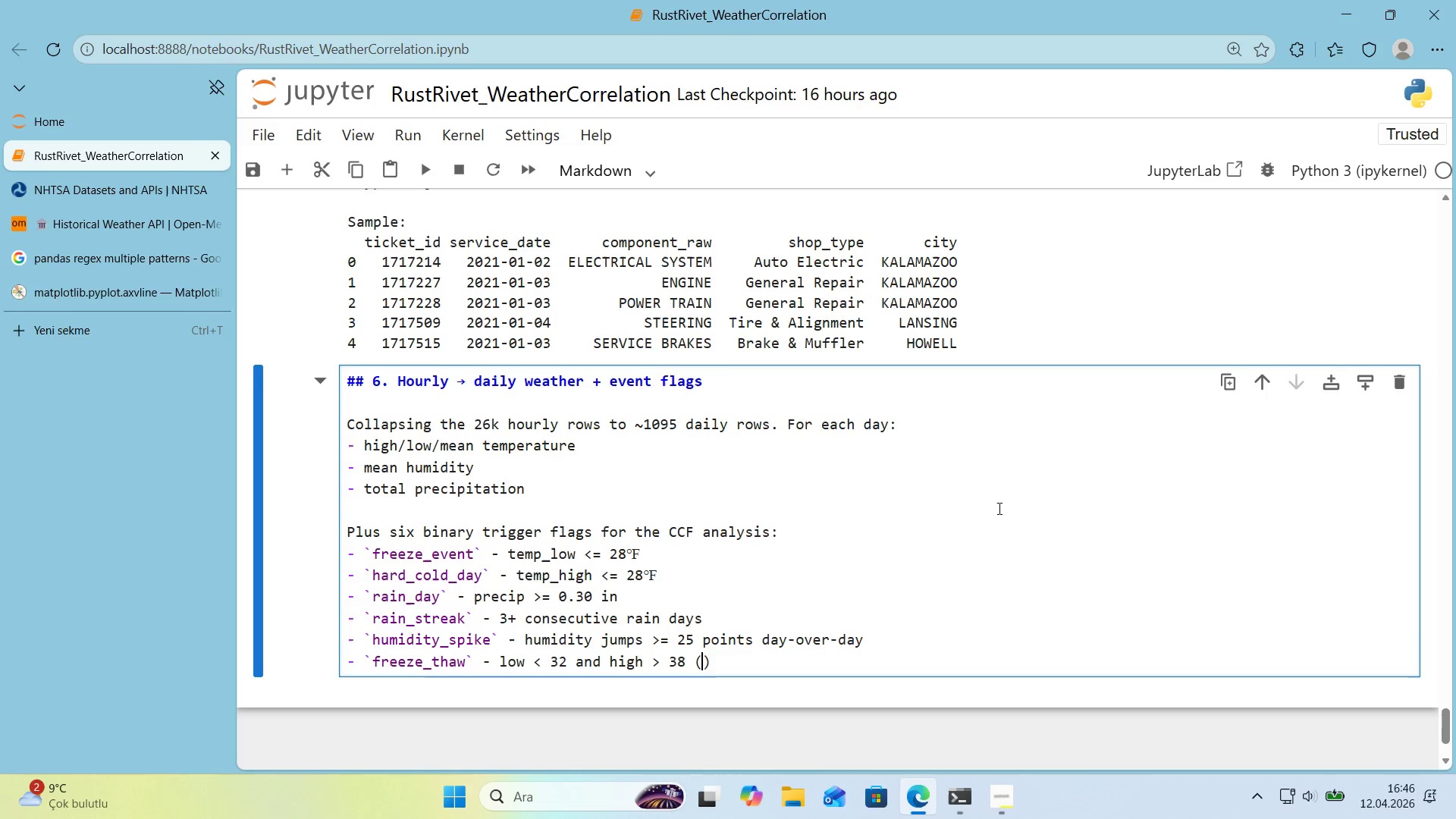 
 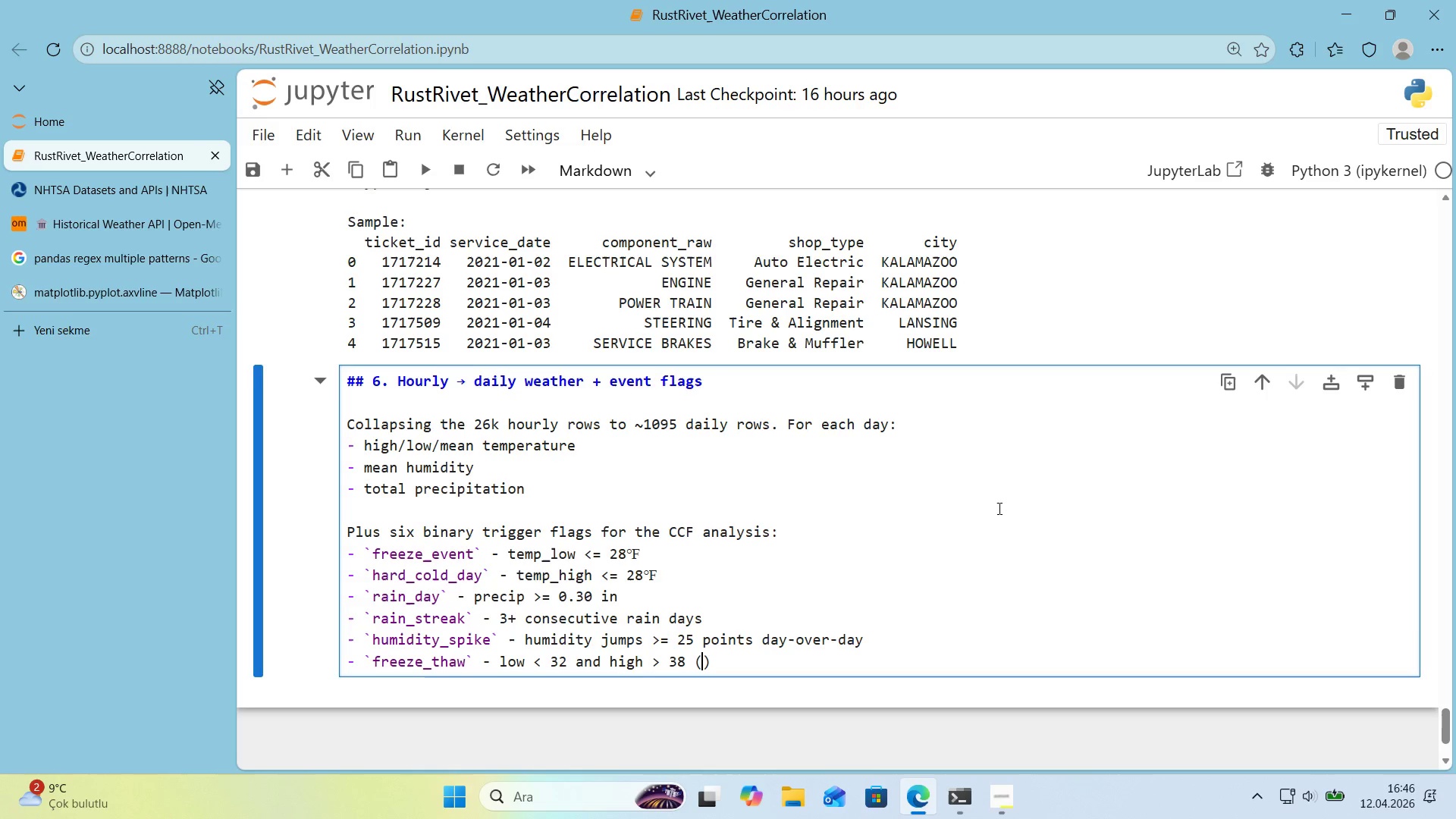 
key(ArrowLeft)
 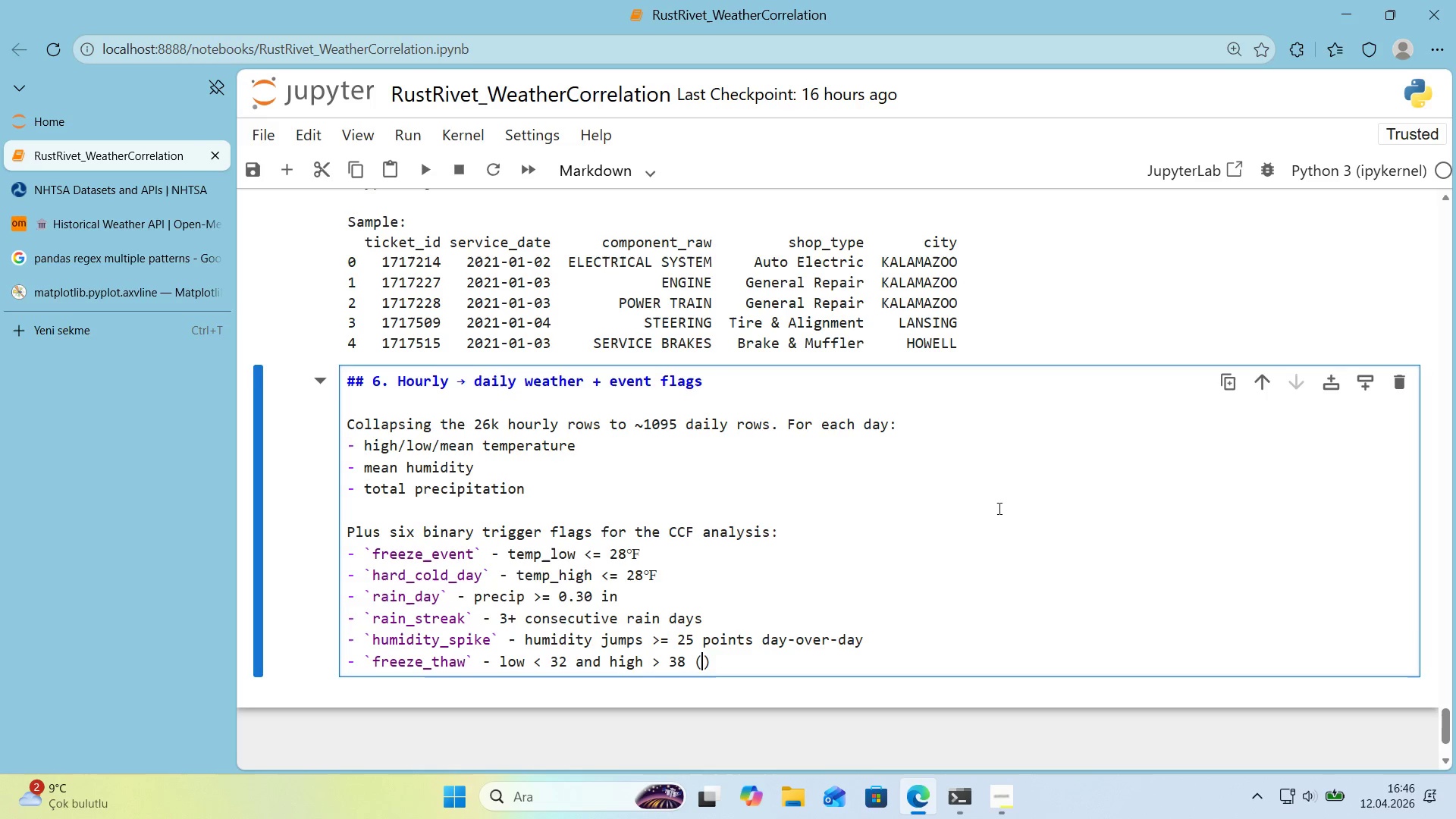 
type(pothole cond't'ons)
 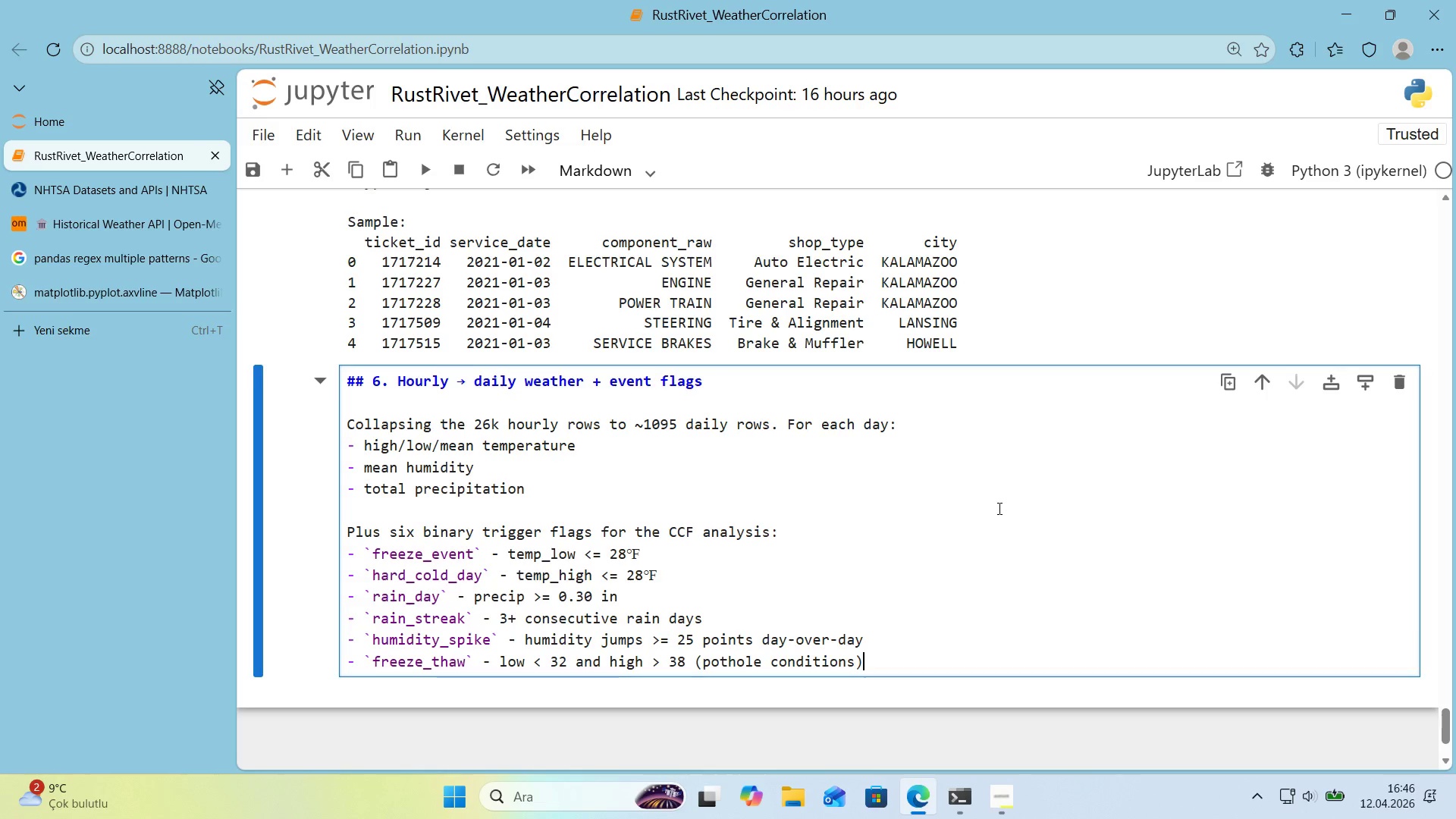 
key(ArrowRight)
 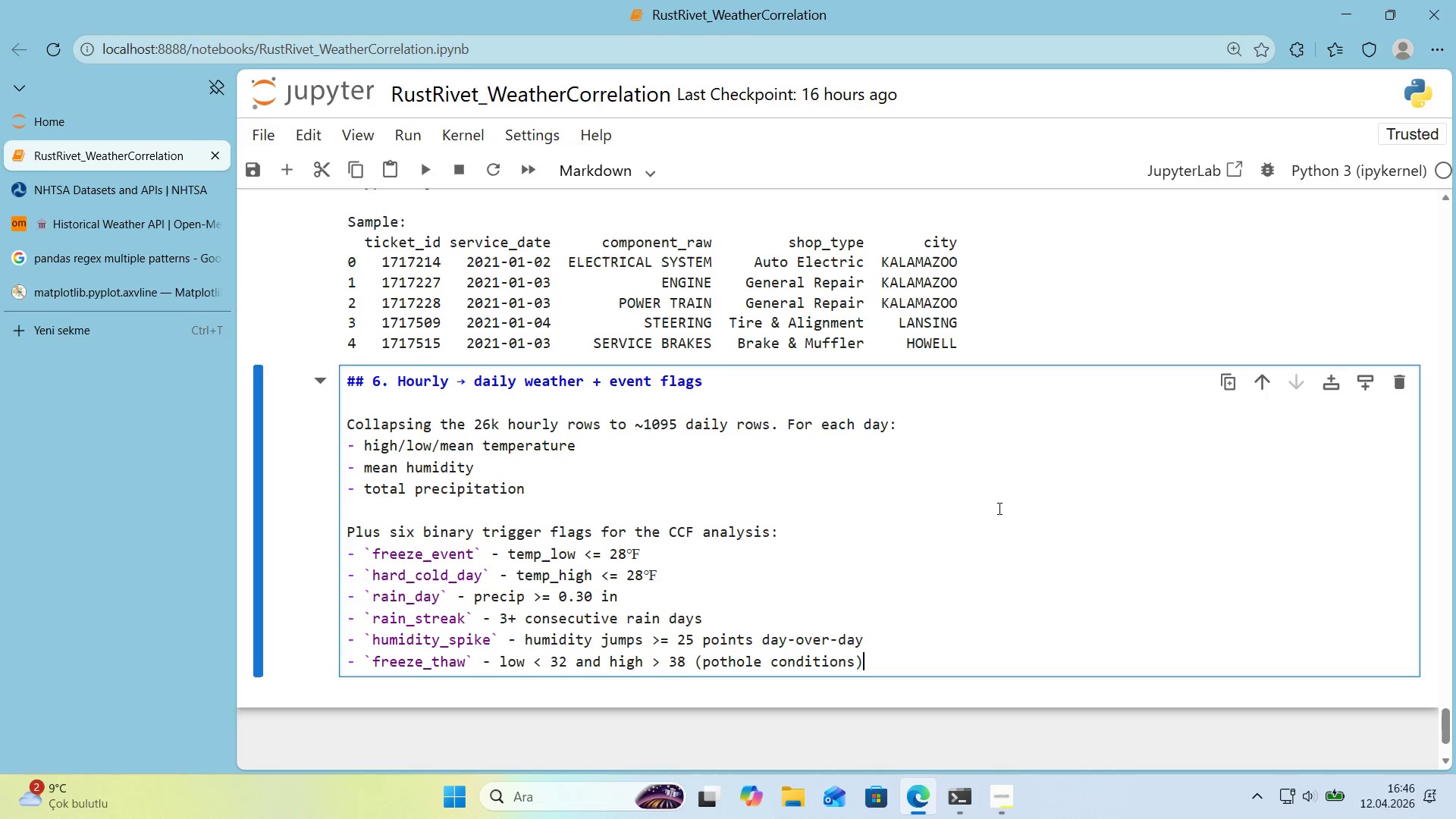 
key(Enter)
 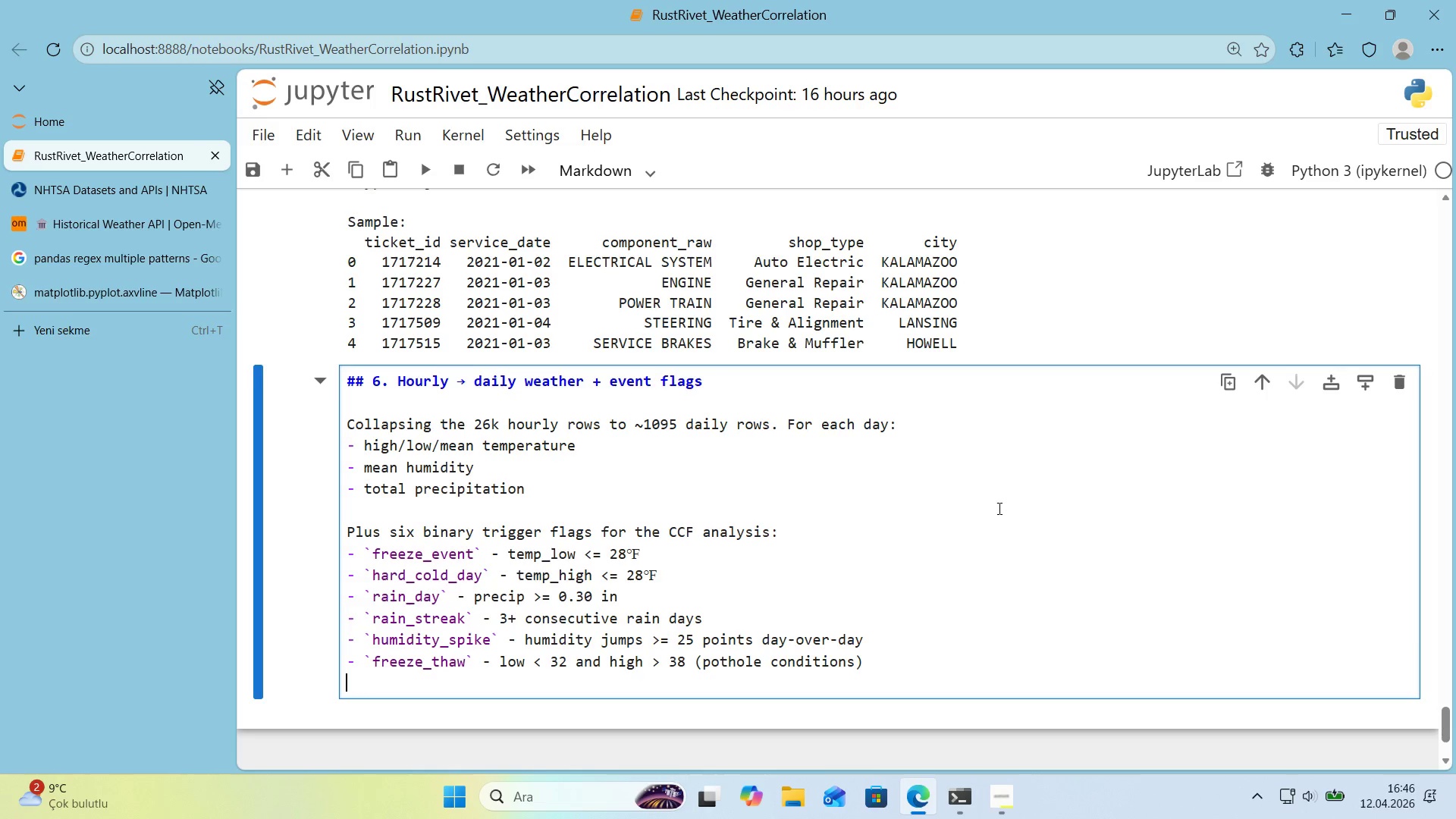 
key(Enter)
 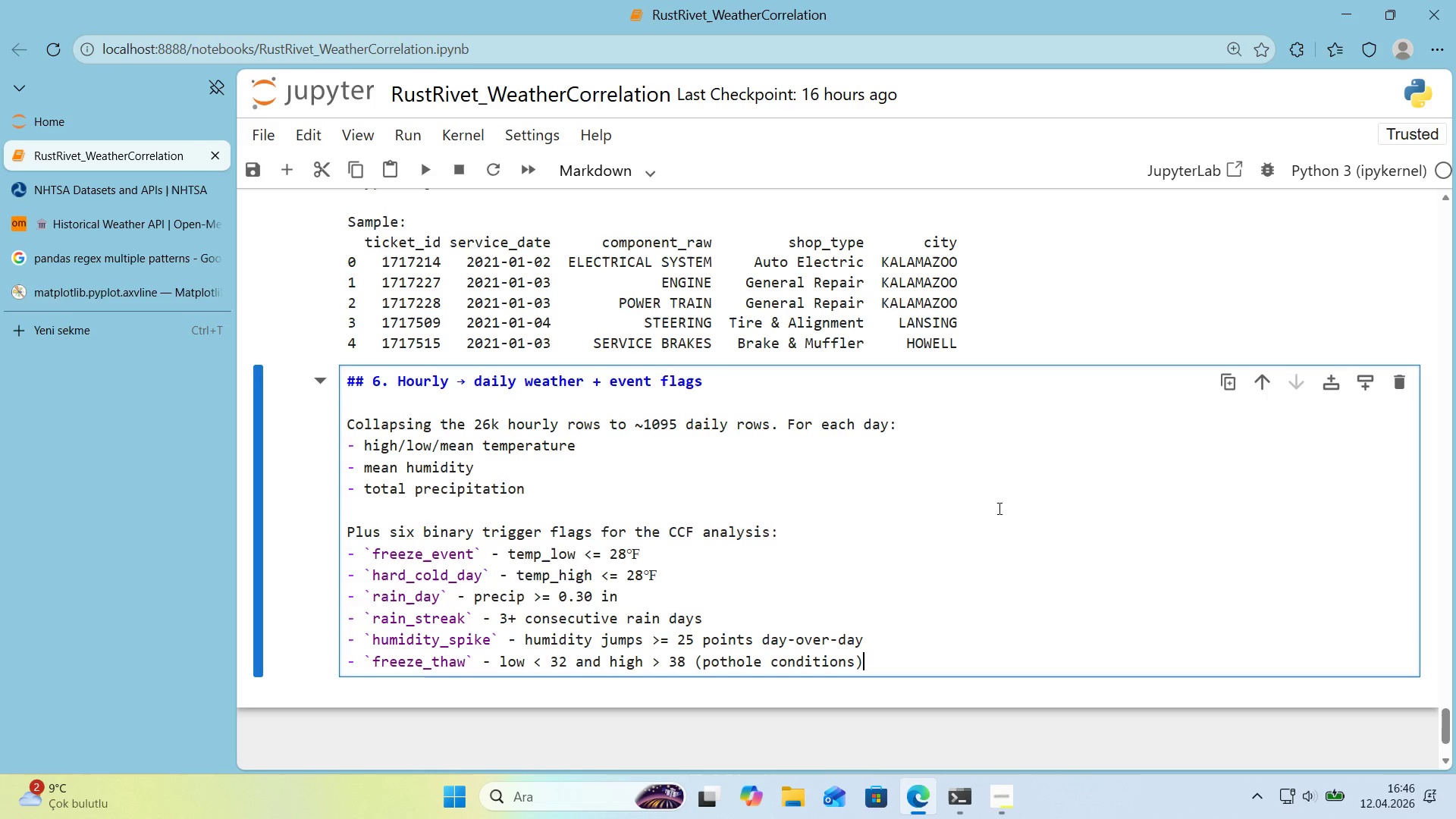 
key(Backspace)
 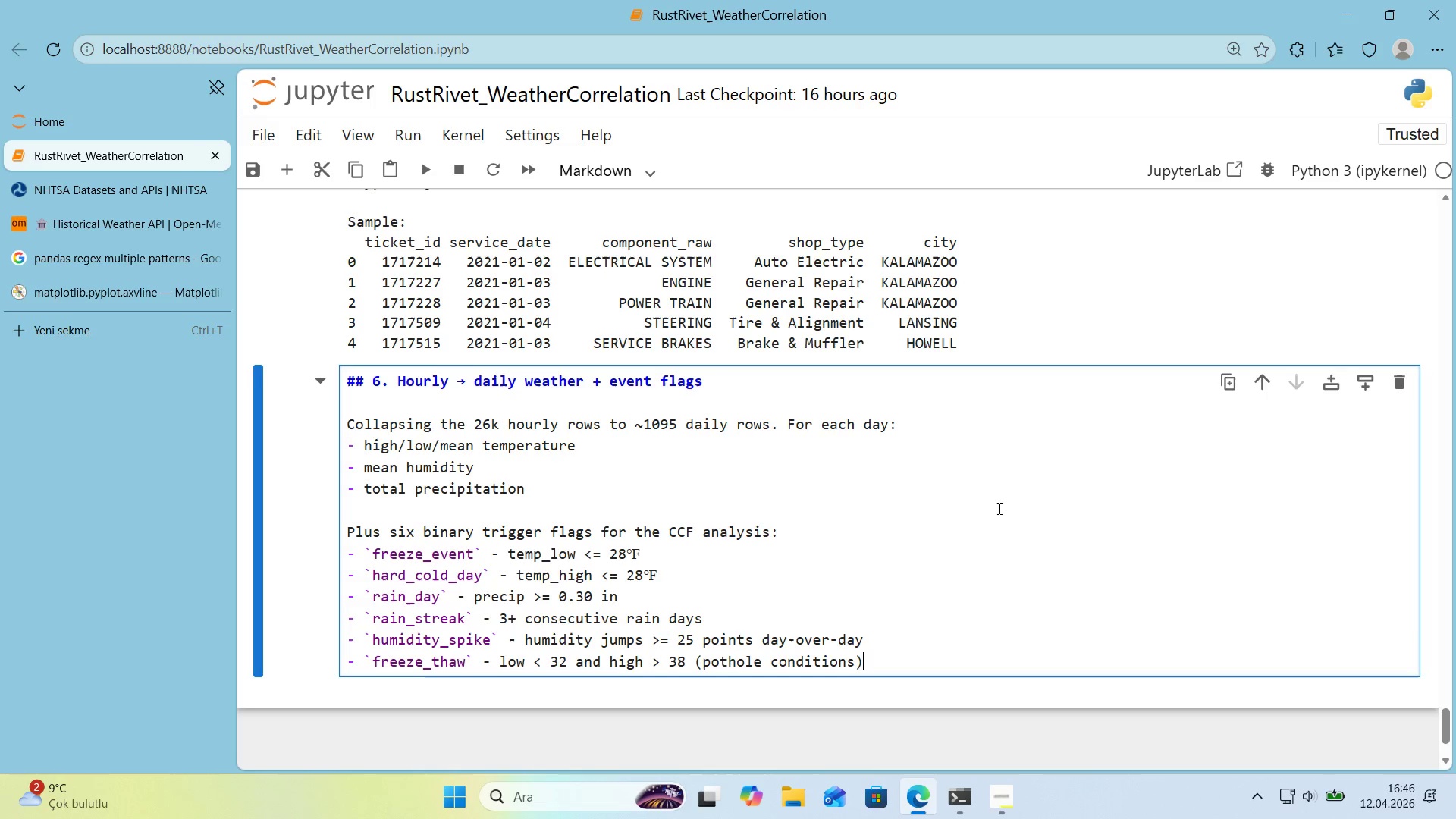 
key(Backspace)
 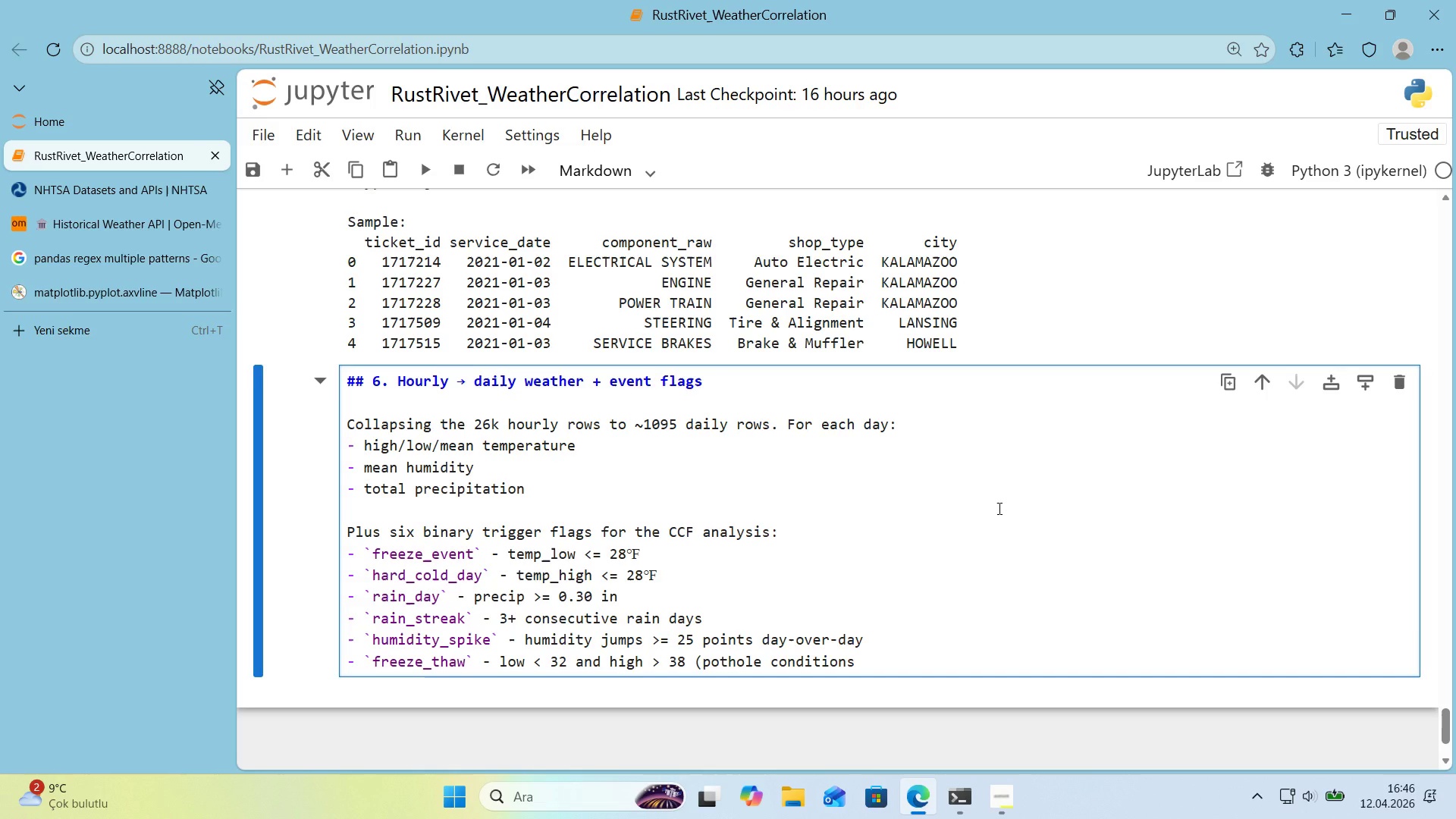 
key(Shift+ShiftLeft)
 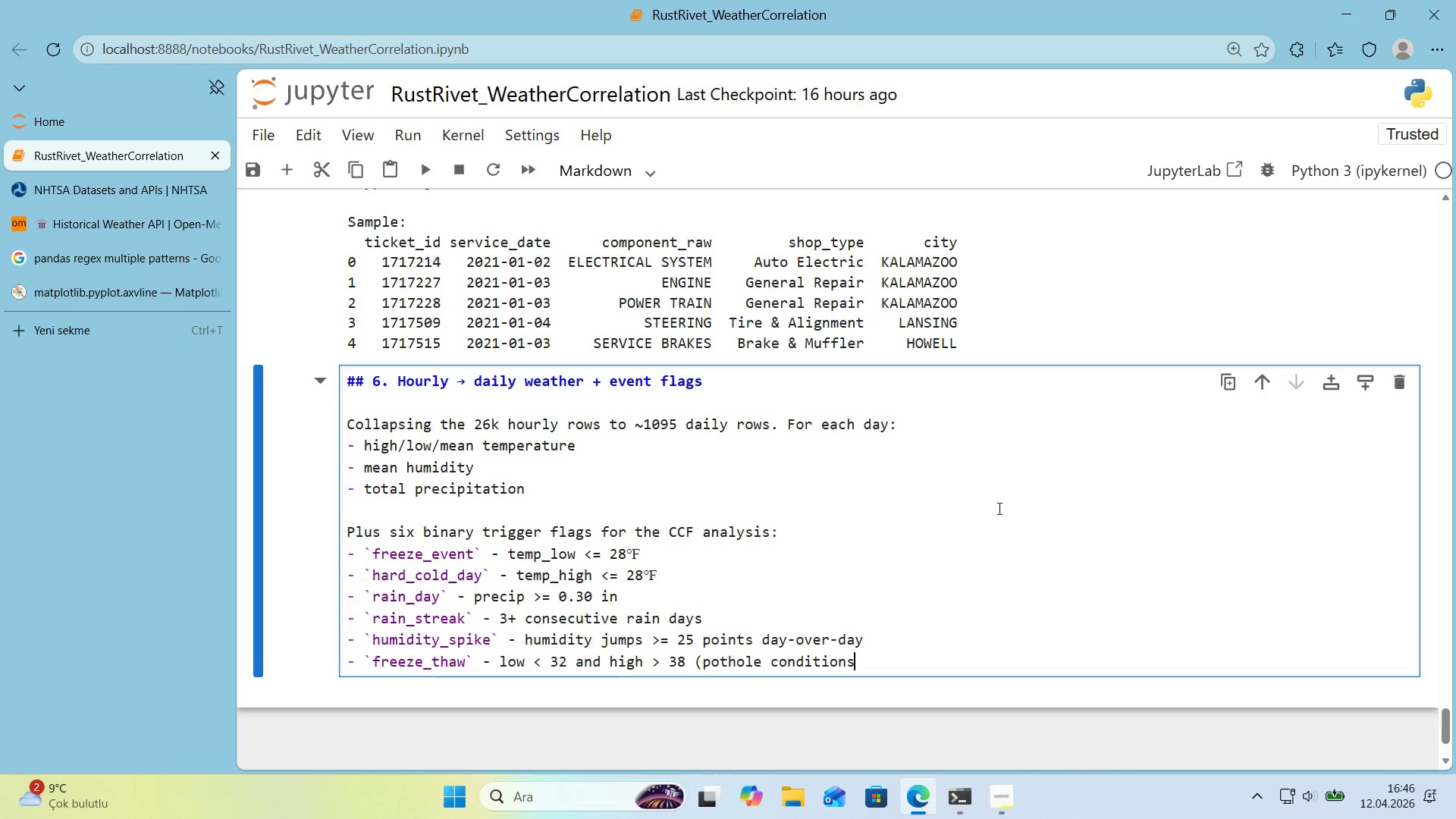 
key(Shift+9)
 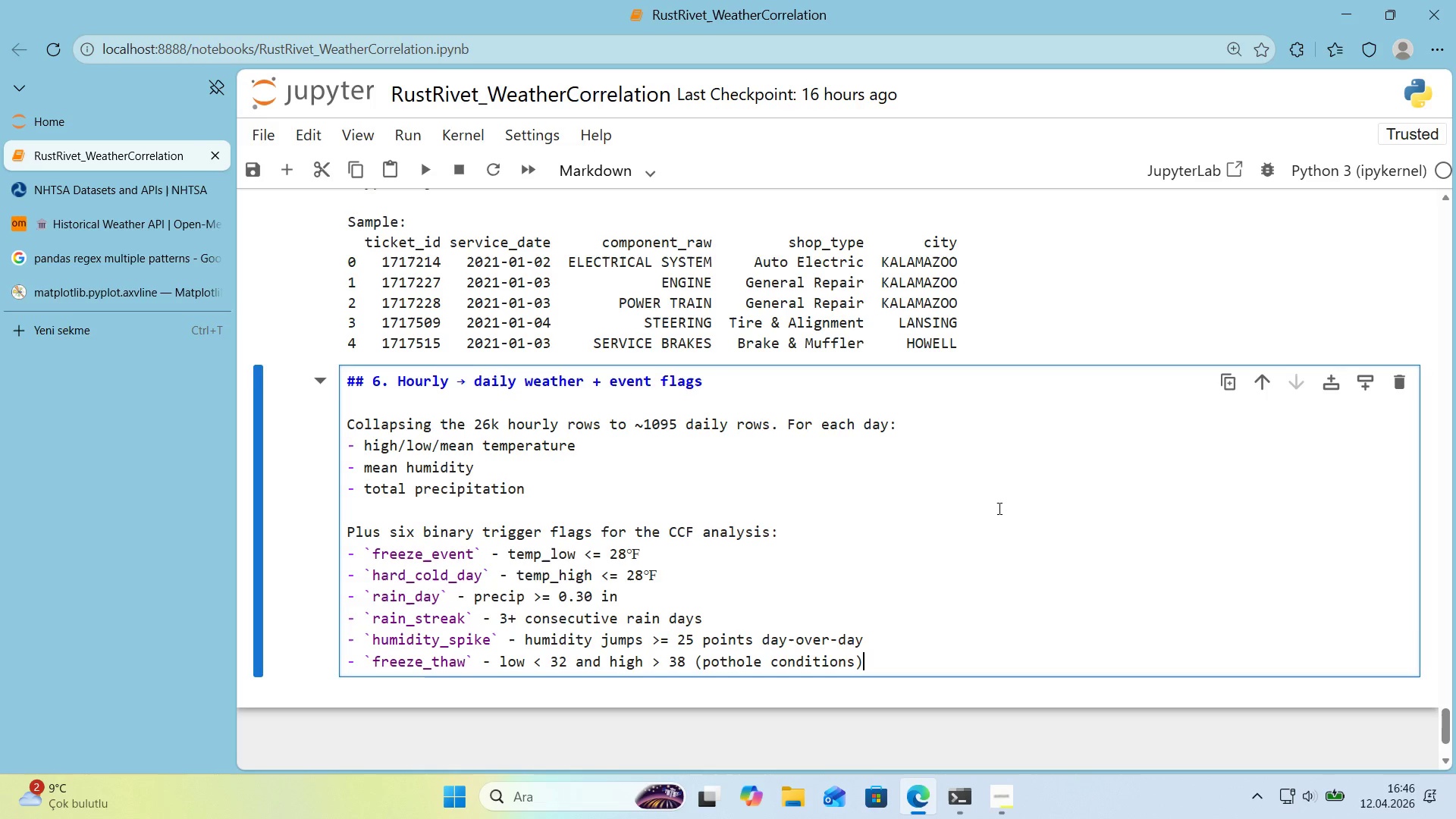 
key(Shift+Enter)
 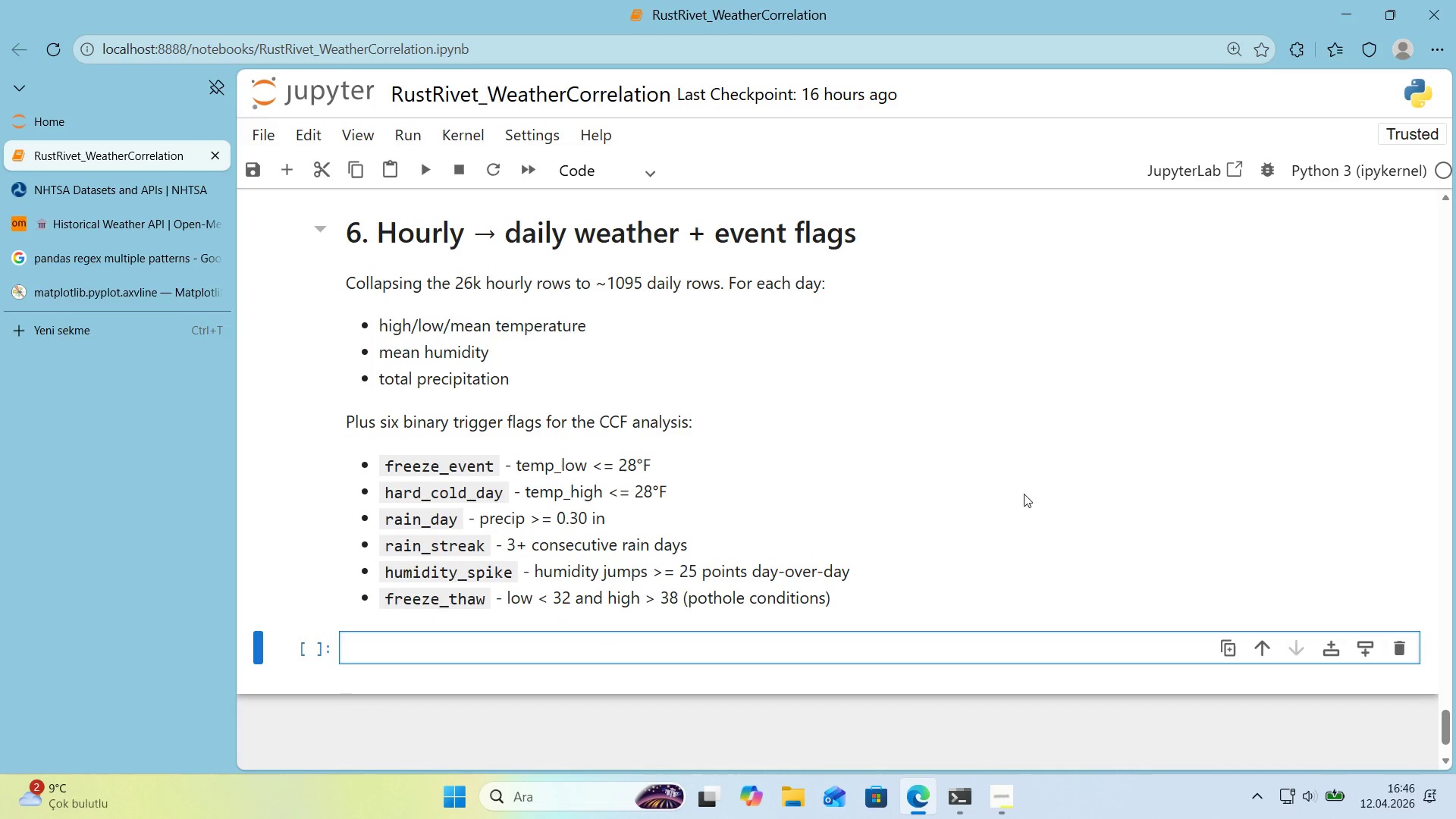 
scroll: coordinate [893, 482], scroll_direction: none, amount: 0.0
 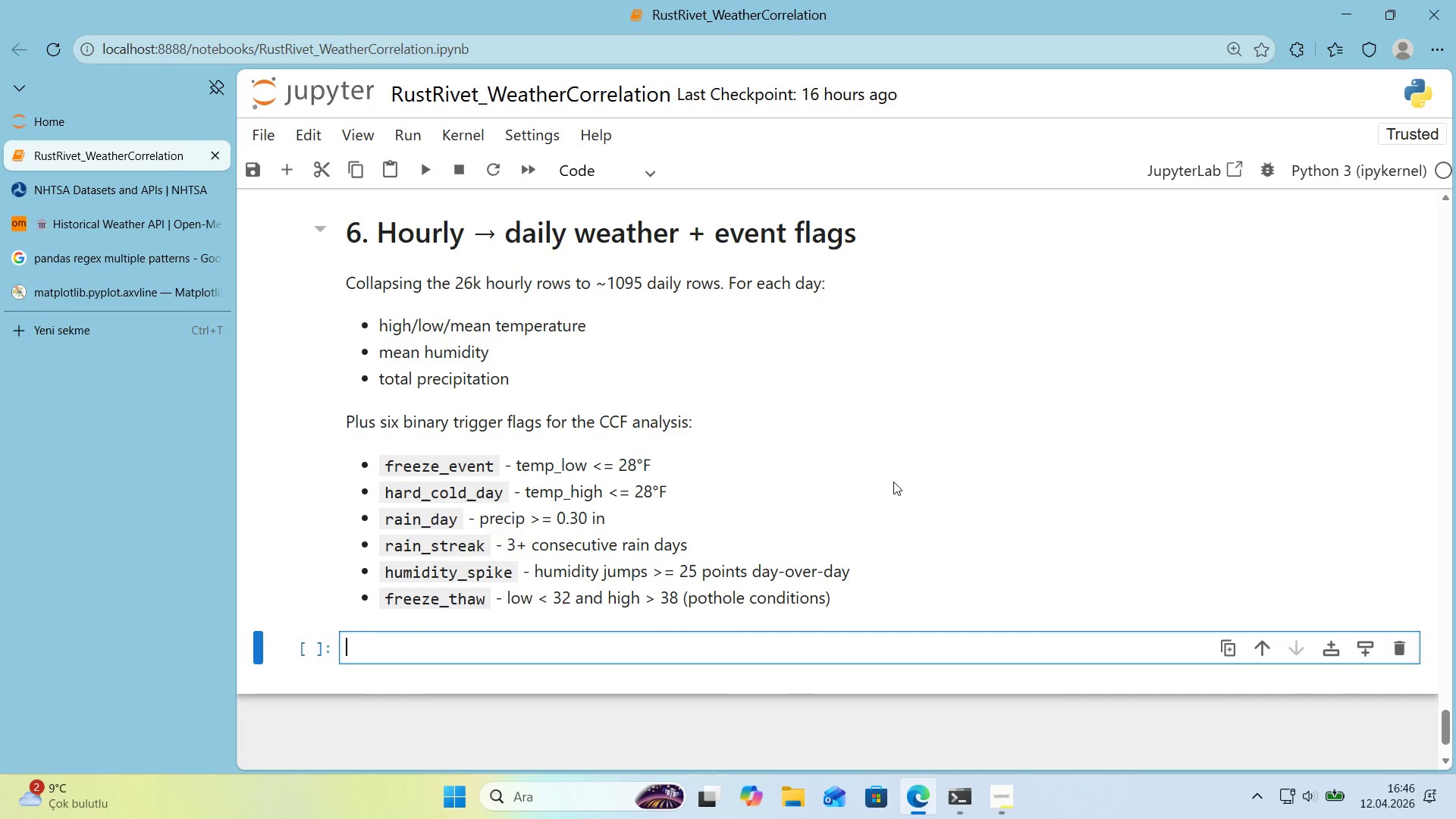 
scroll: coordinate [893, 482], scroll_direction: down, amount: 1.0
 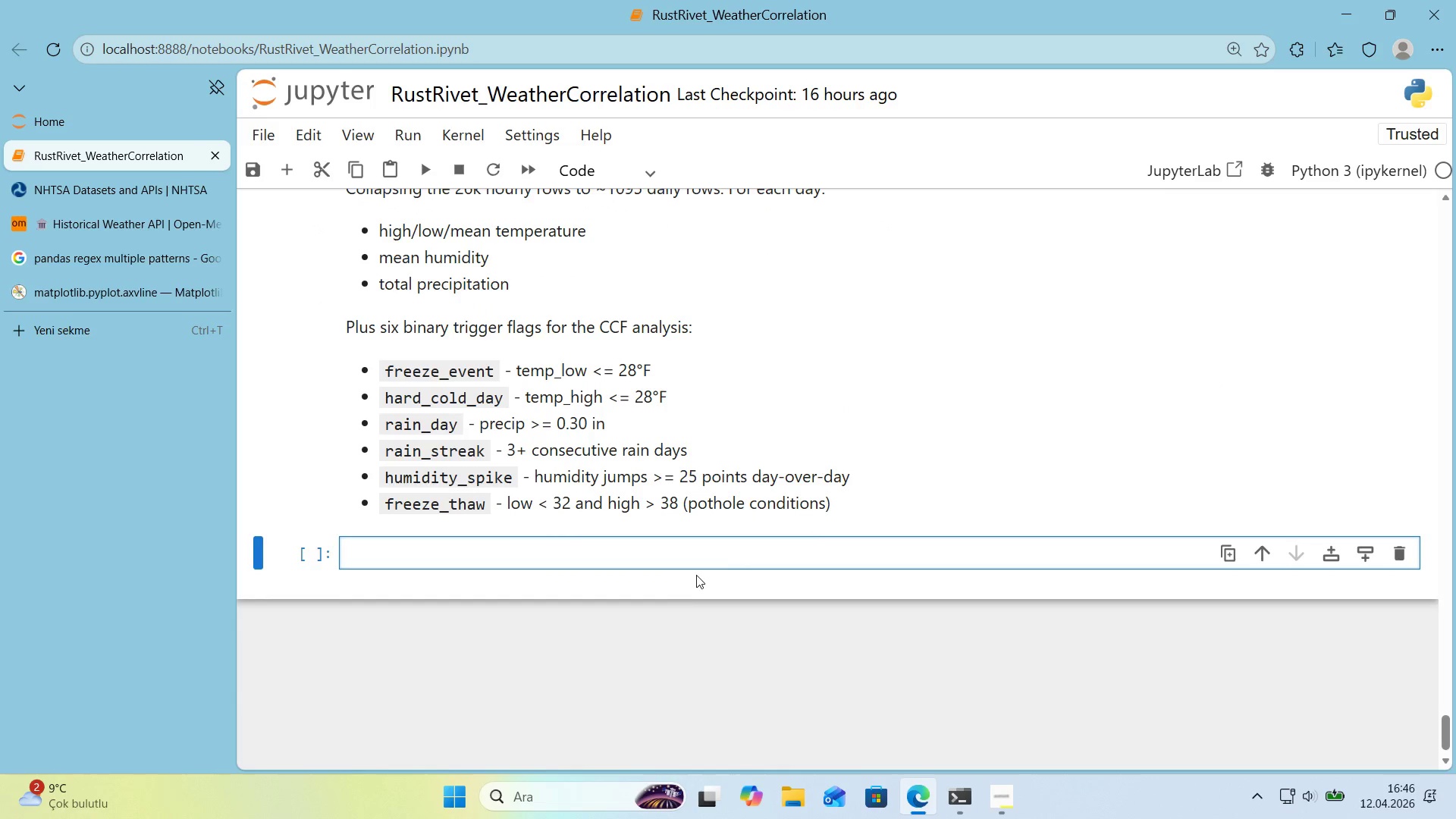 
left_click([683, 559])
 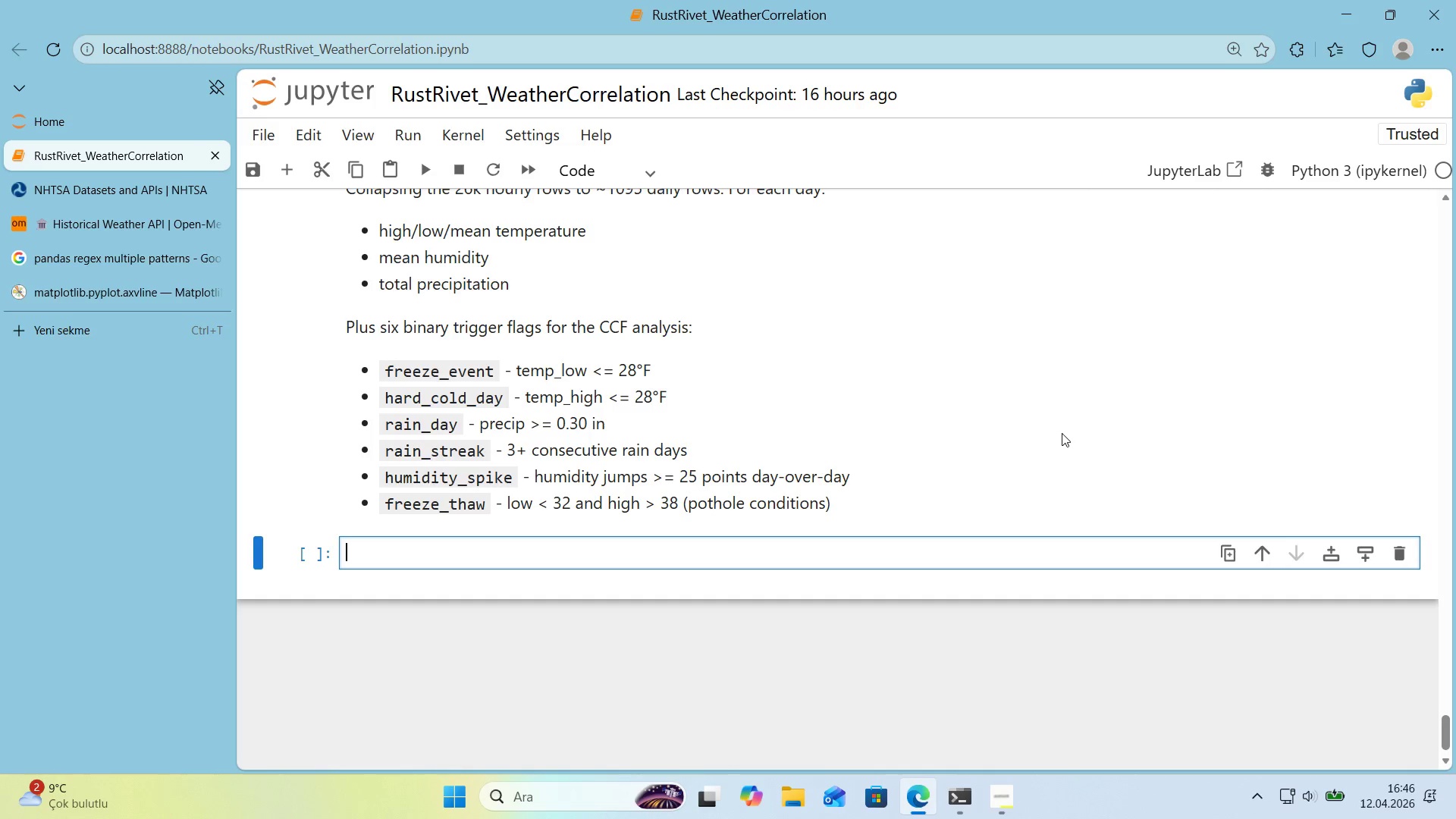 
scroll: coordinate [1059, 433], scroll_direction: down, amount: 1.0
 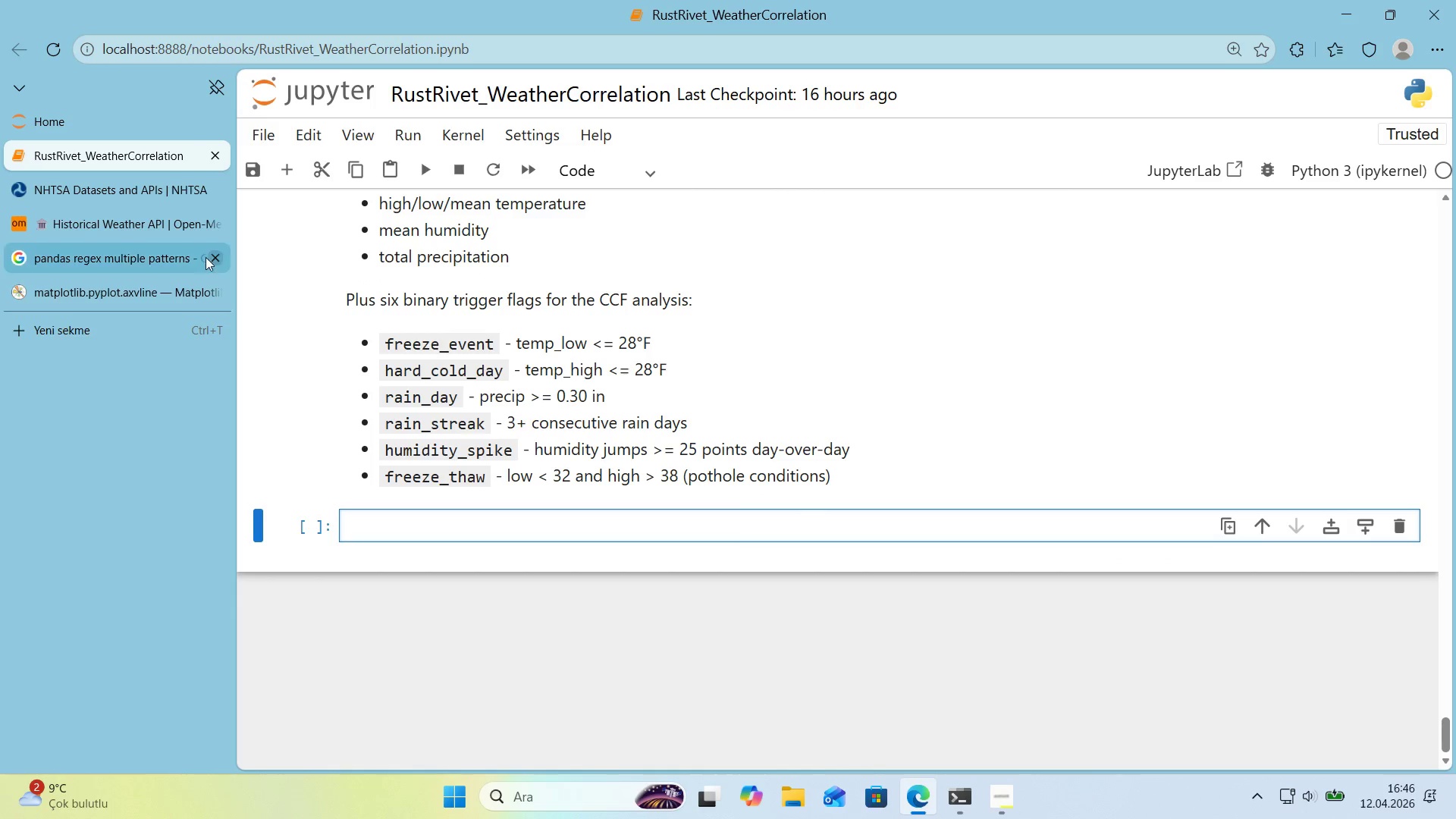 
left_click([158, 292])
 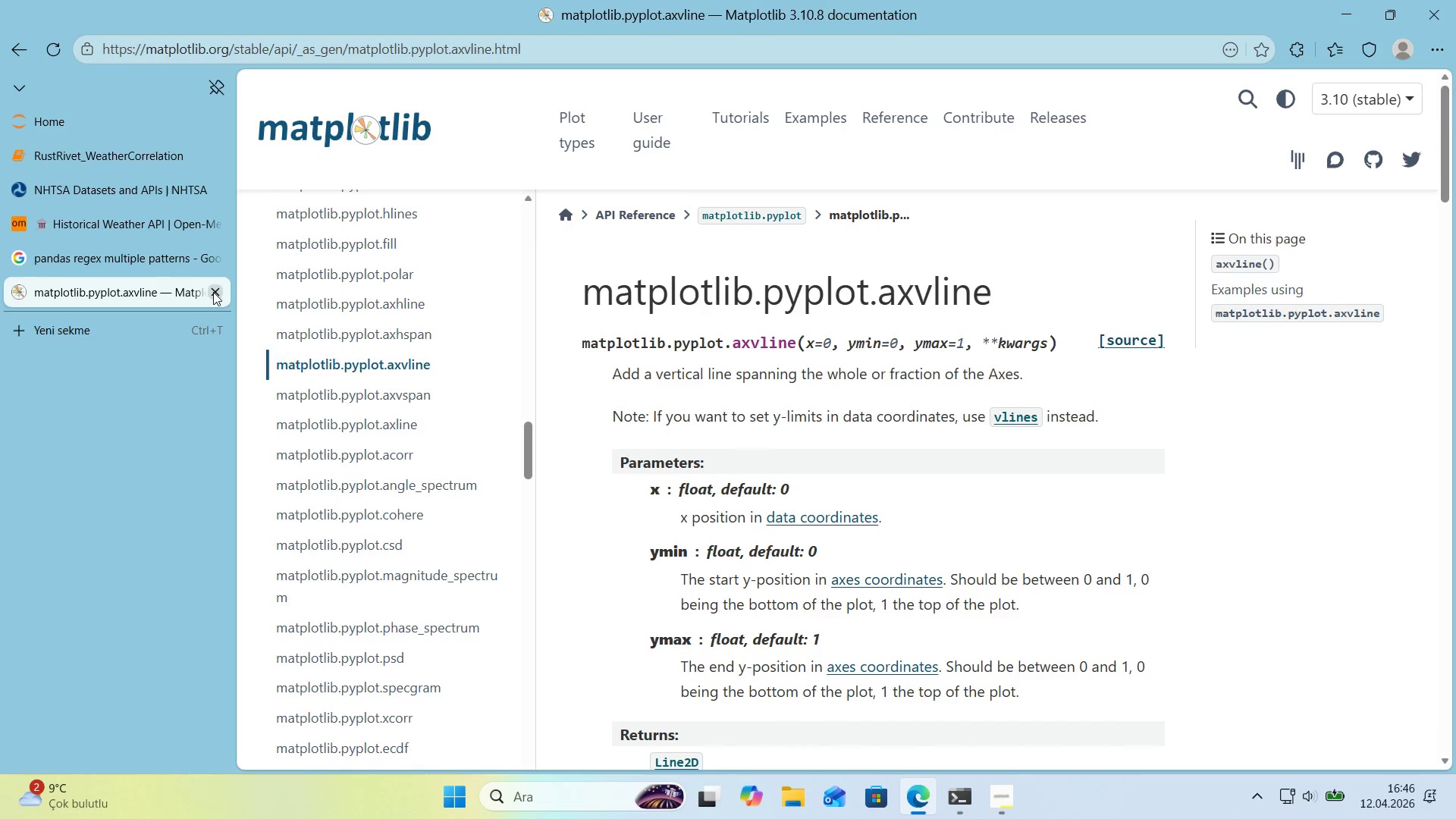 
left_click([213, 292])
 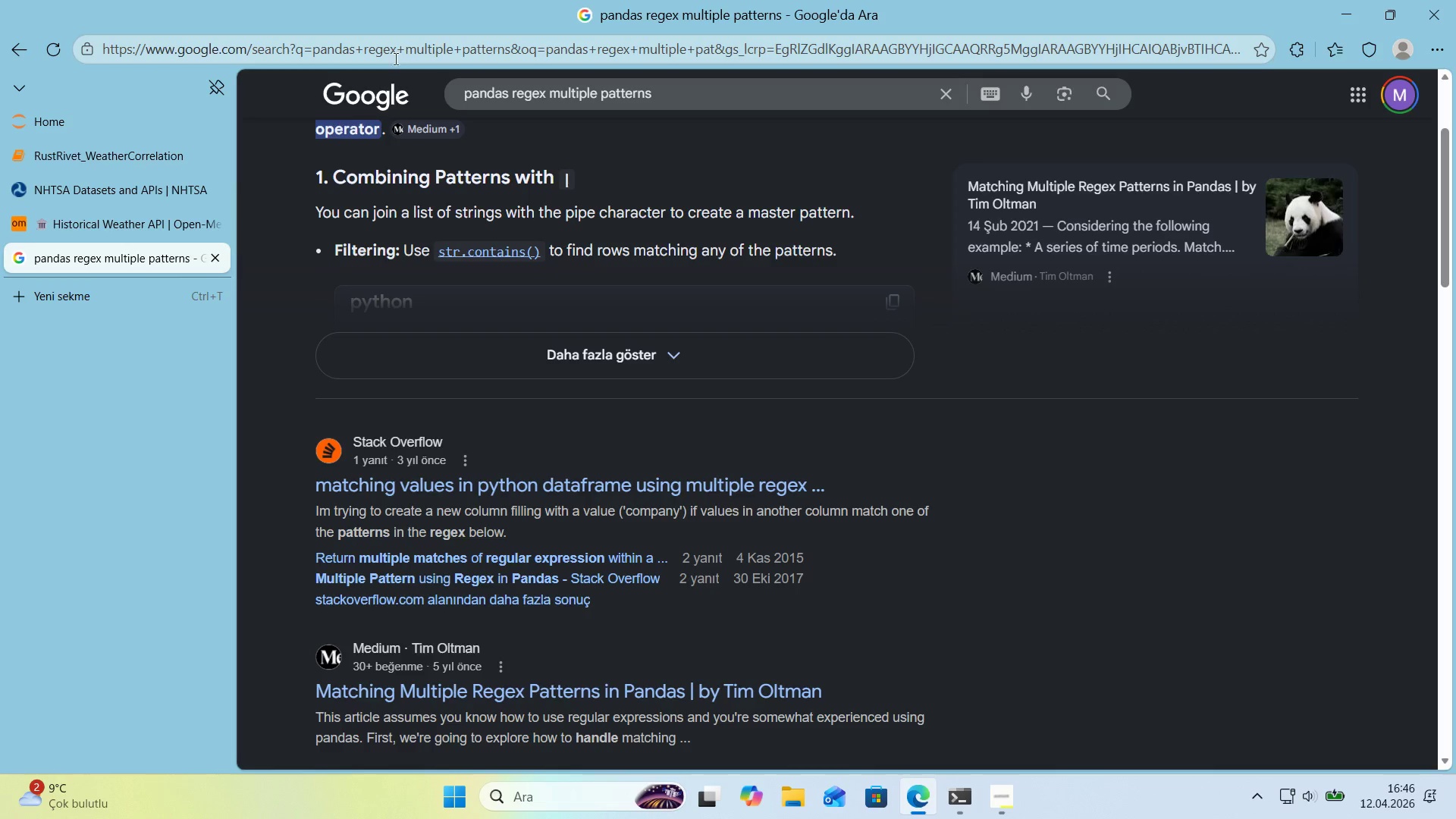 
left_click([393, 46])
 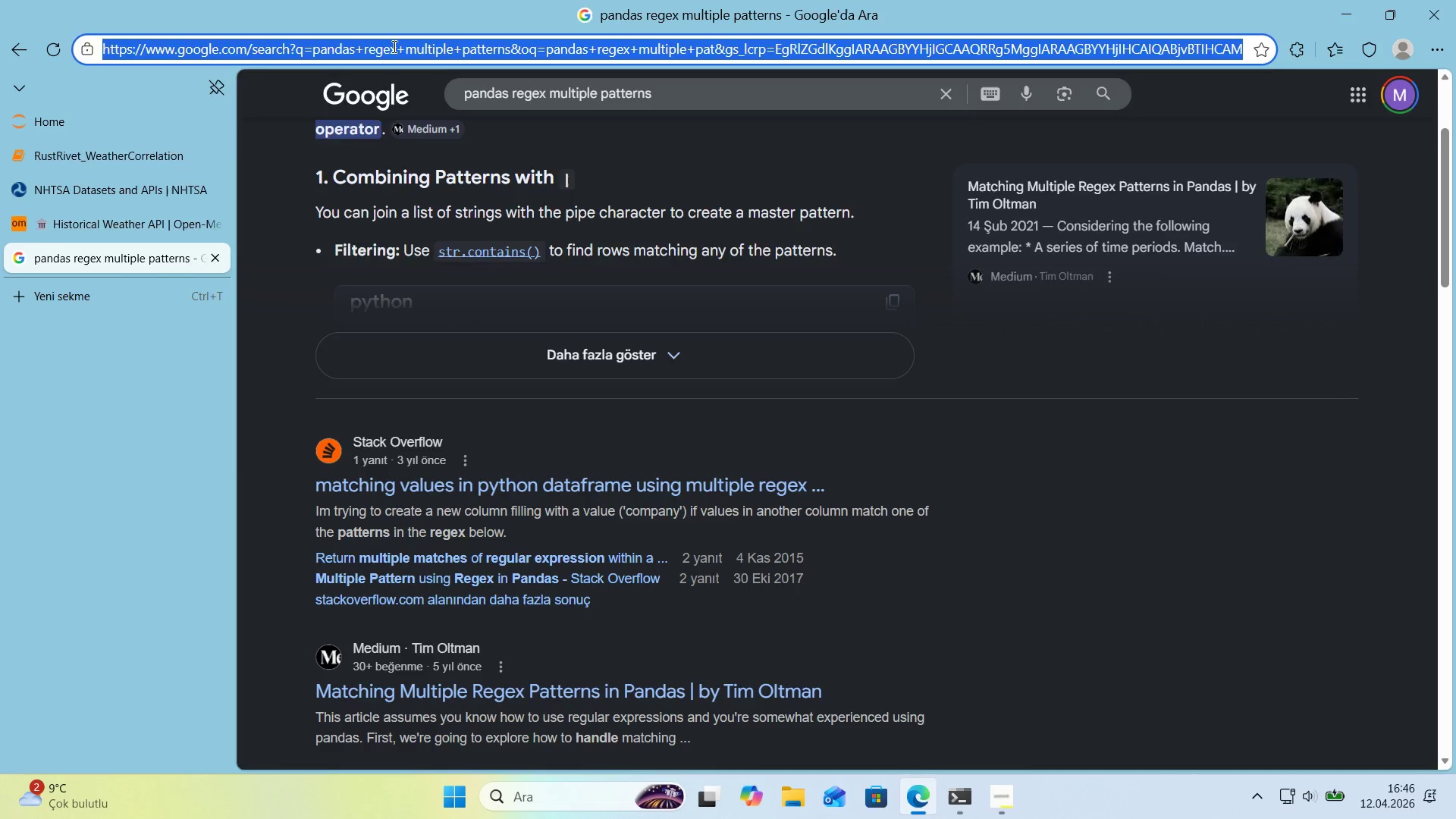 
type(pandas gorupb)
key(Backspace)
key(Backspace)
key(Backspace)
key(Backspace)
key(Backspace)
type(roupby agg mult'ple aggregat'ons rename)
 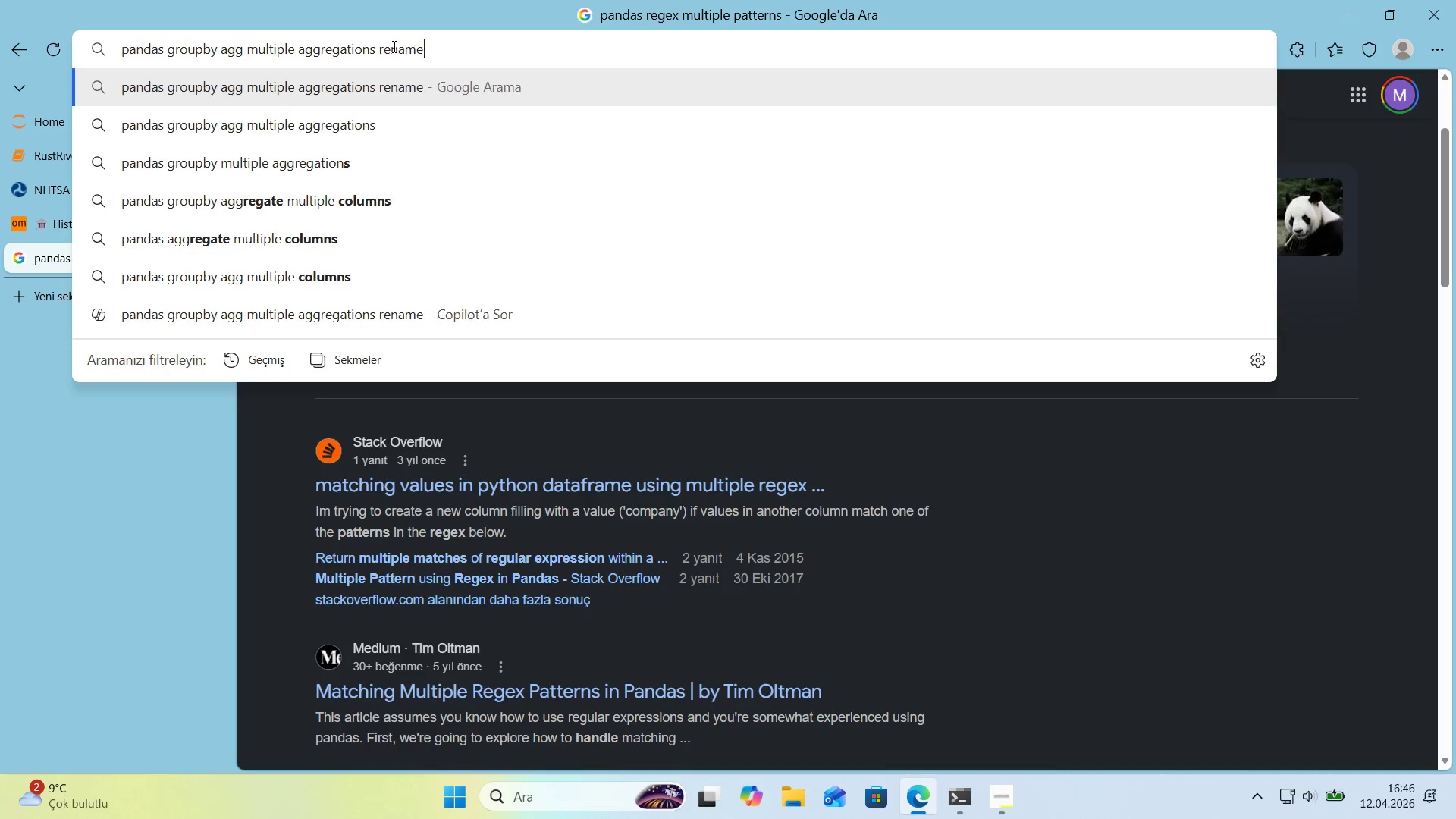 
key(Enter)
 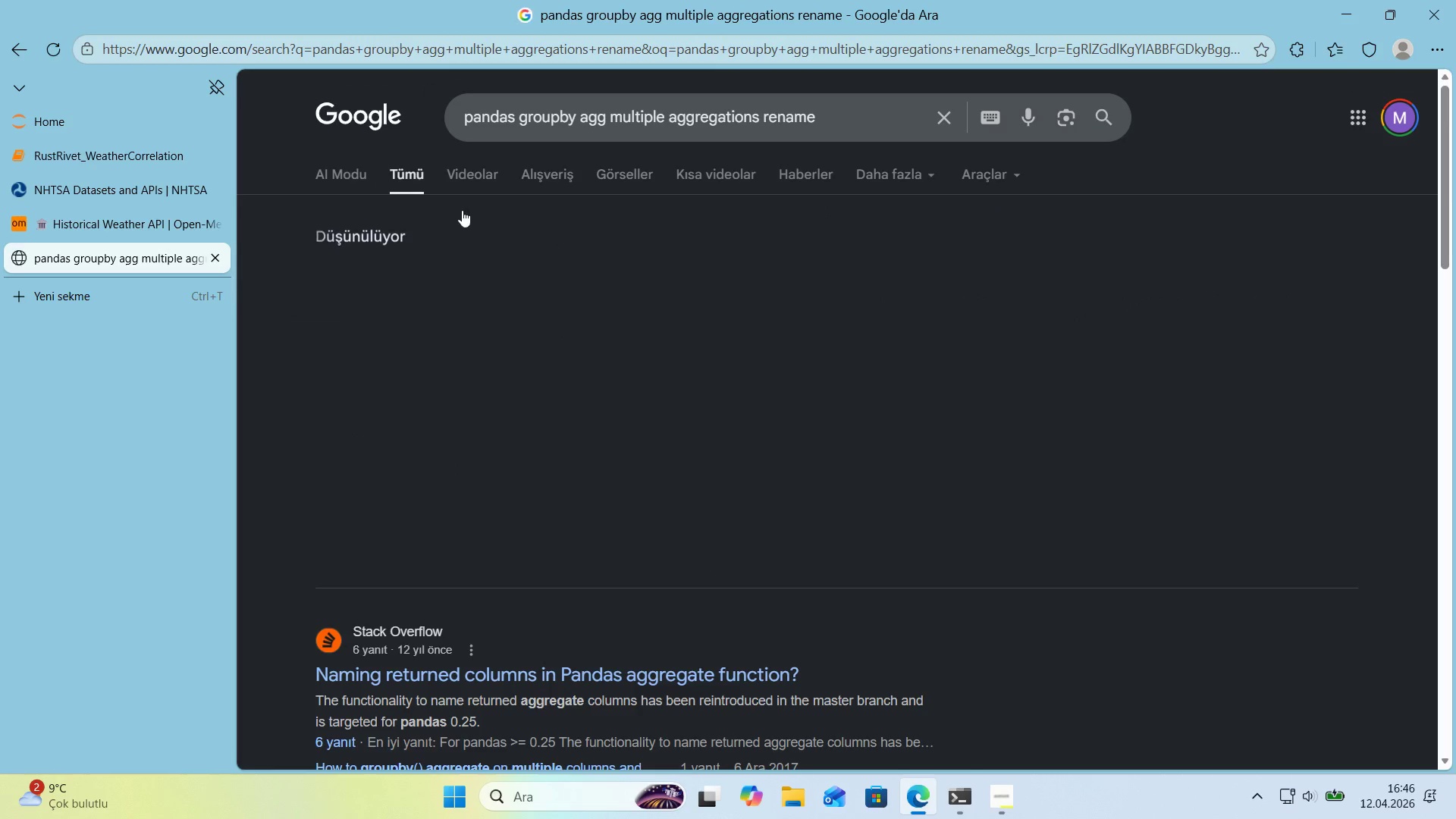 
scroll: coordinate [467, 410], scroll_direction: down, amount: 1.0
 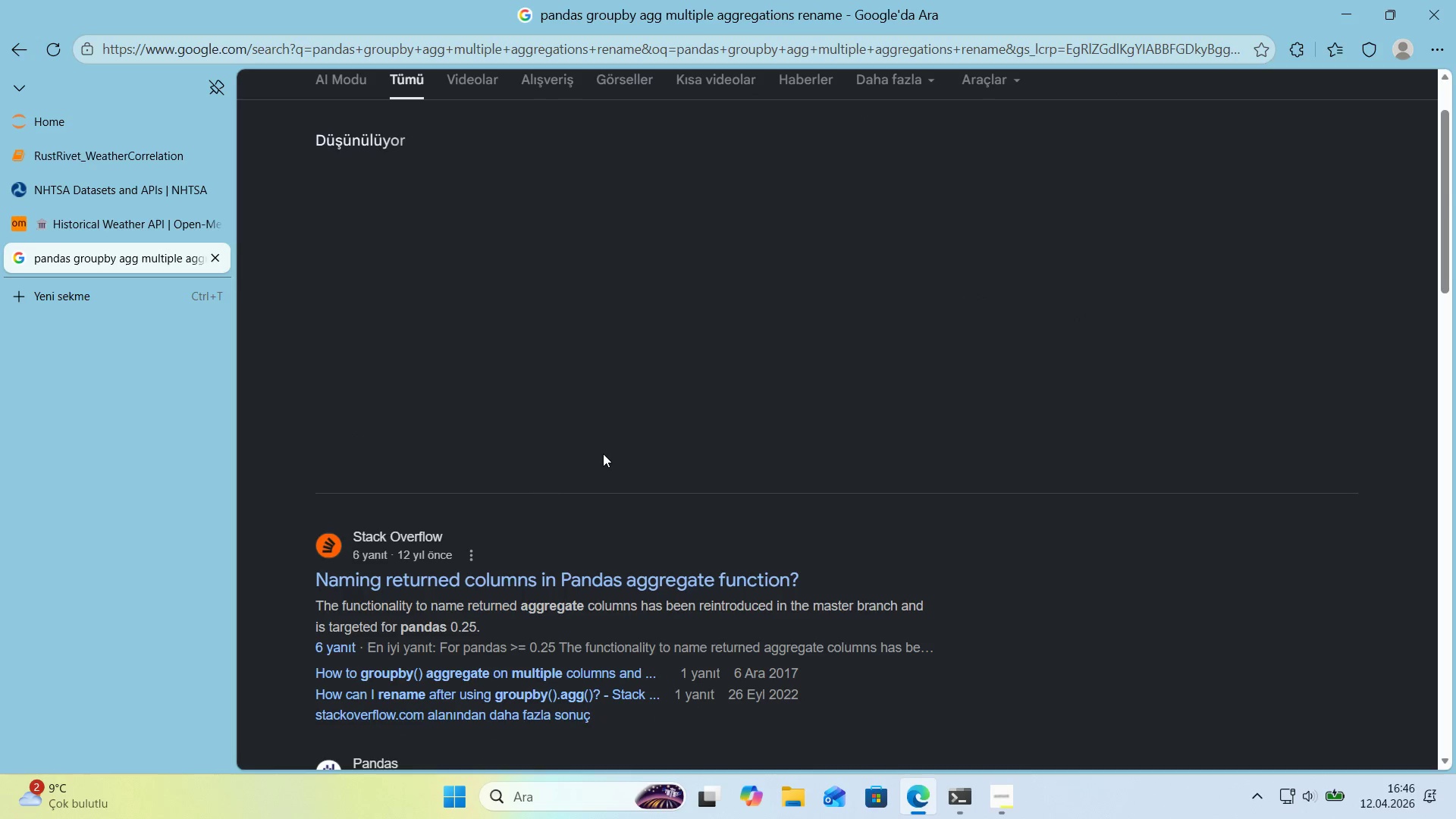 
scroll: coordinate [599, 461], scroll_direction: up, amount: 1.0
 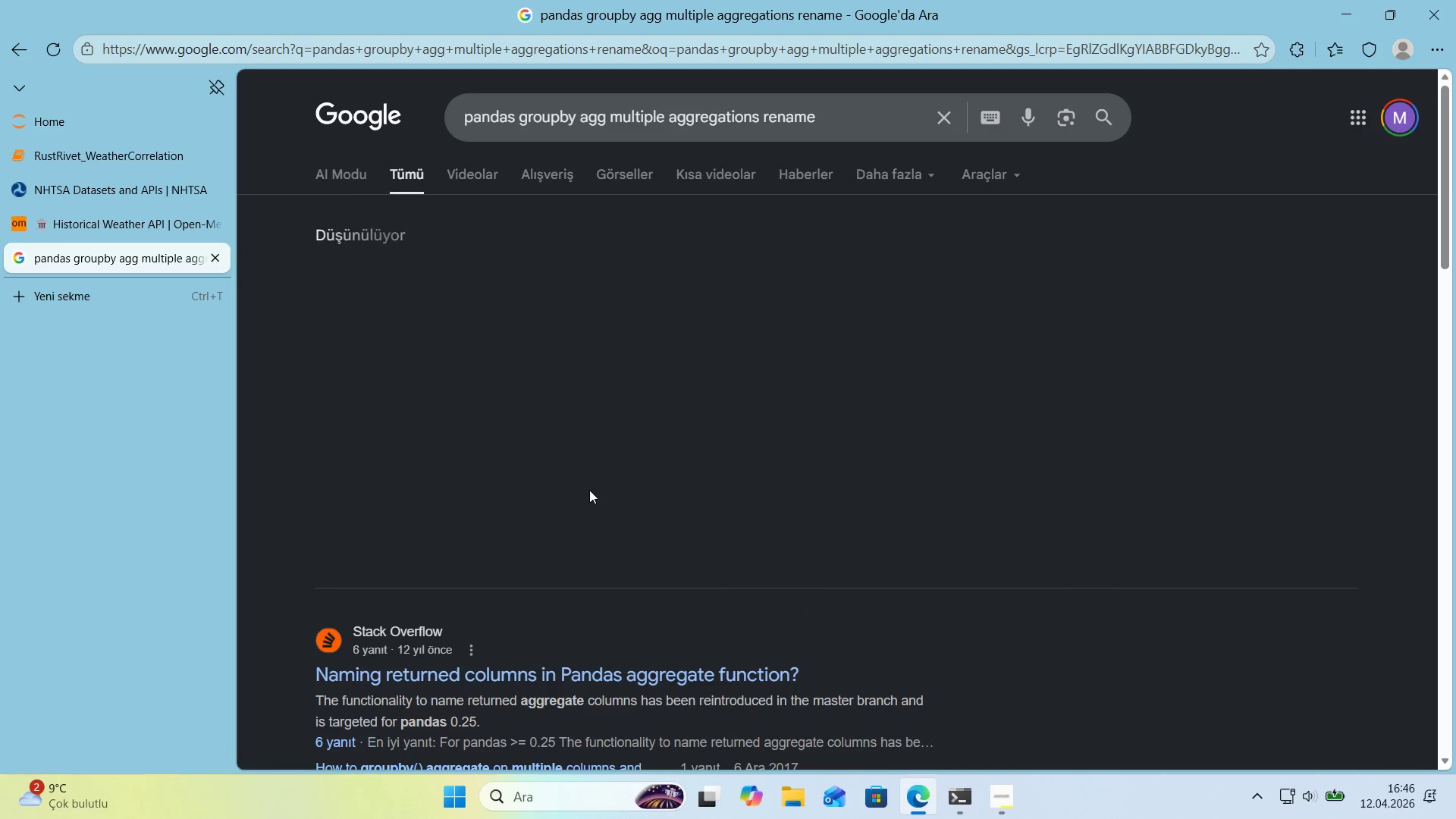 
scroll: coordinate [589, 490], scroll_direction: down, amount: 3.0
 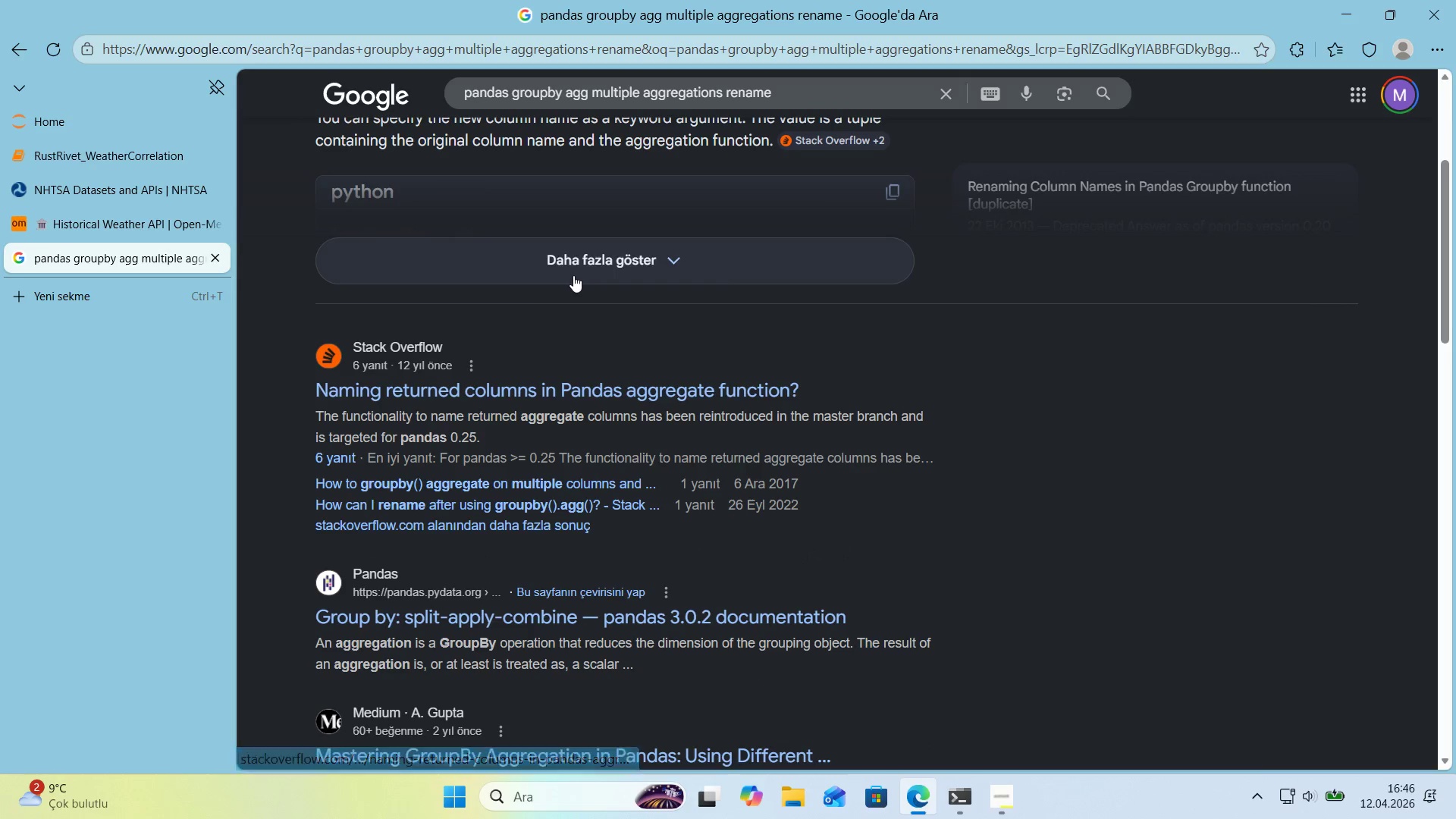 
right_click([554, 623])
 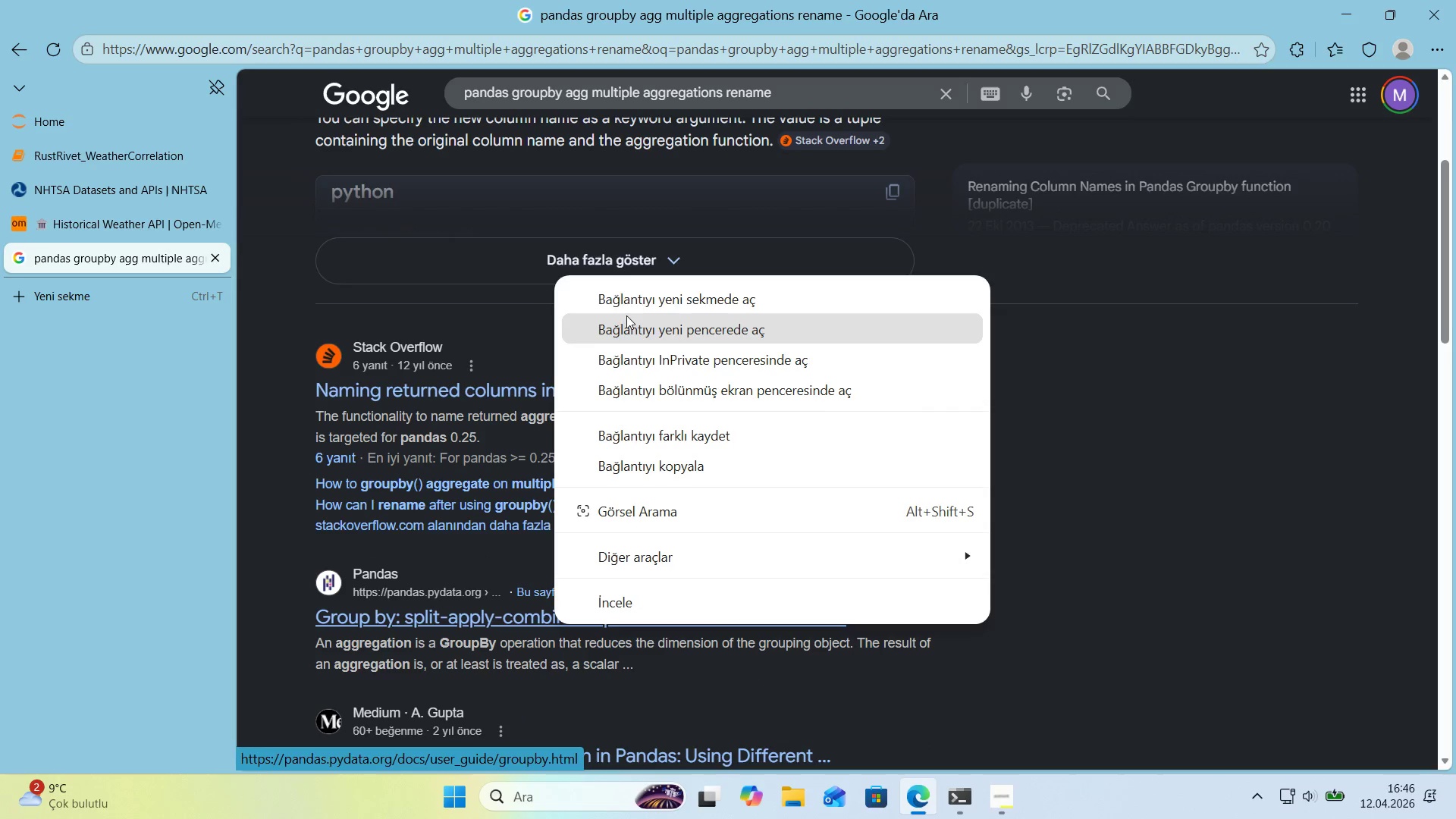 
left_click([624, 297])
 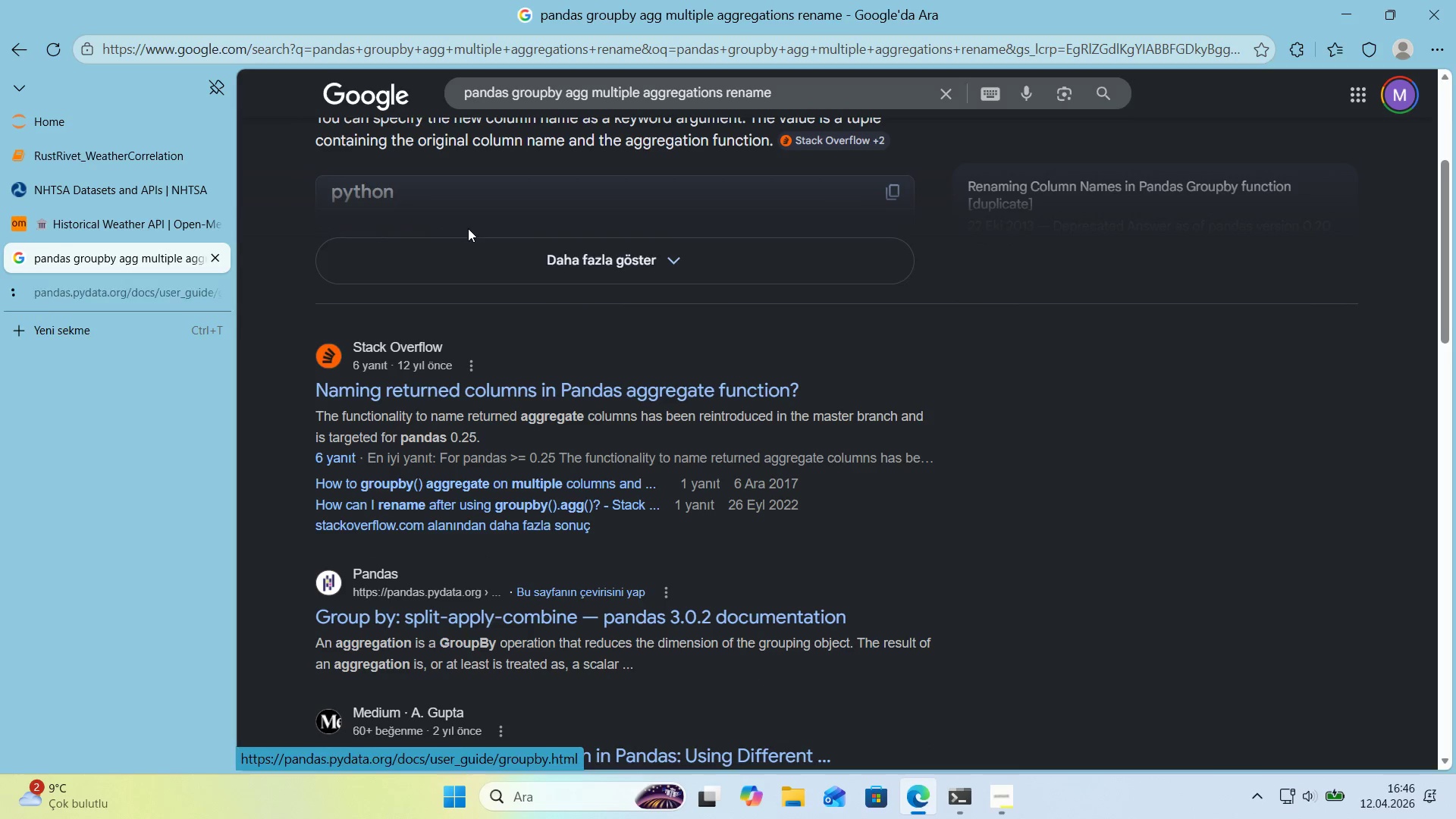 
left_click([469, 265])
 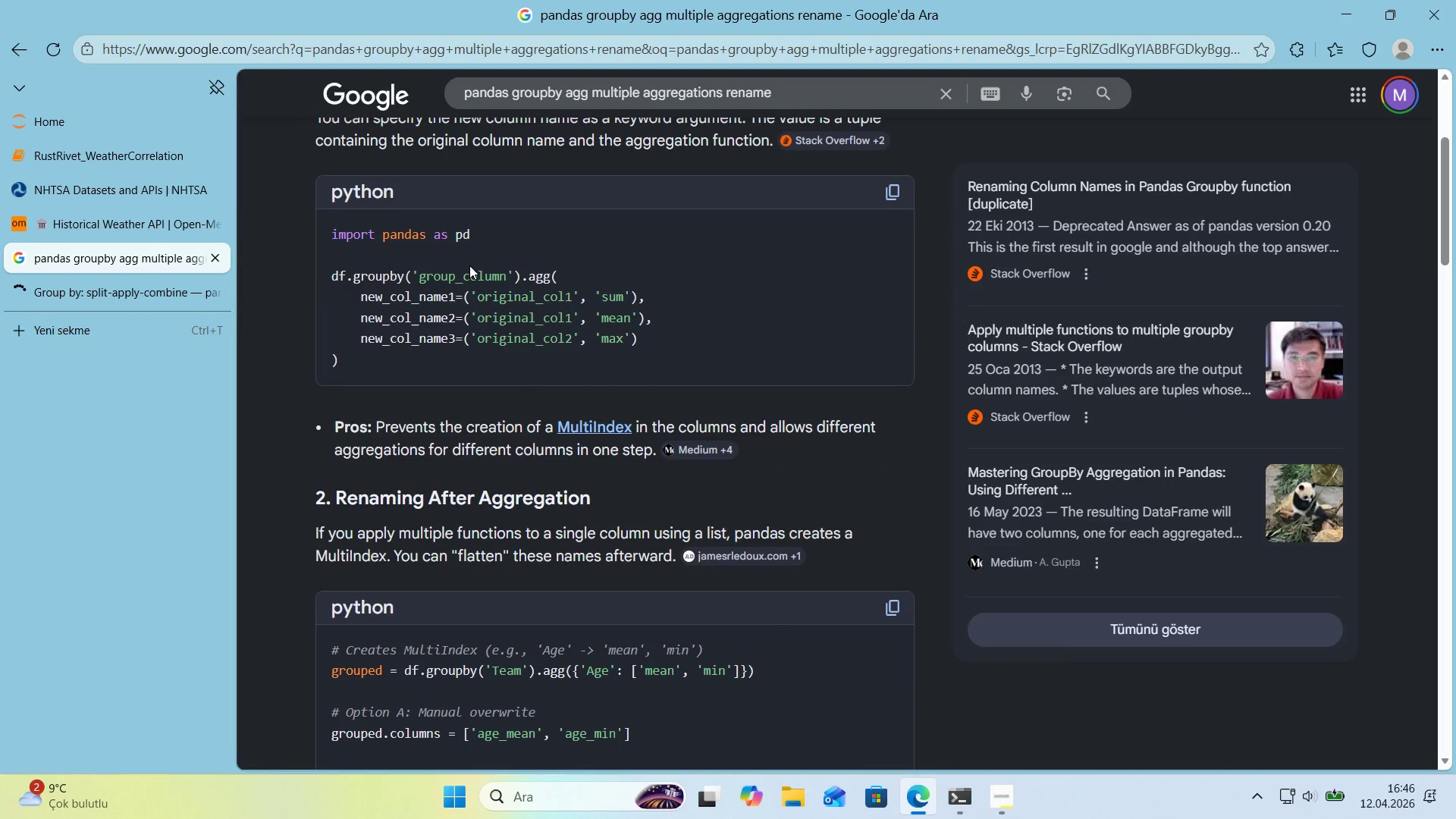 
scroll: coordinate [506, 391], scroll_direction: down, amount: 5.0
 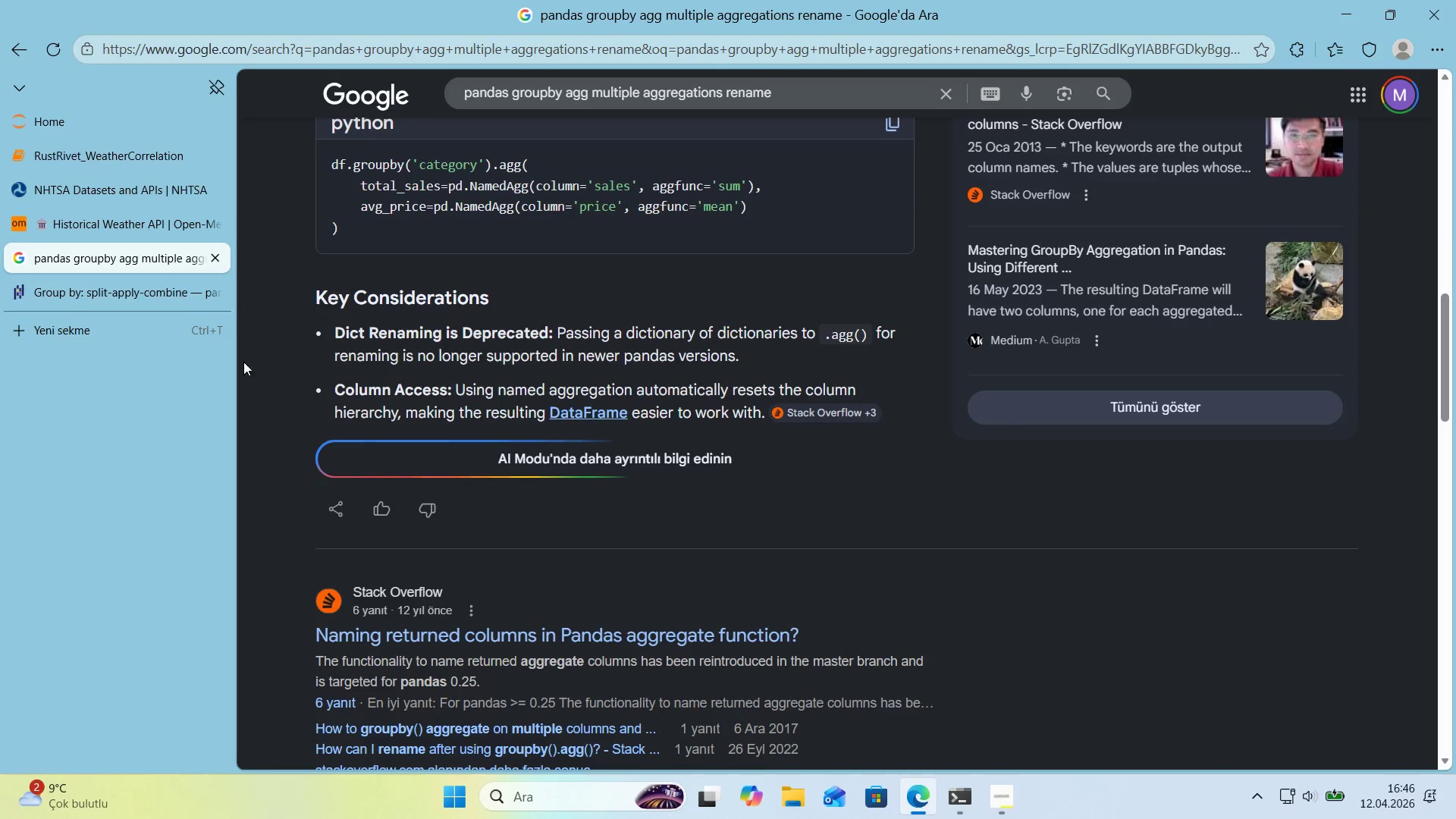 
left_click([217, 256])
 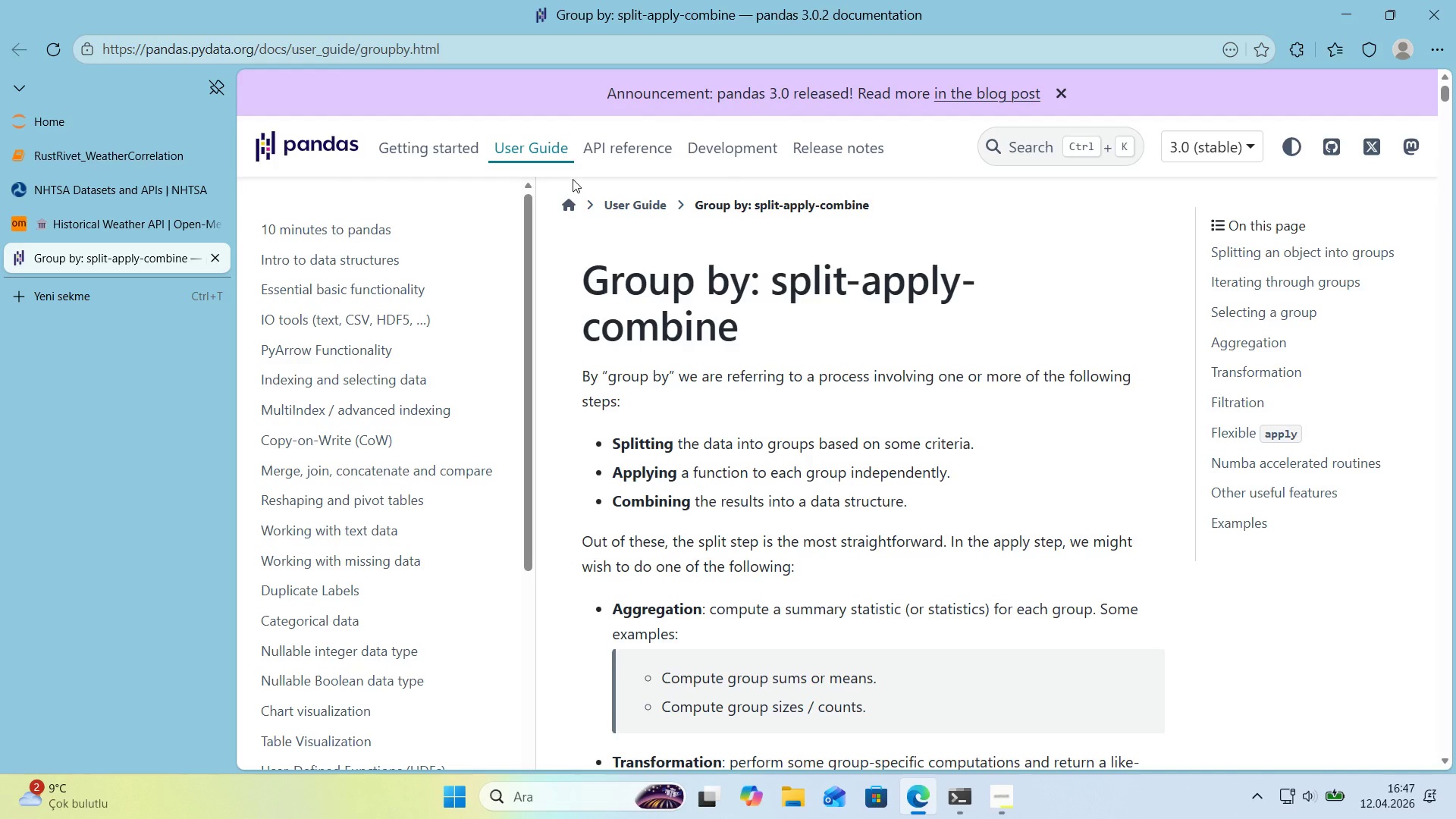 
scroll: coordinate [642, 303], scroll_direction: down, amount: 2.0
 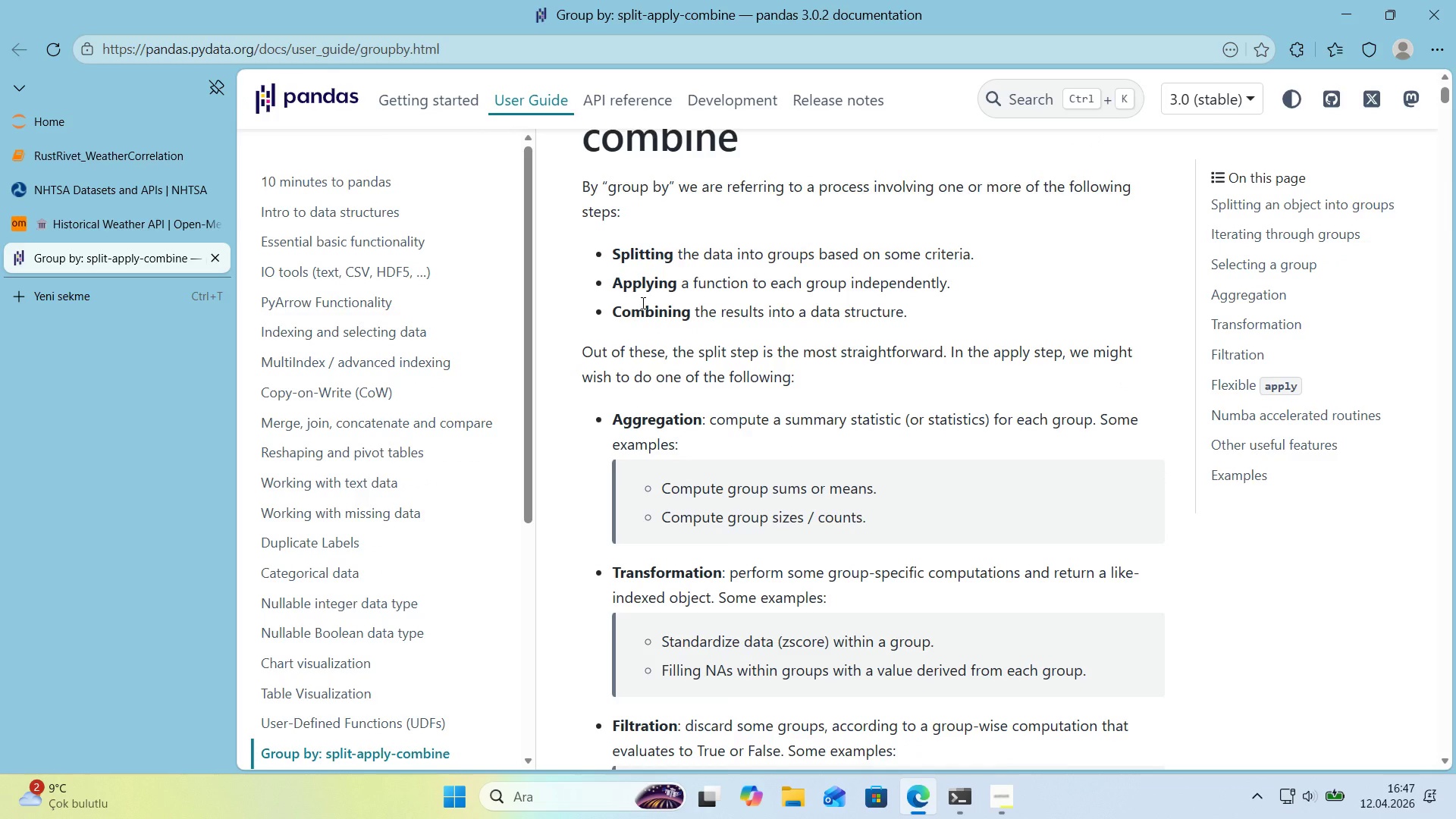 
wait(7.1)
 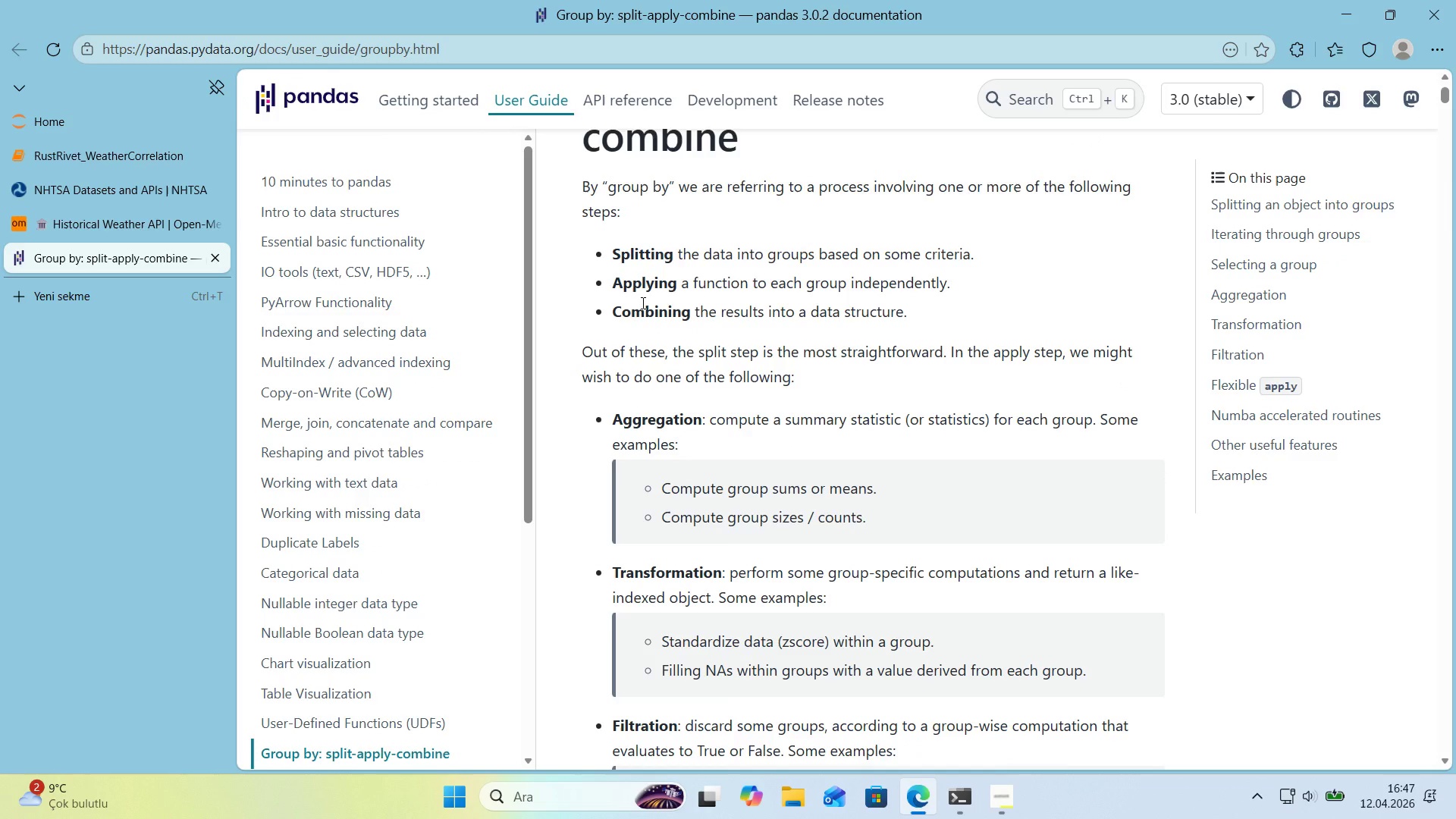 
scroll: coordinate [642, 306], scroll_direction: down, amount: 35.0
 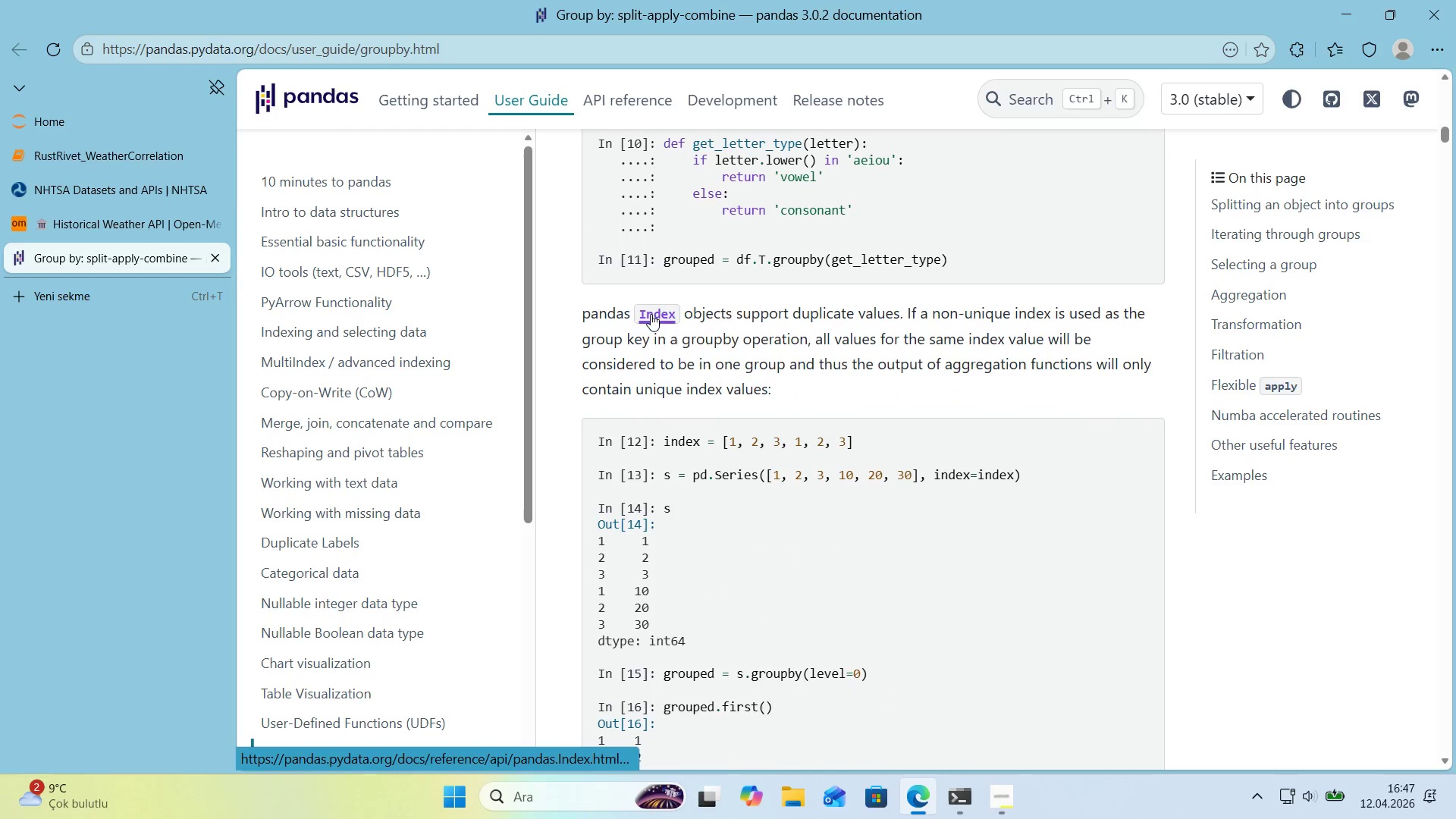 
scroll: coordinate [660, 315], scroll_direction: up, amount: 3.0
 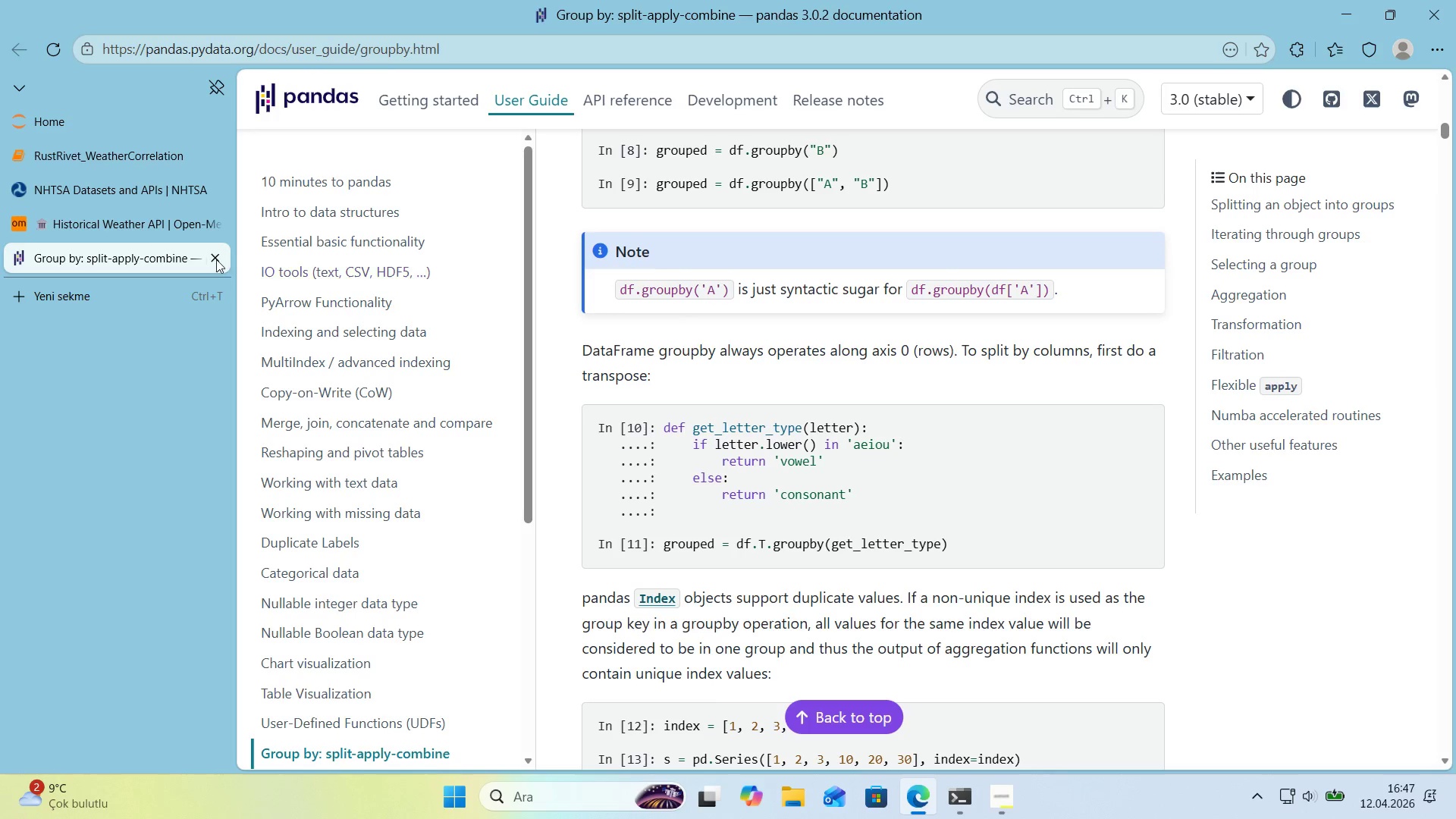 
scroll: coordinate [610, 354], scroll_direction: down, amount: 21.0
 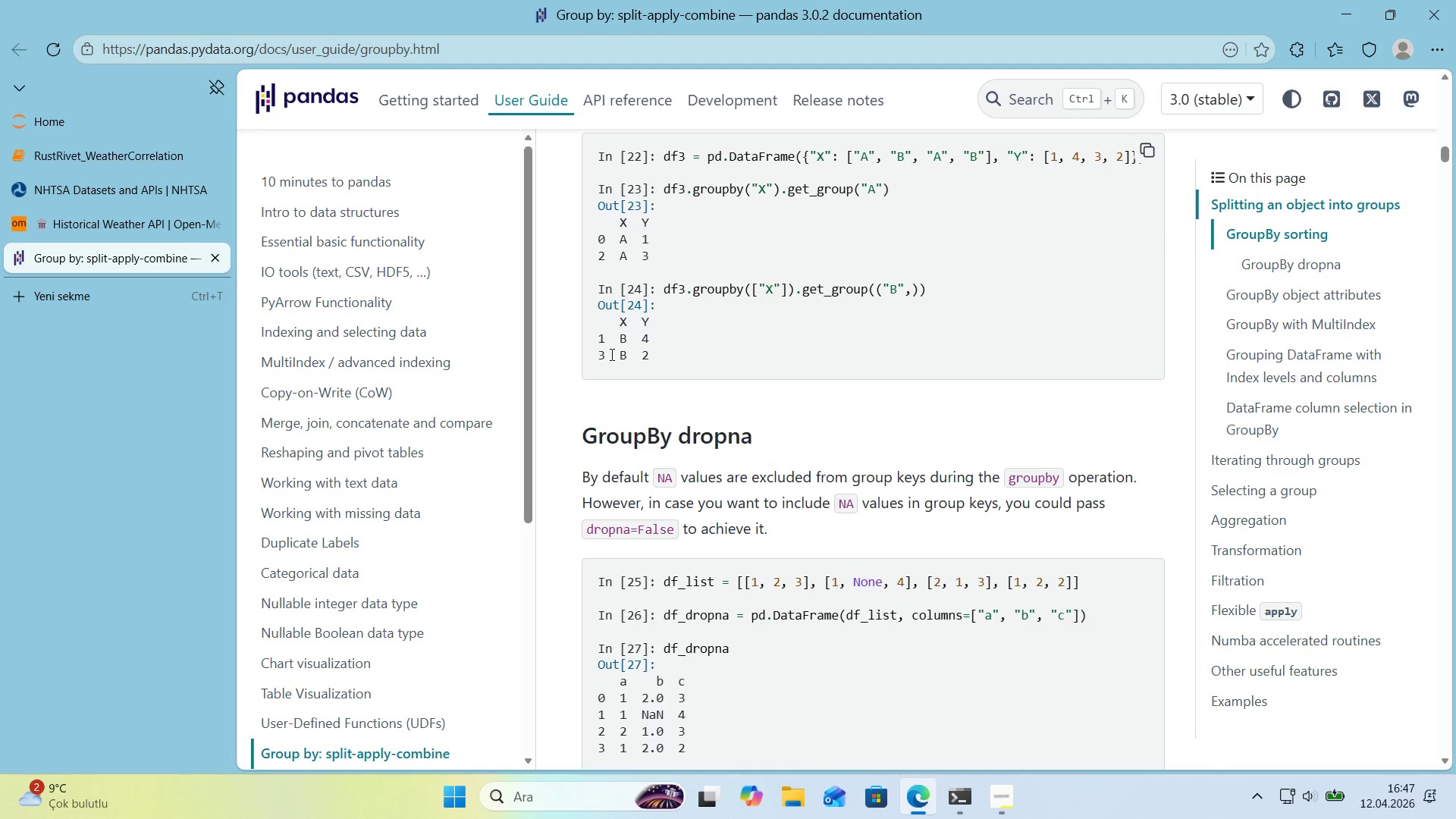 
scroll: coordinate [610, 354], scroll_direction: up, amount: 8.0
 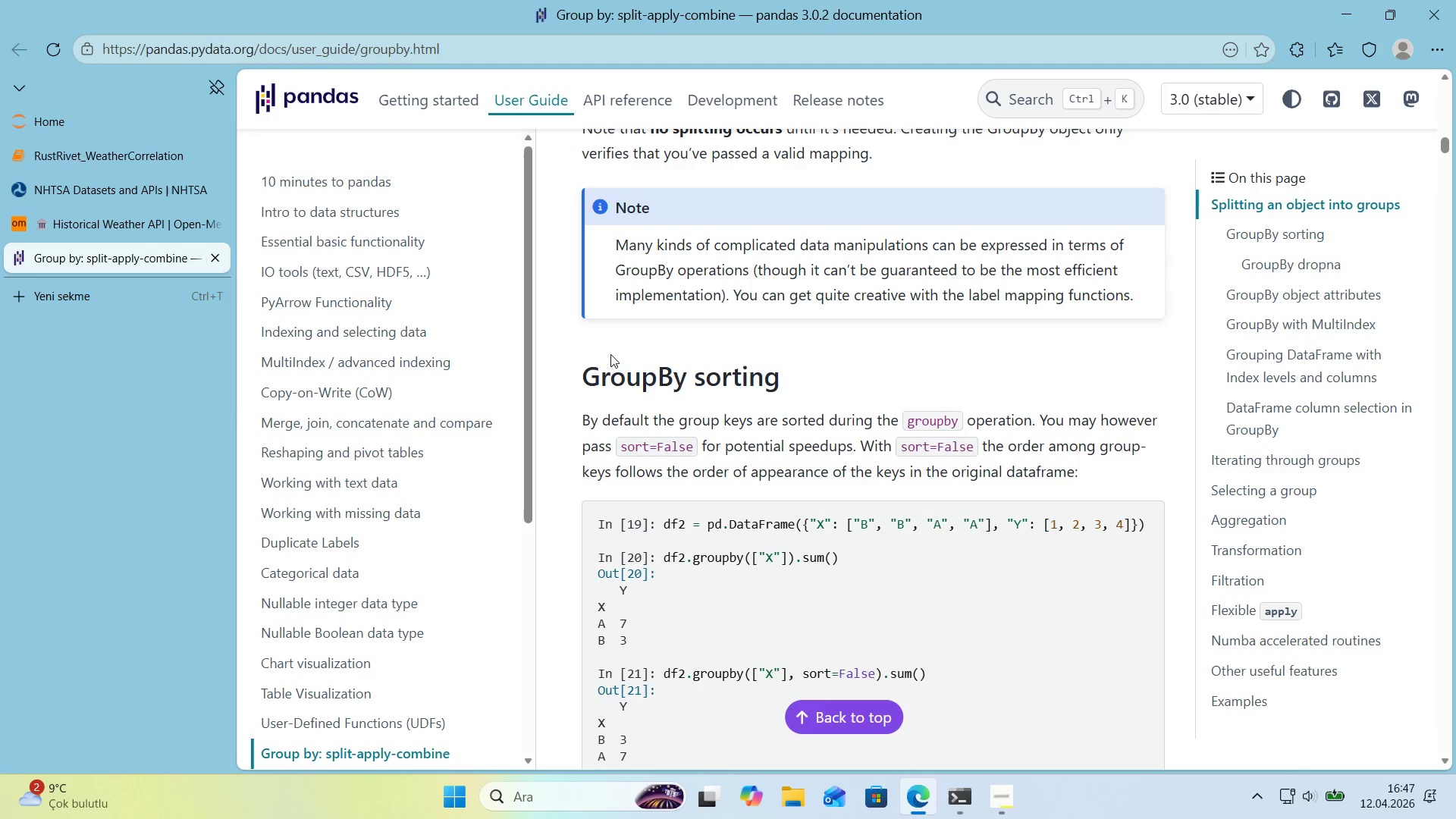 
scroll: coordinate [610, 354], scroll_direction: down, amount: 4.0
 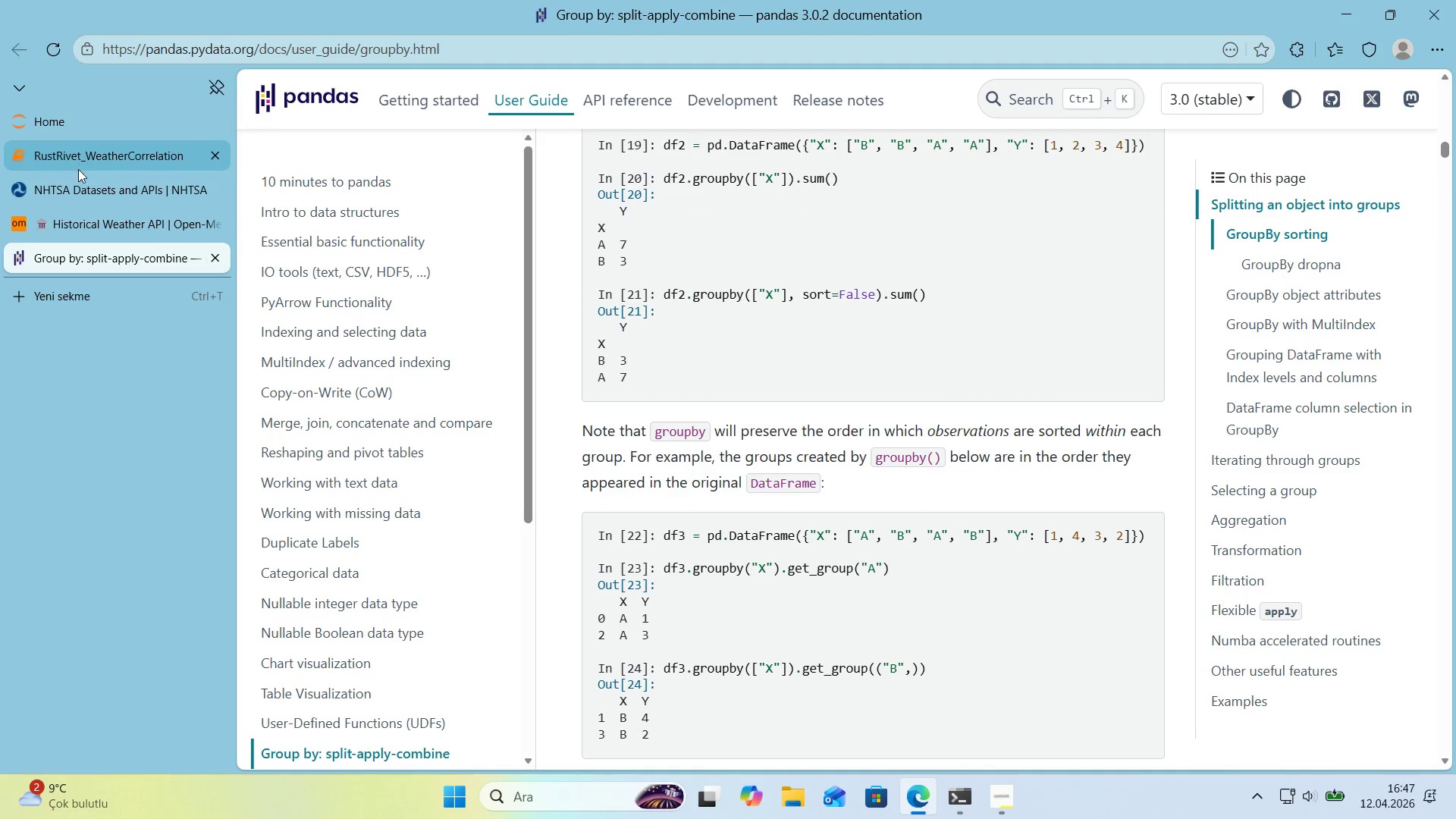 
left_click([93, 155])
 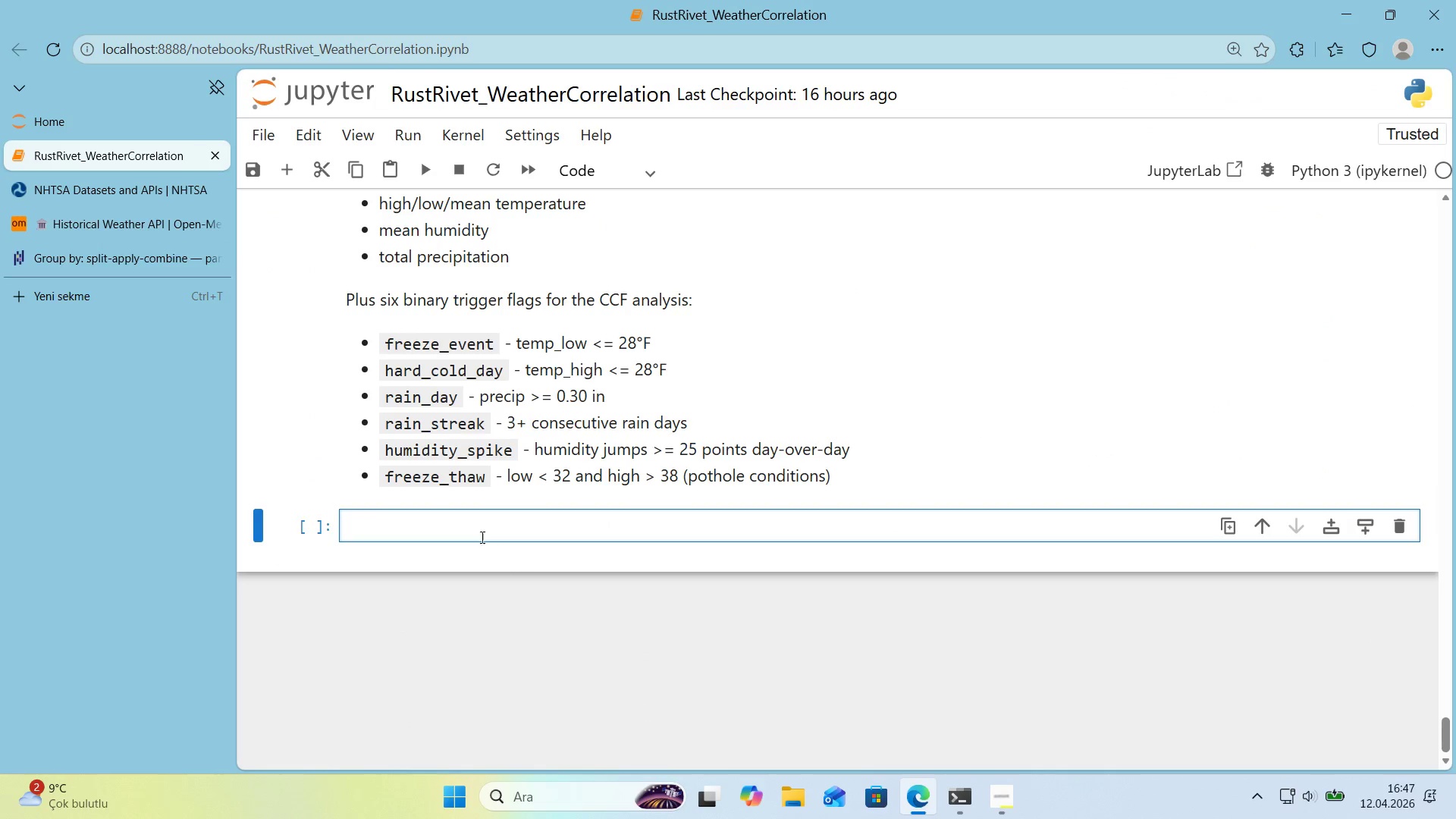 
left_click([470, 526])
 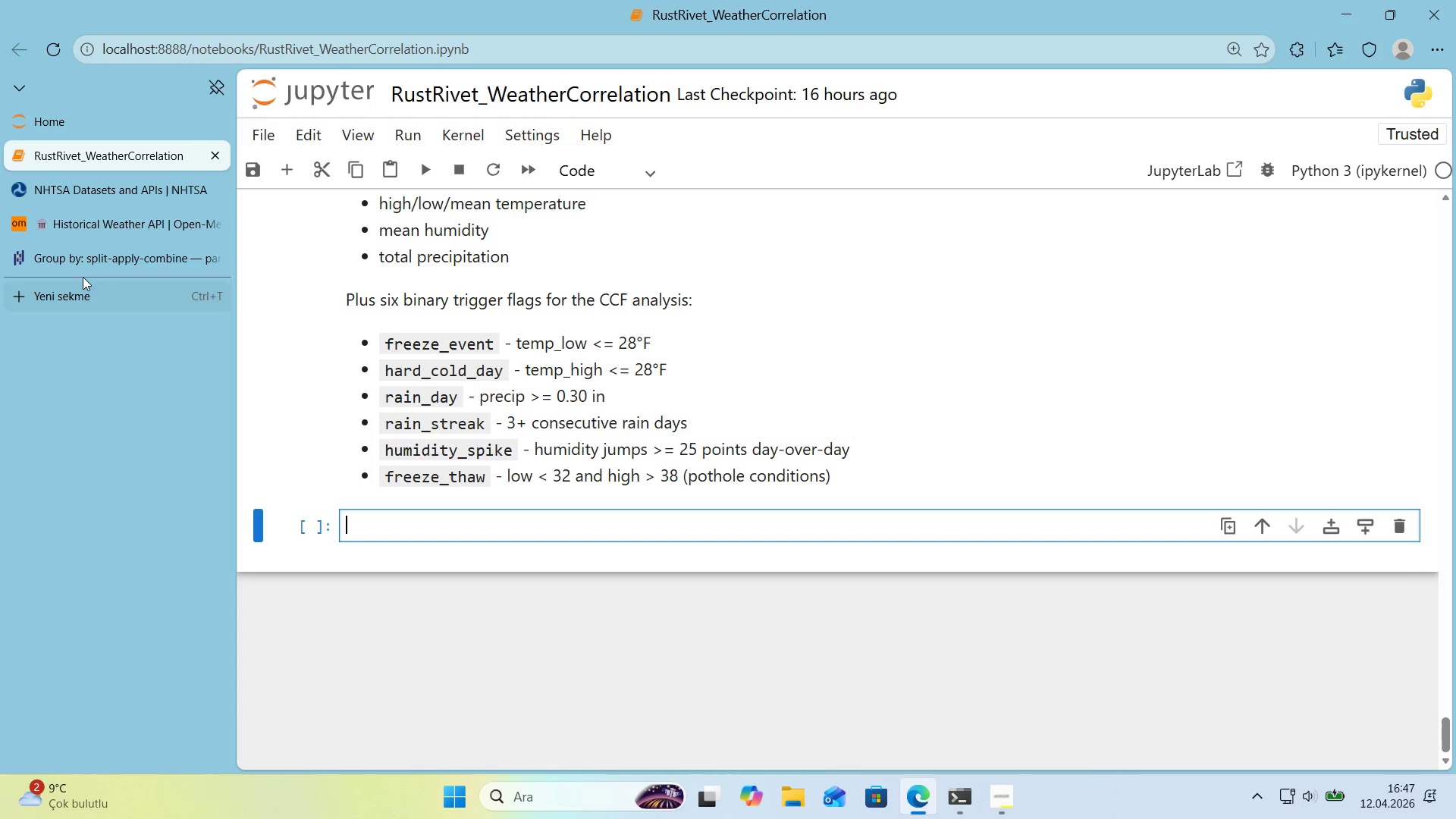 
left_click([111, 265])
 